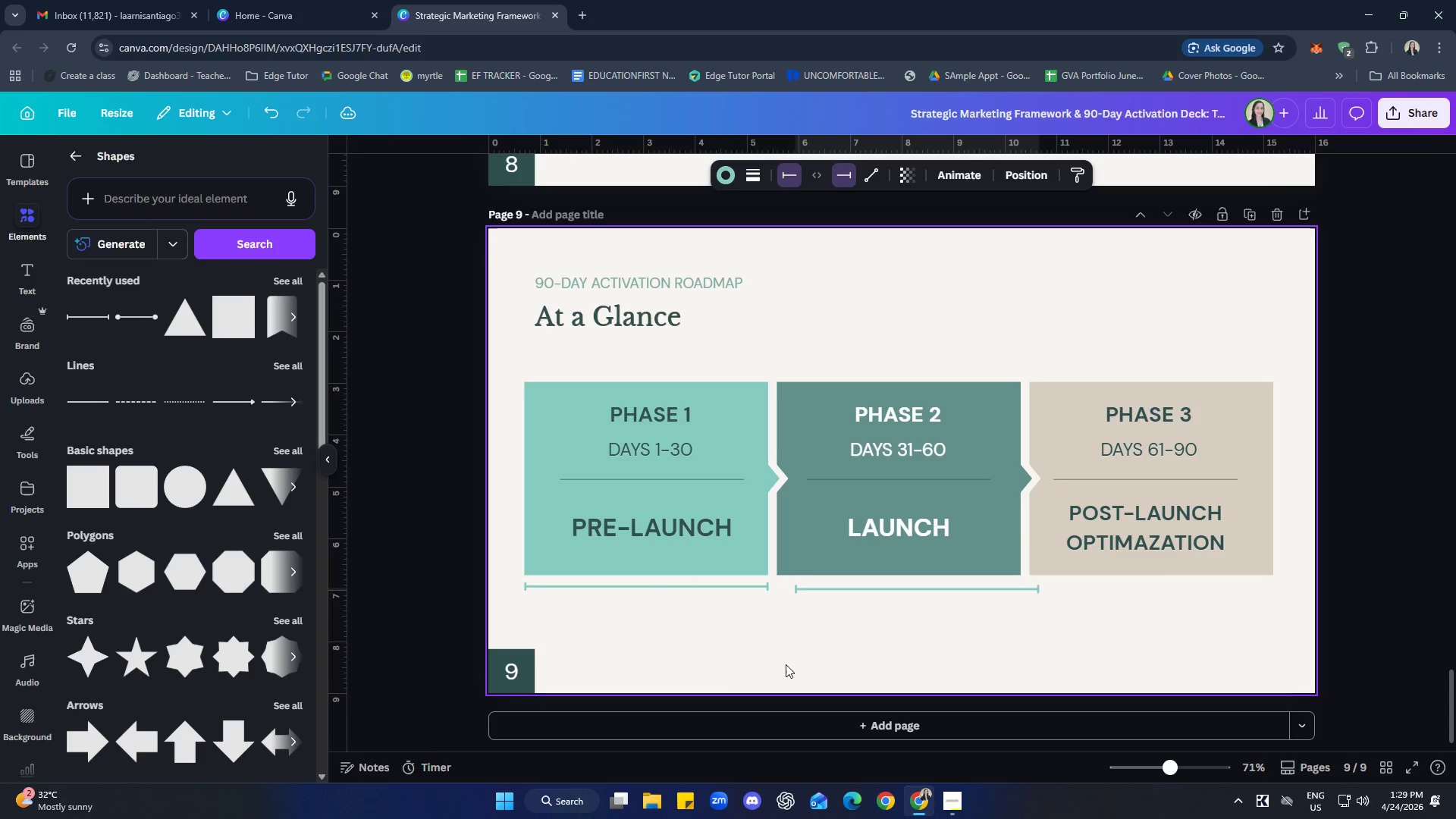 
key(ArrowLeft)
 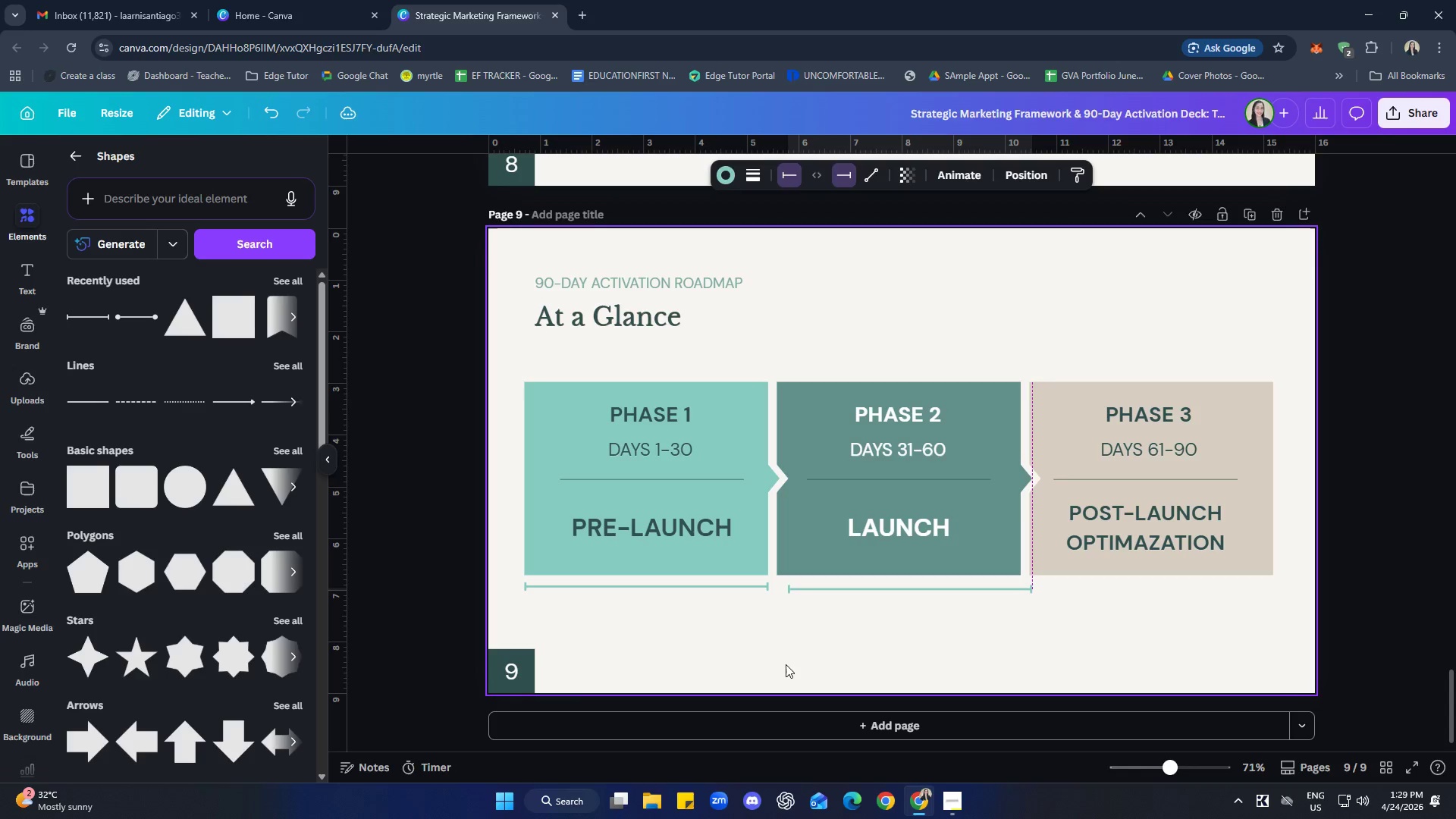 
key(ArrowLeft)
 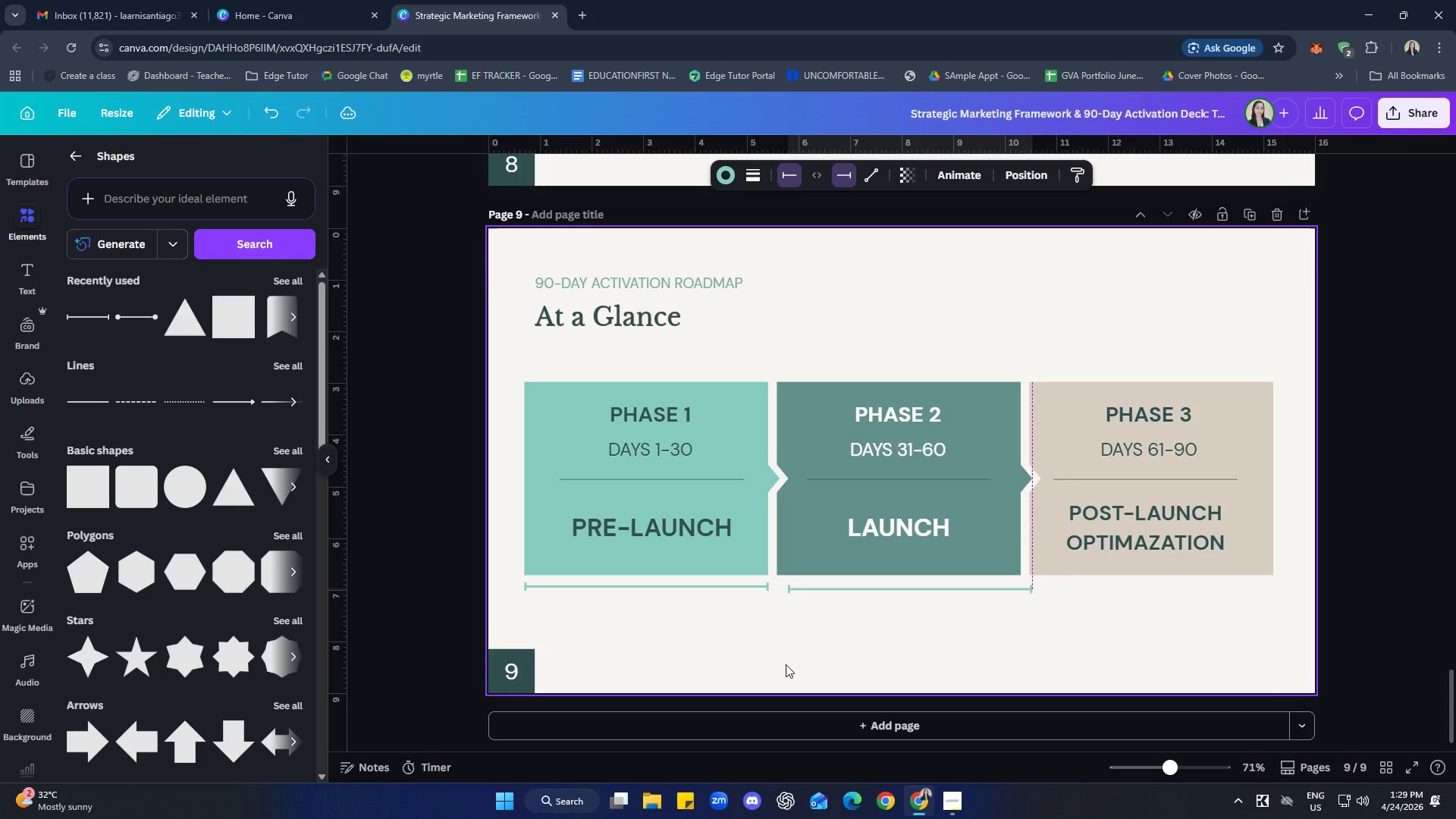 
key(ArrowLeft)
 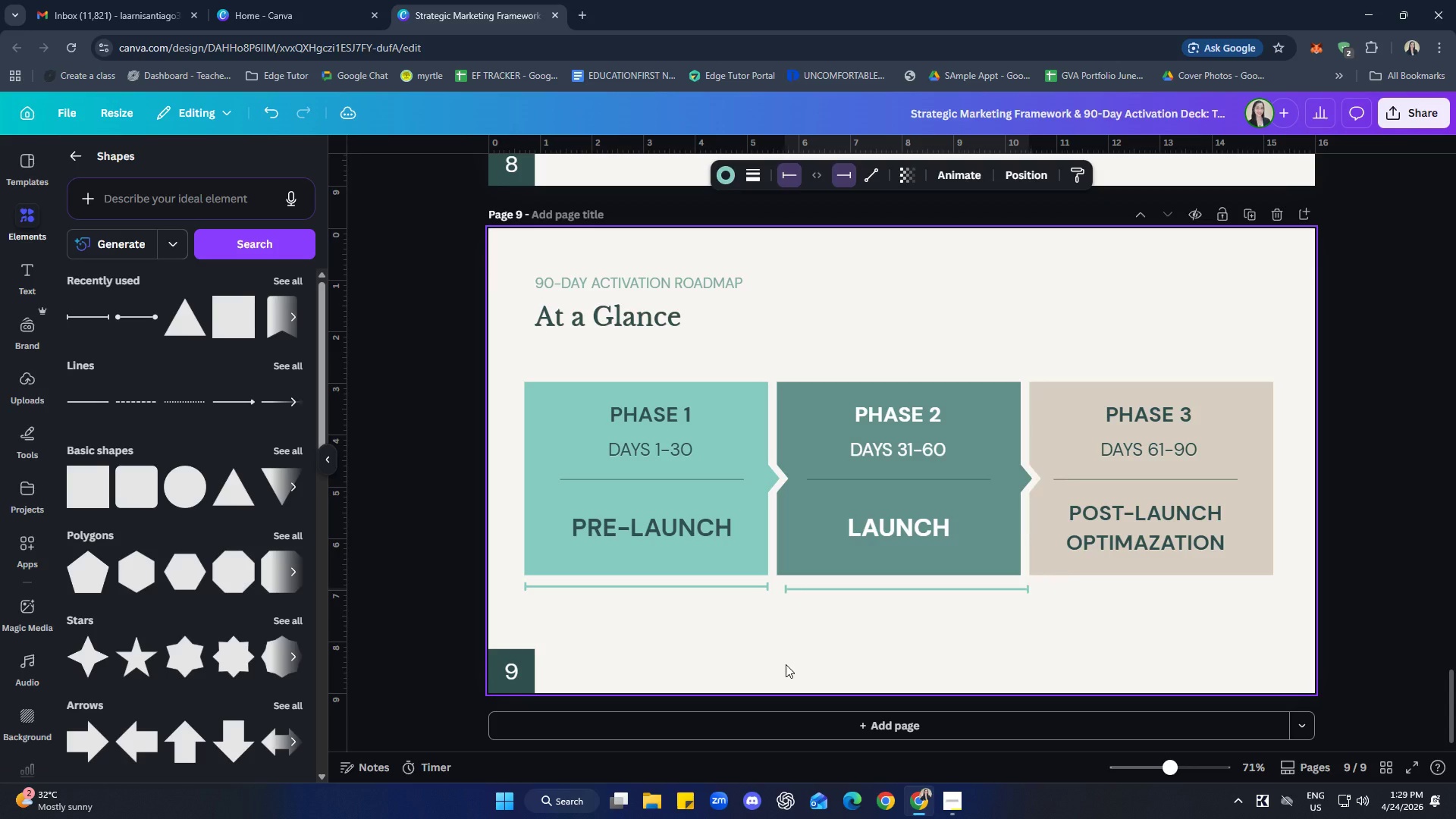 
key(ArrowLeft)
 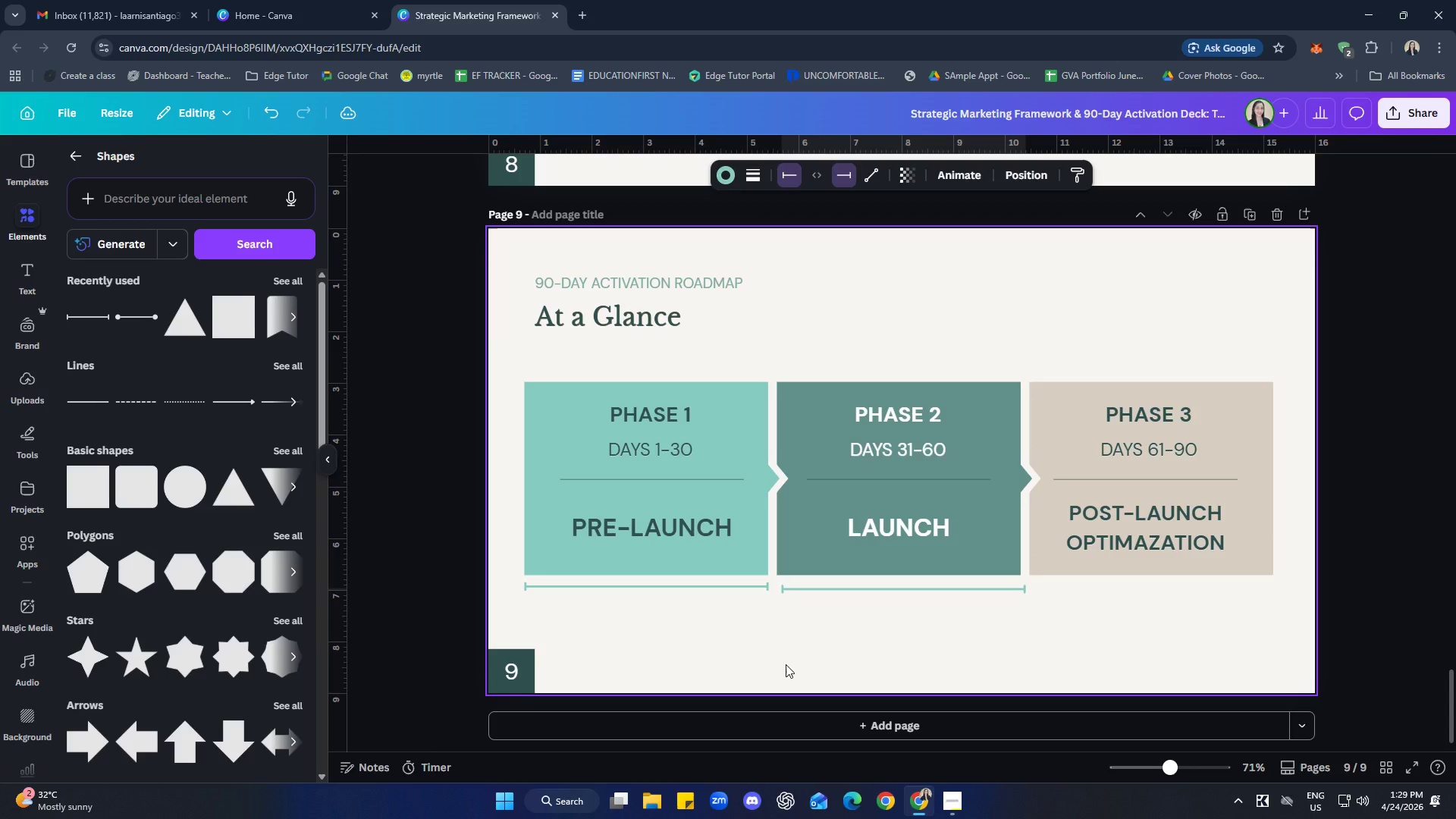 
key(ArrowLeft)
 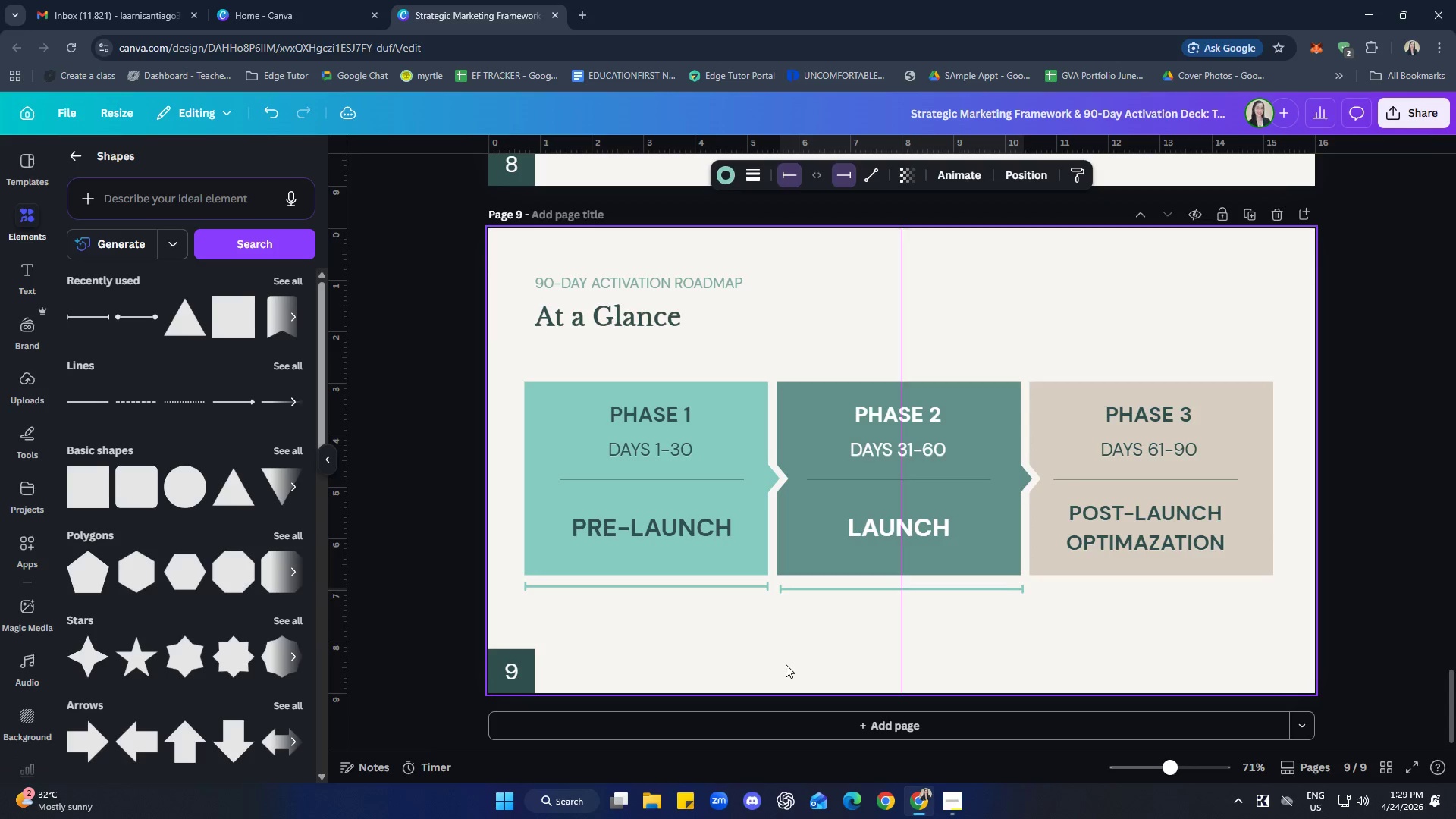 
key(ArrowLeft)
 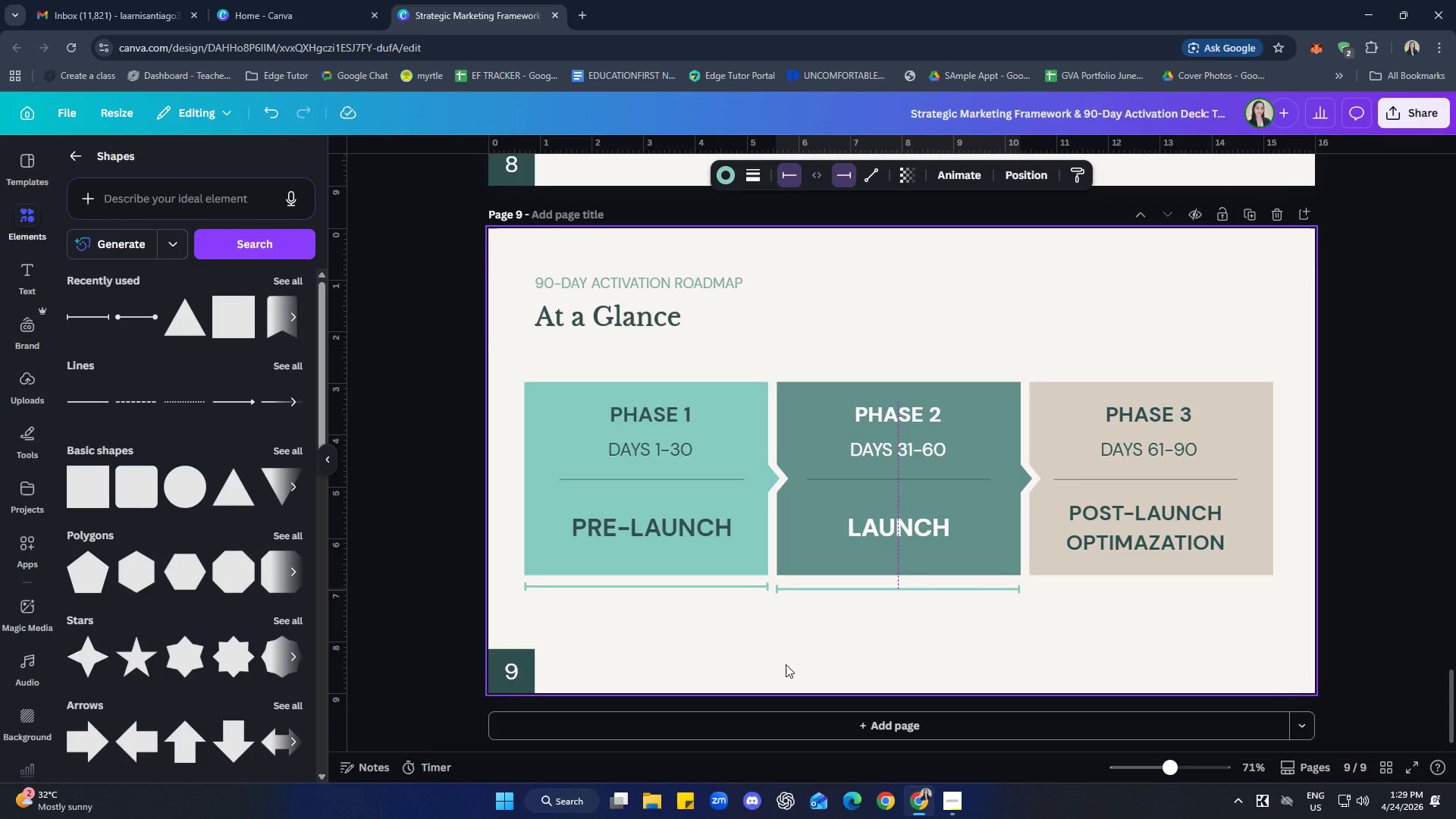 
key(ArrowUp)
 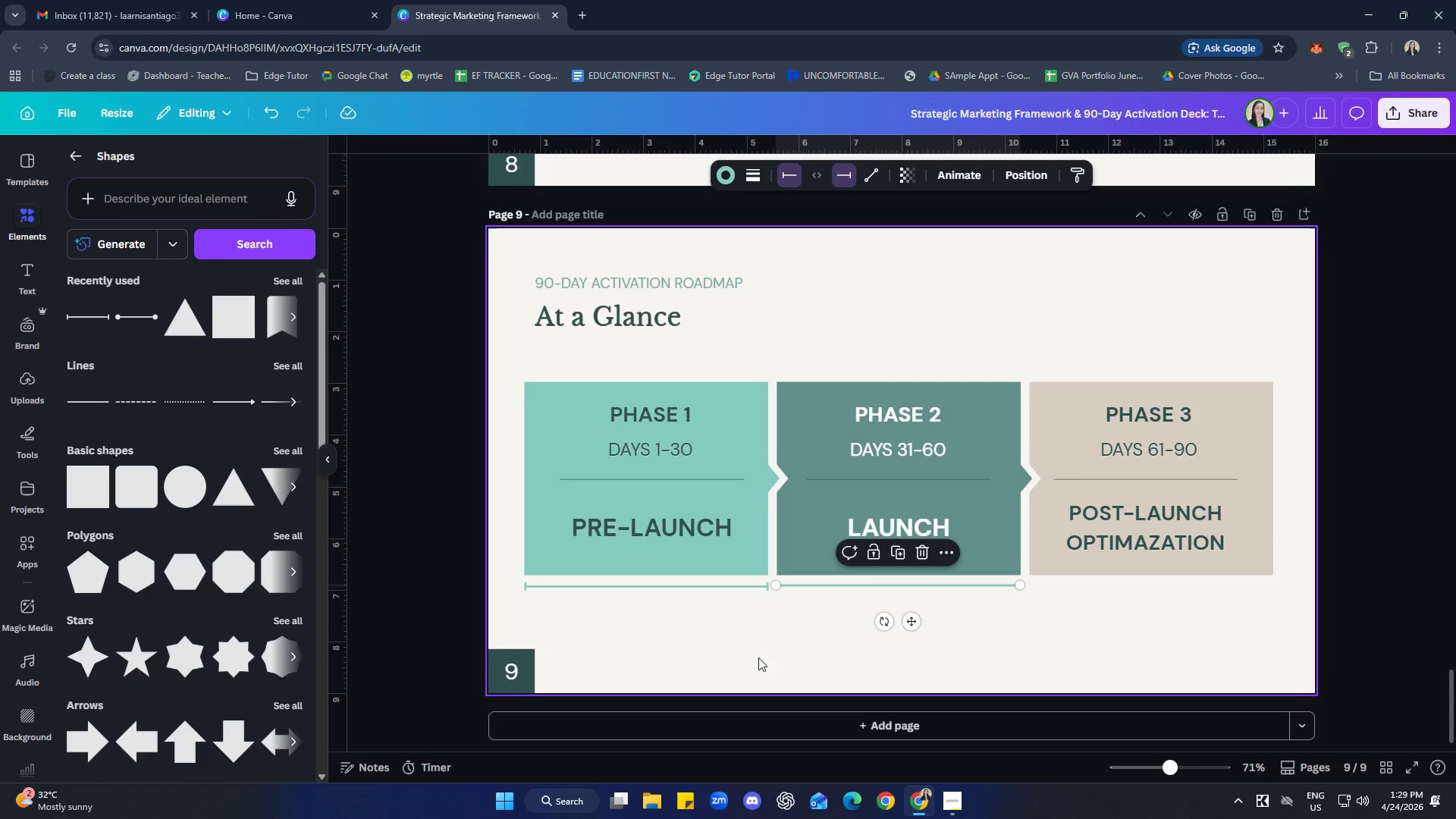 
left_click([1034, 658])
 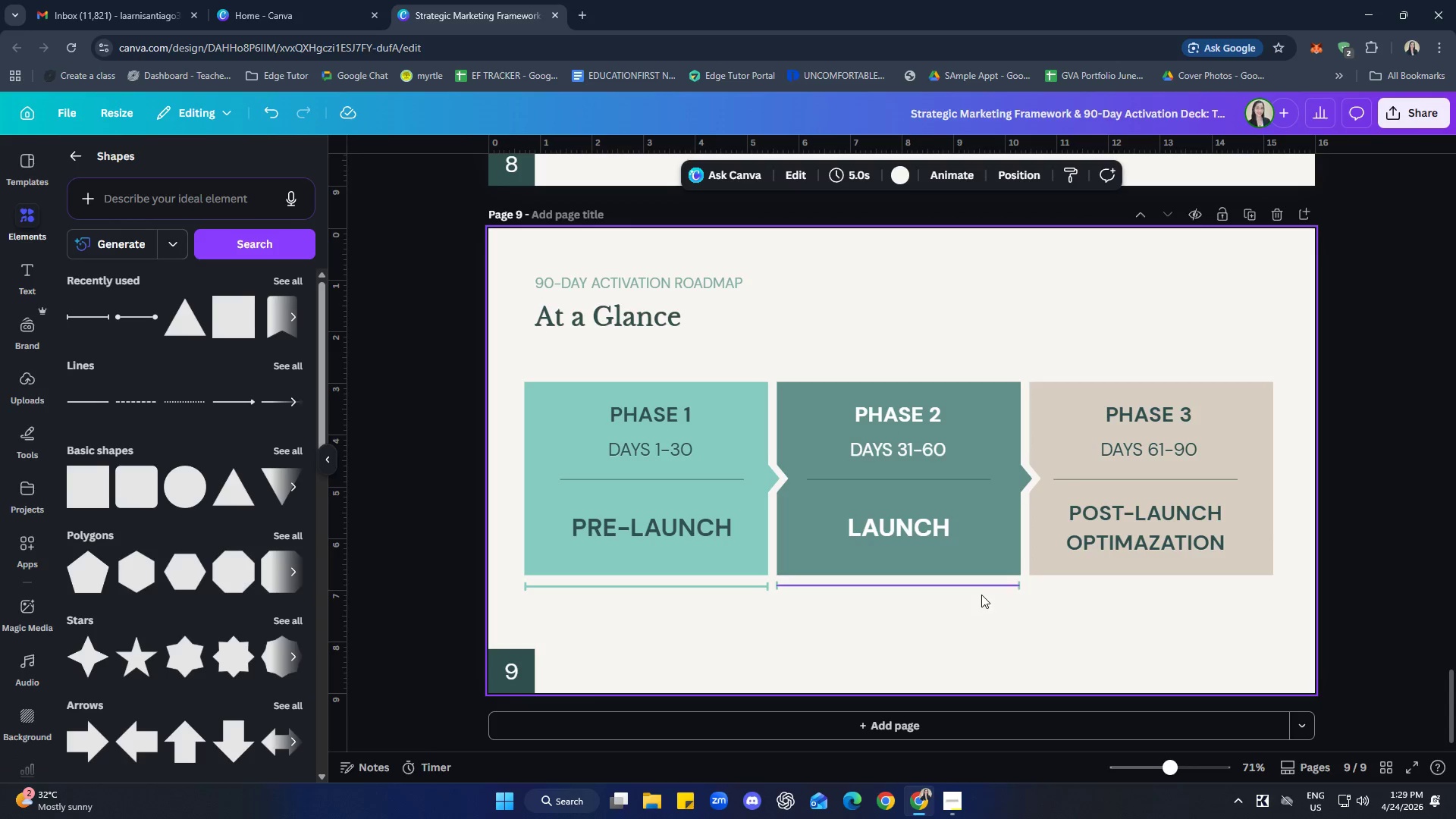 
left_click([982, 590])
 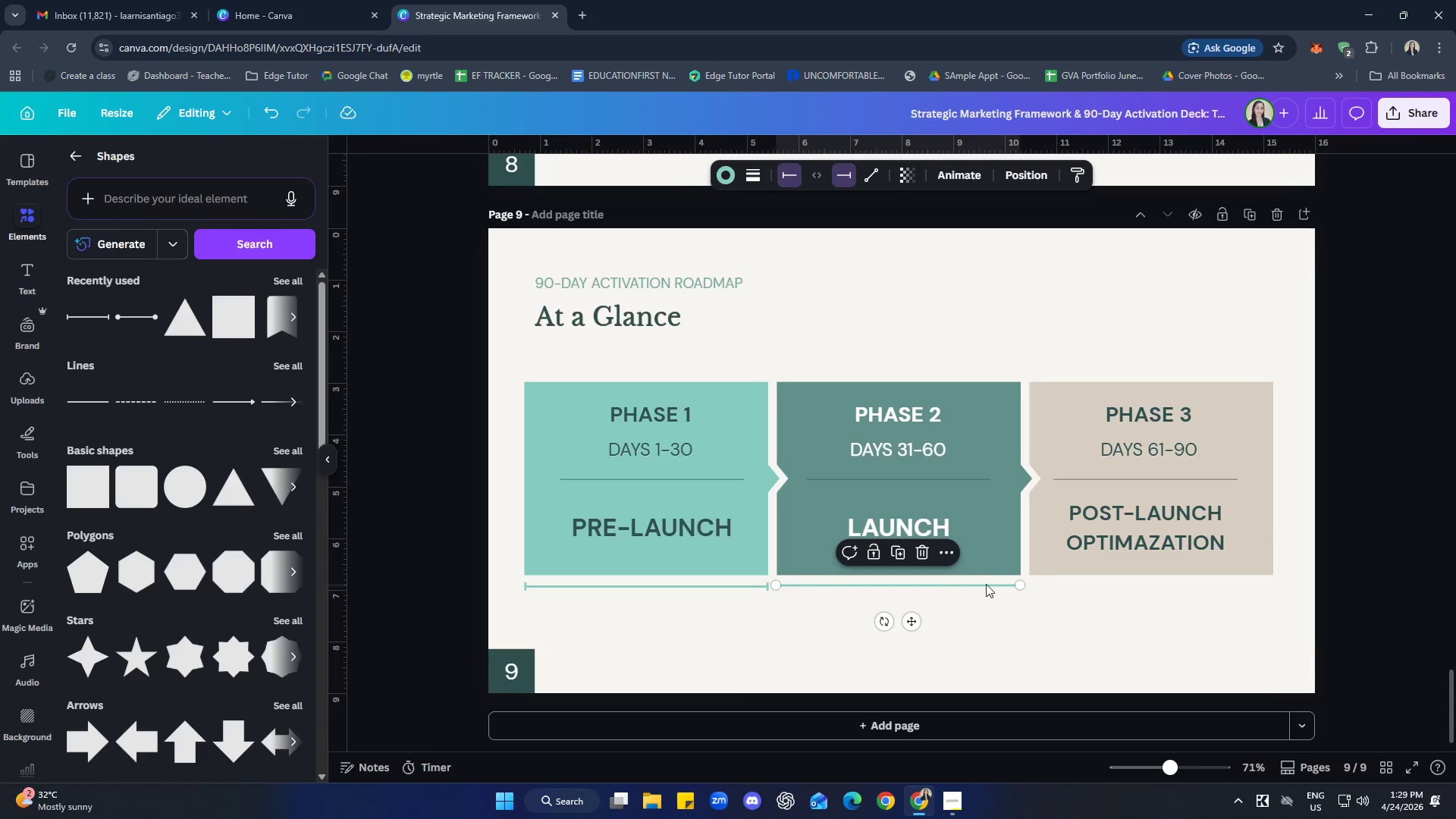 
hold_key(key=ShiftLeft, duration=0.52)
left_click([1000, 556])
 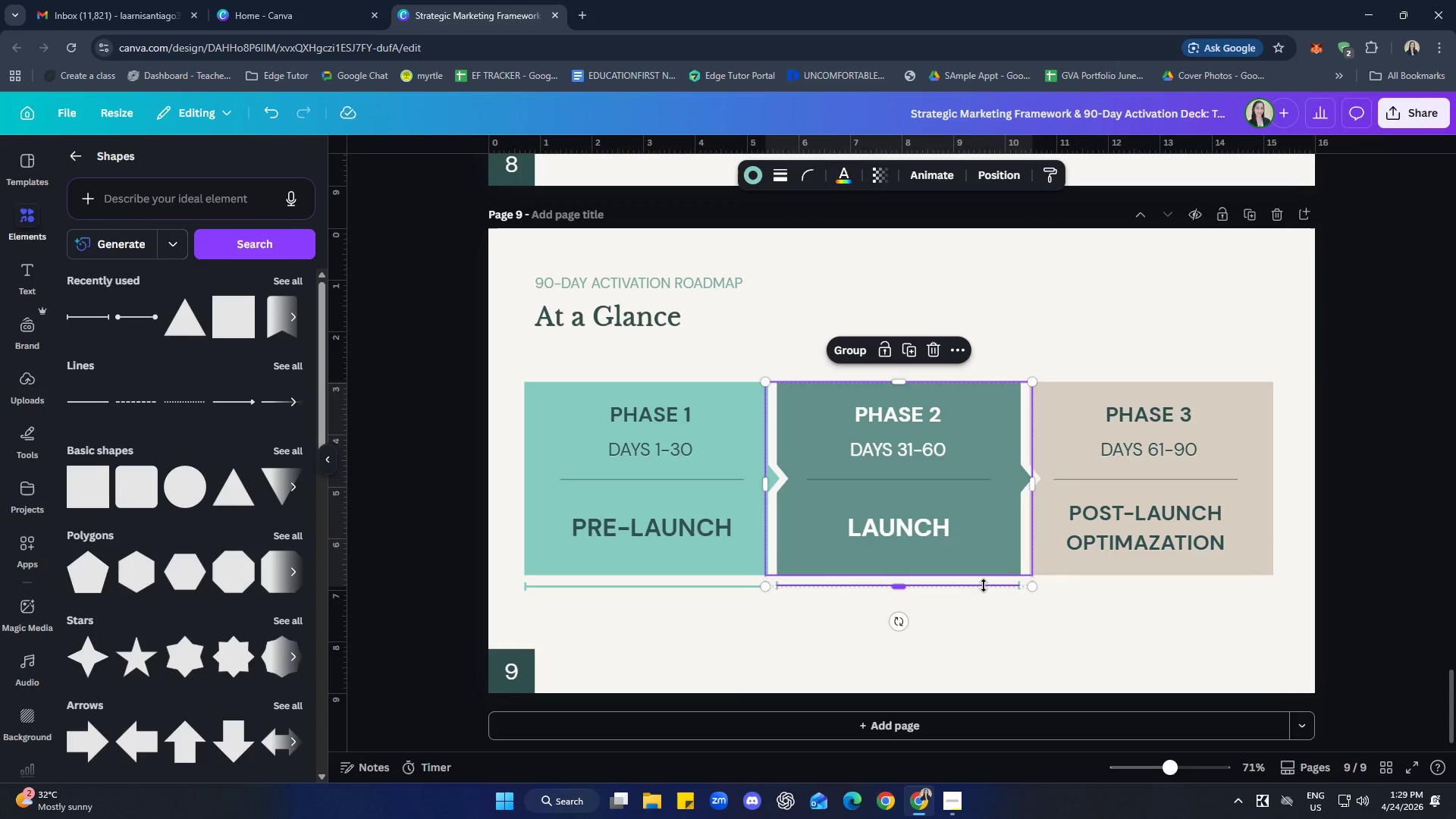 
right_click([984, 585])
 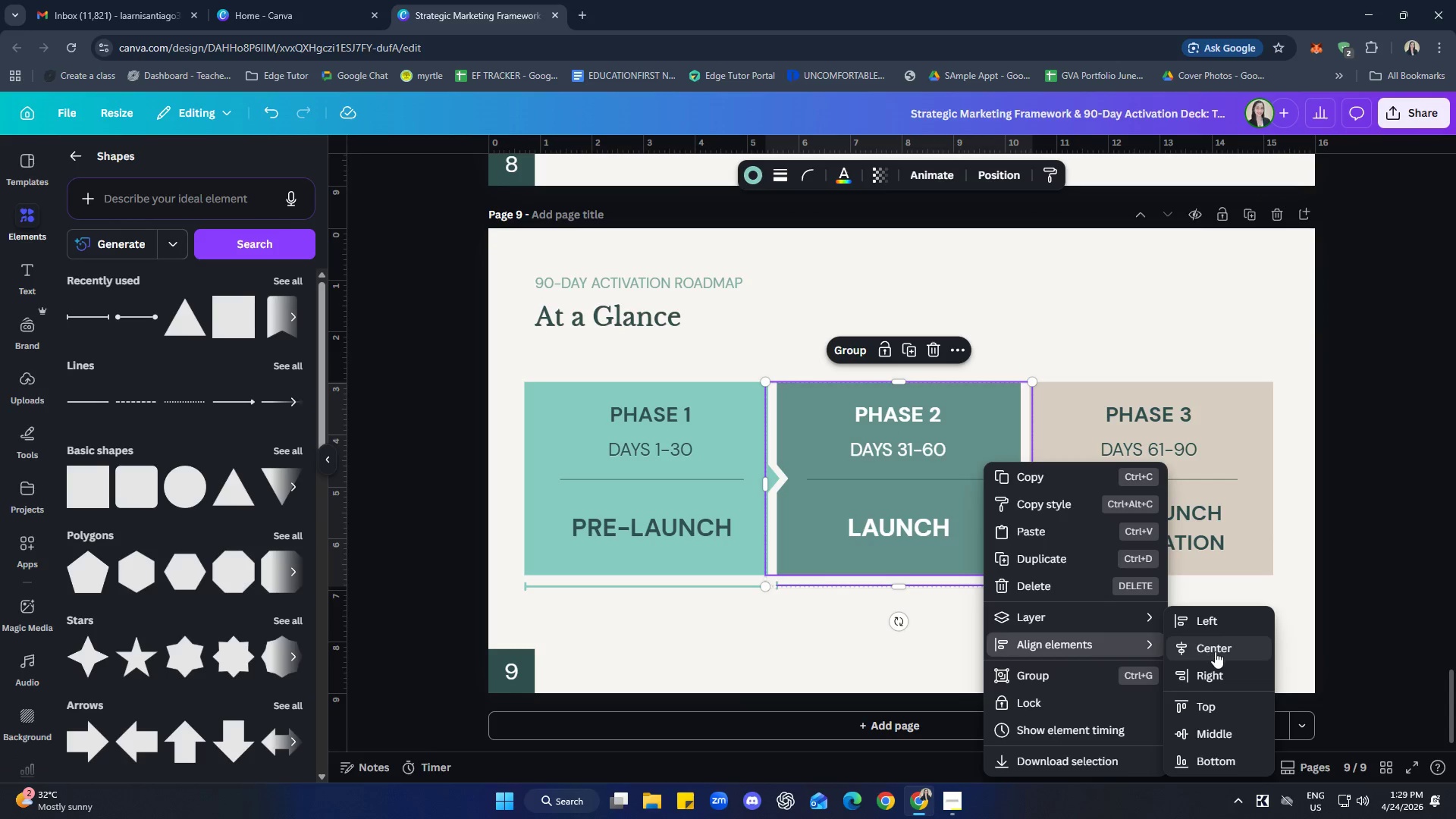 
left_click([1216, 651])
 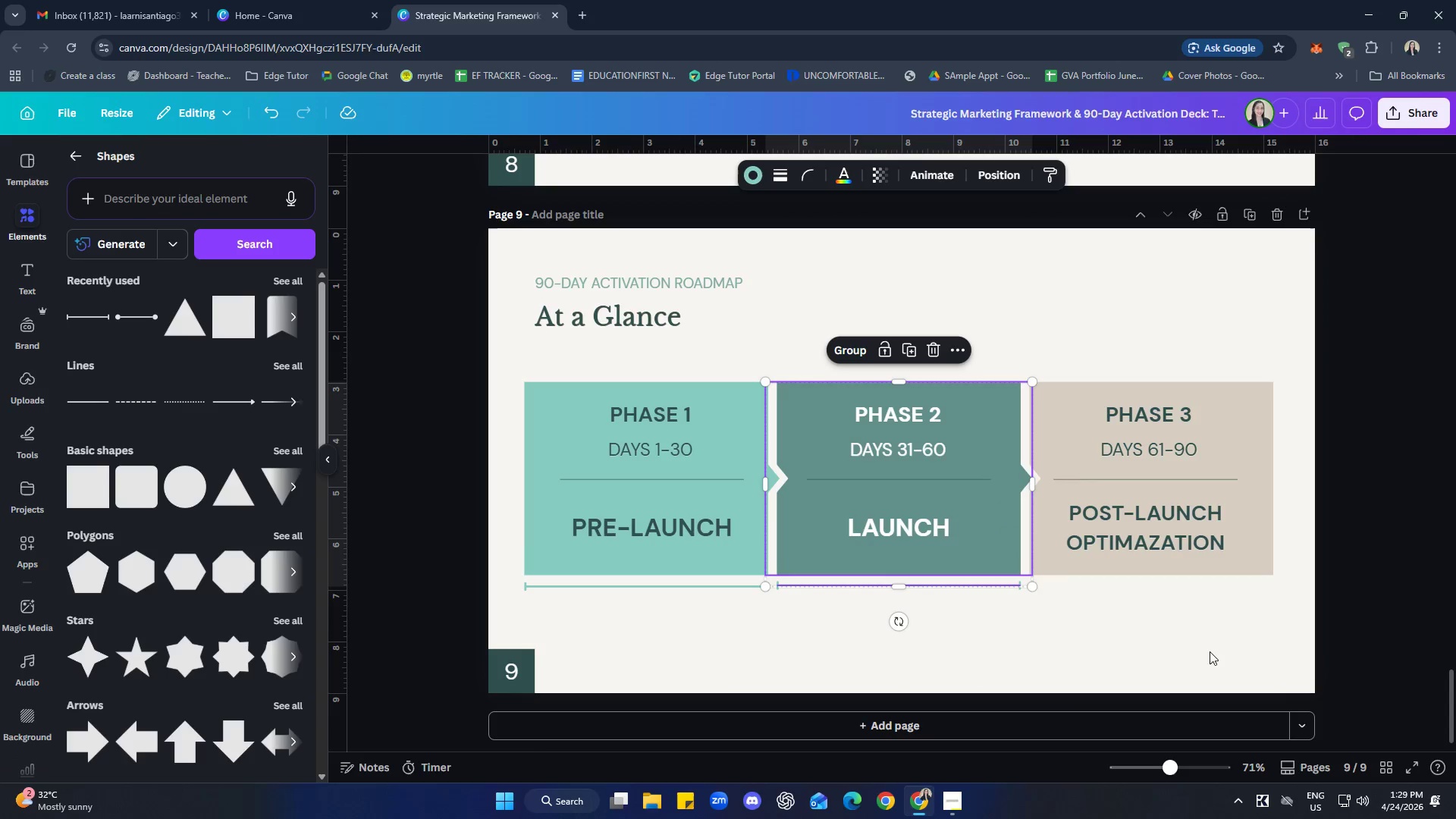 
left_click([1160, 641])
 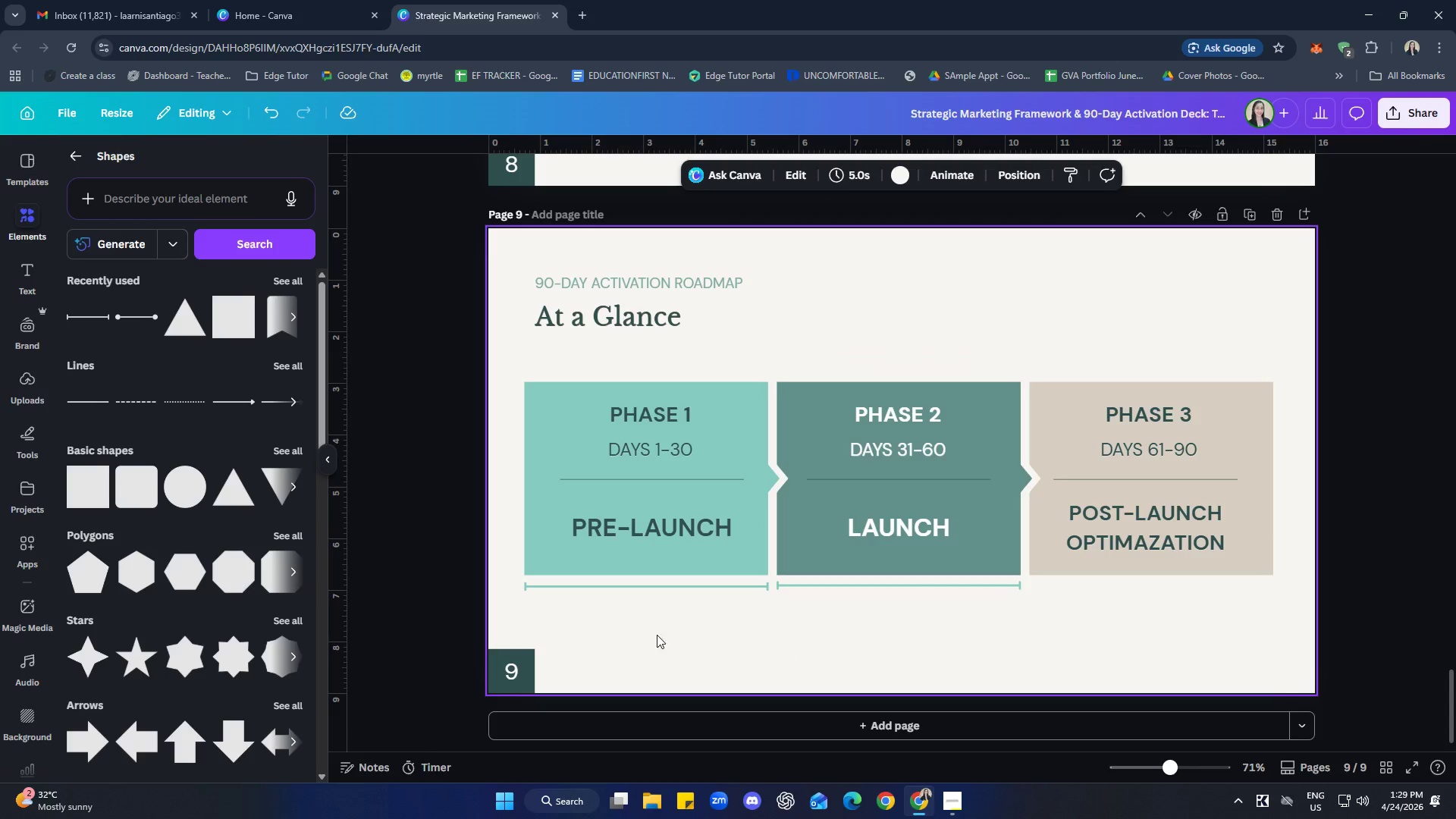 
left_click([656, 585])
 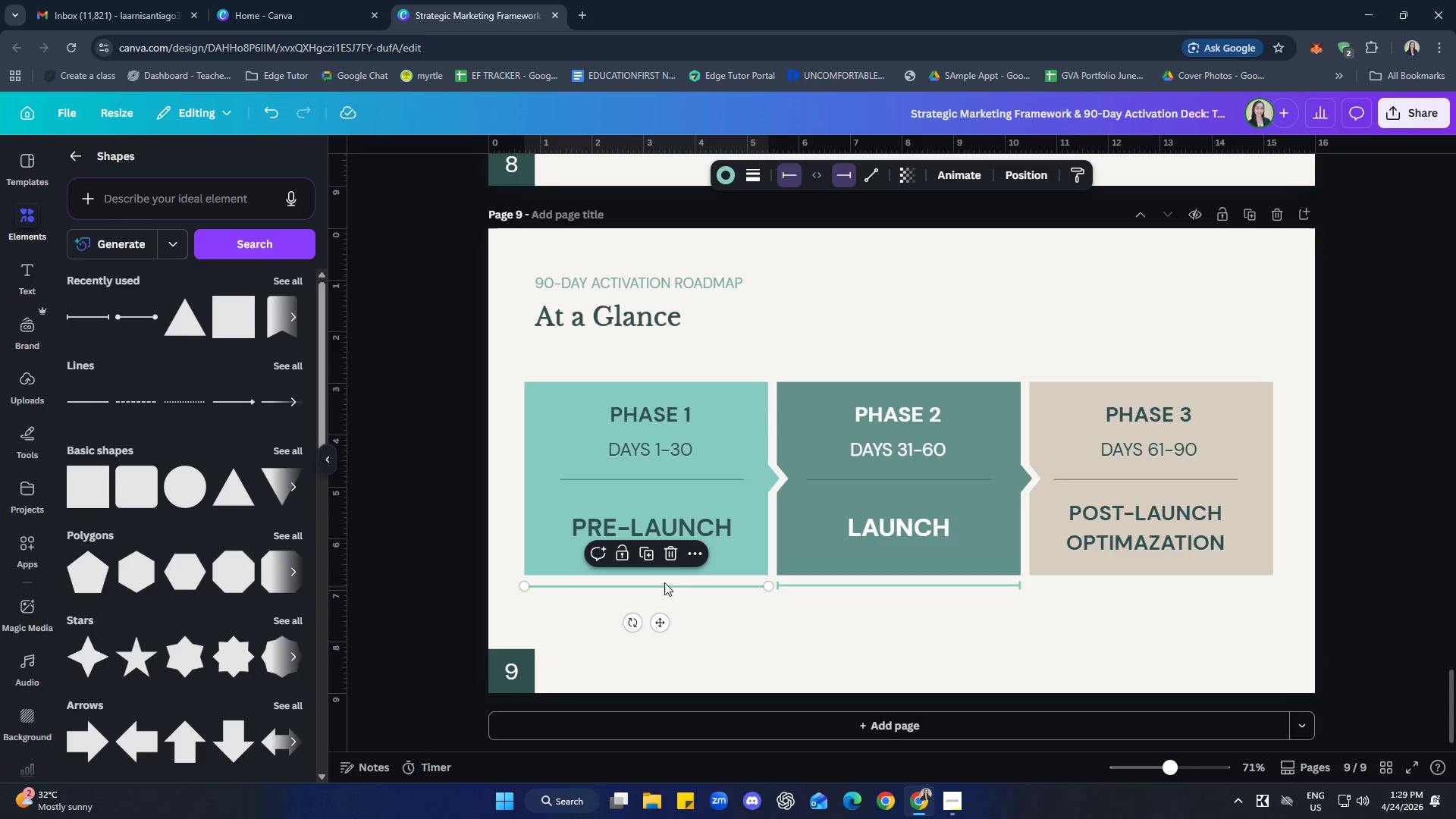 
hold_key(key=ShiftLeft, duration=0.56)
left_click([725, 562])
 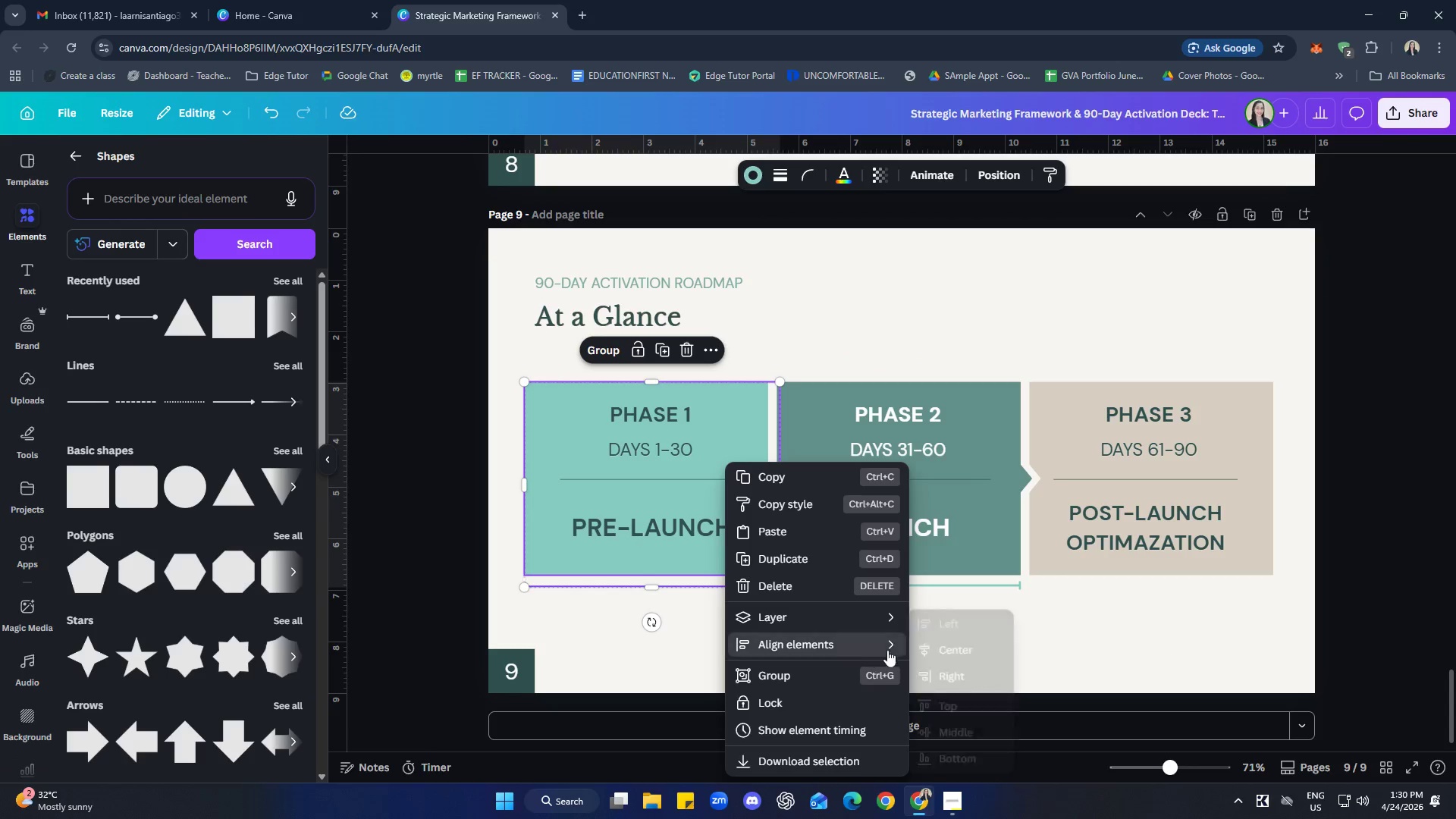 
left_click([957, 656])
 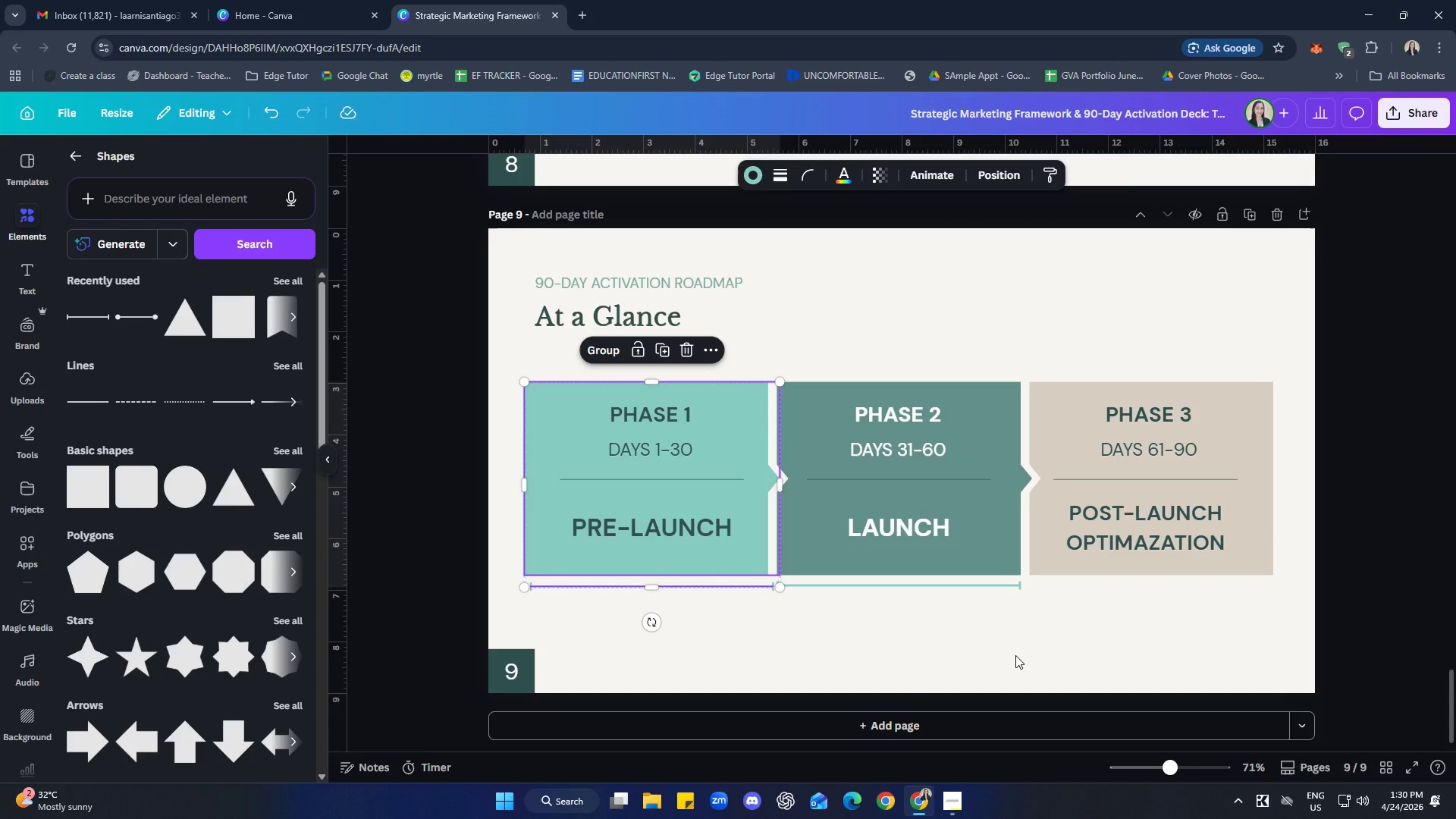 
left_click([1015, 655])
 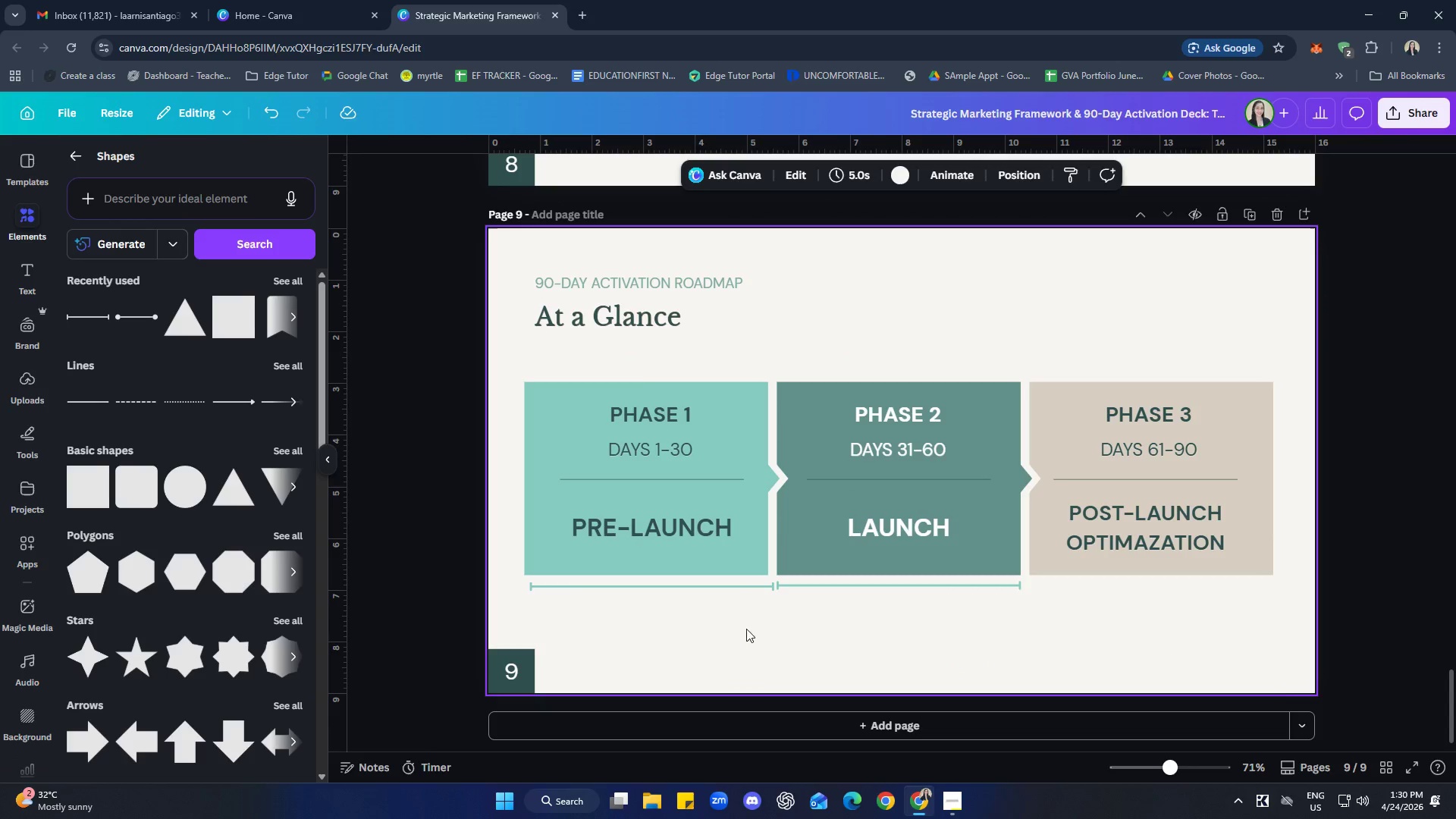 
left_click([689, 646])
 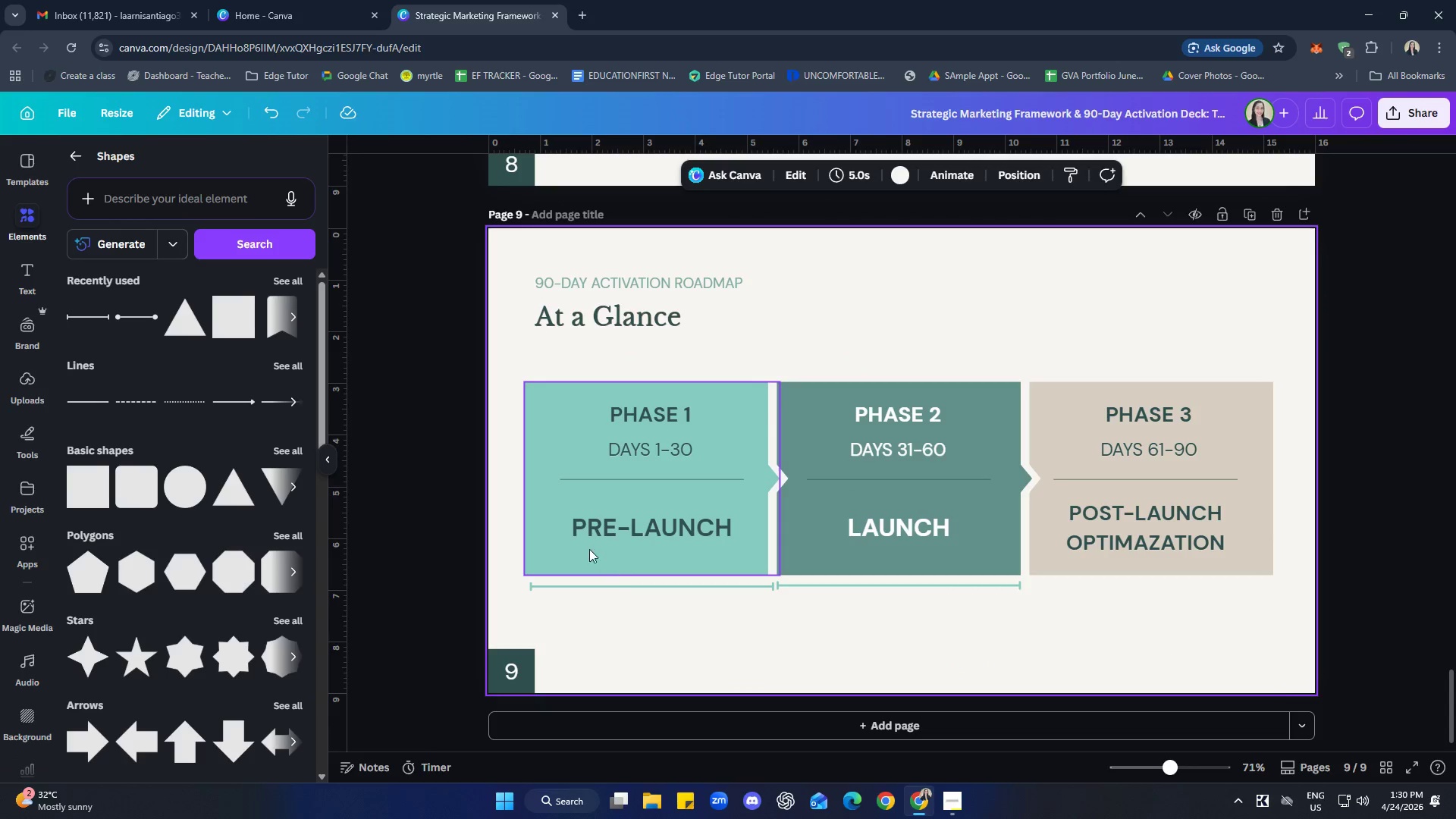 
left_click([545, 557])
 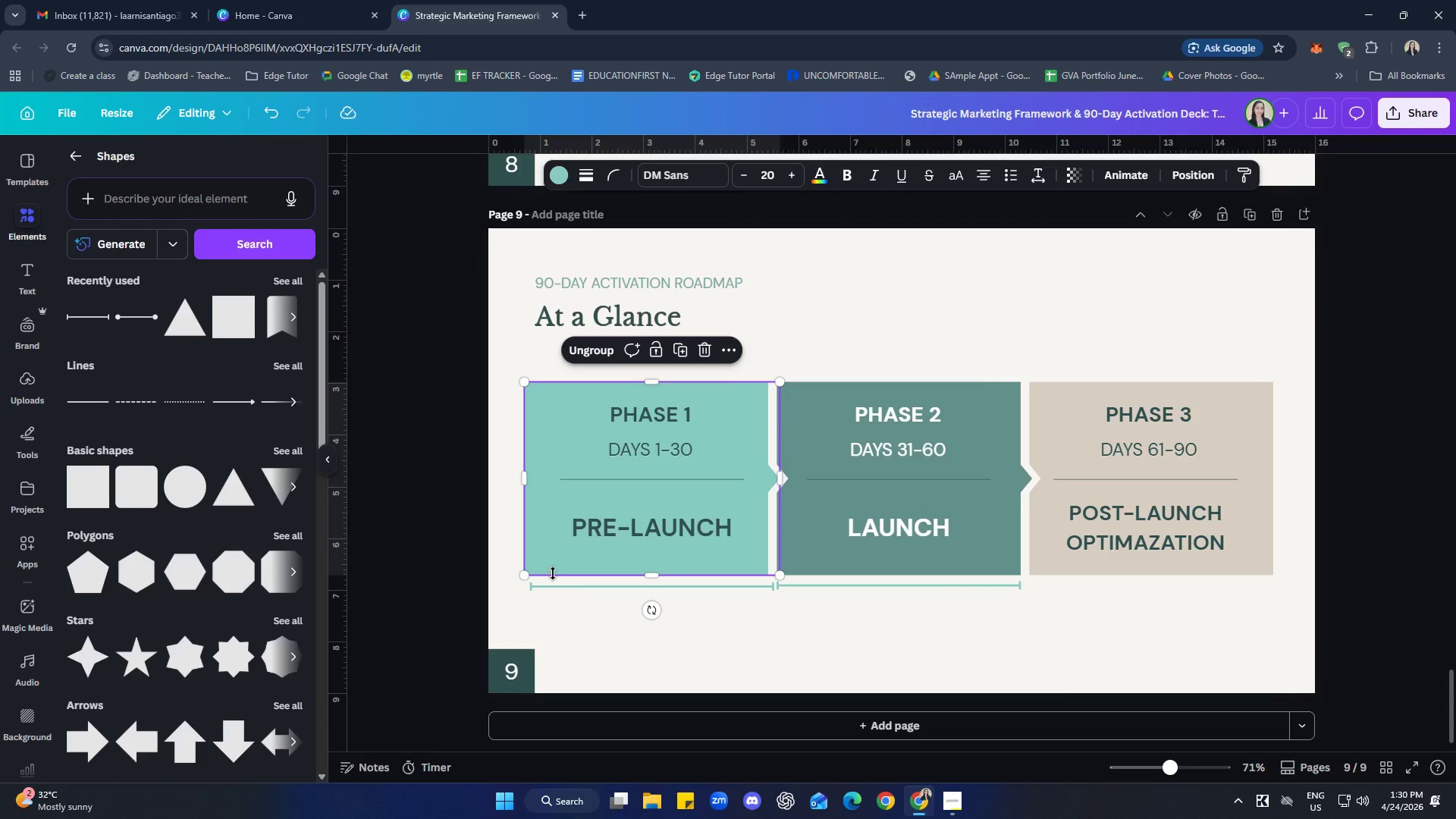 
hold_key(key=ShiftLeft, duration=0.8)
left_click([550, 588])
 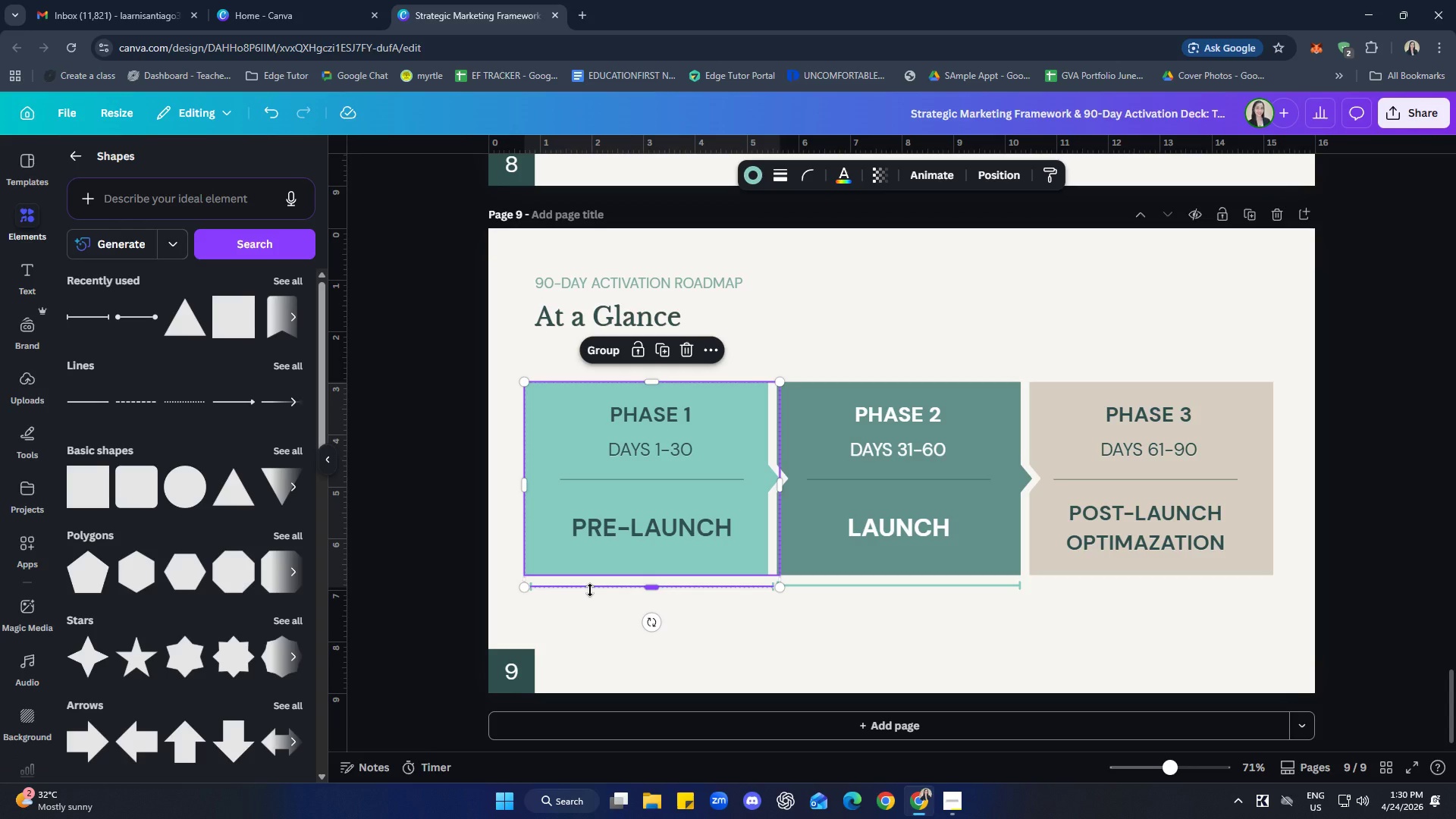 
right_click([585, 582])
 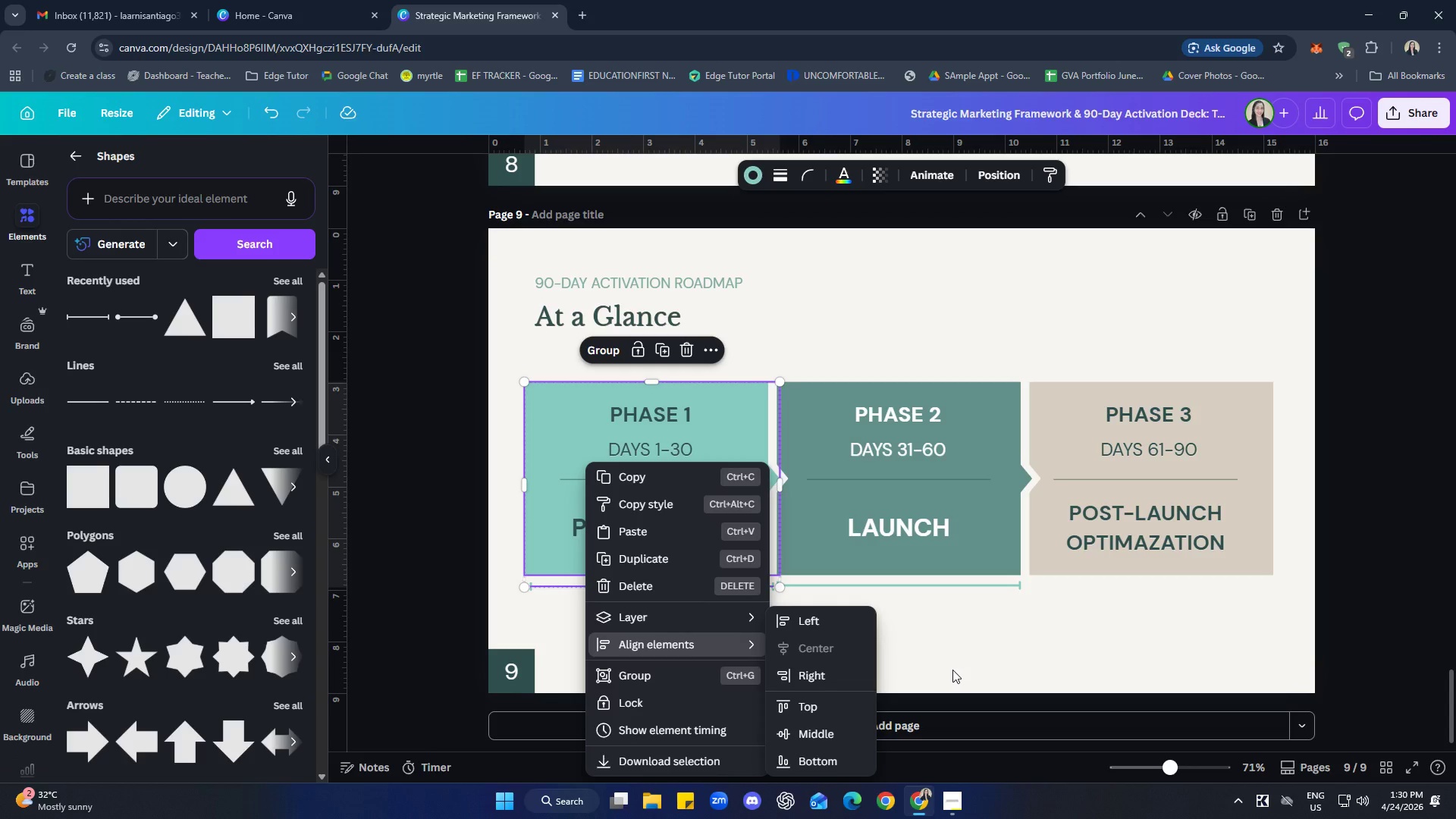 
left_click([821, 732])
 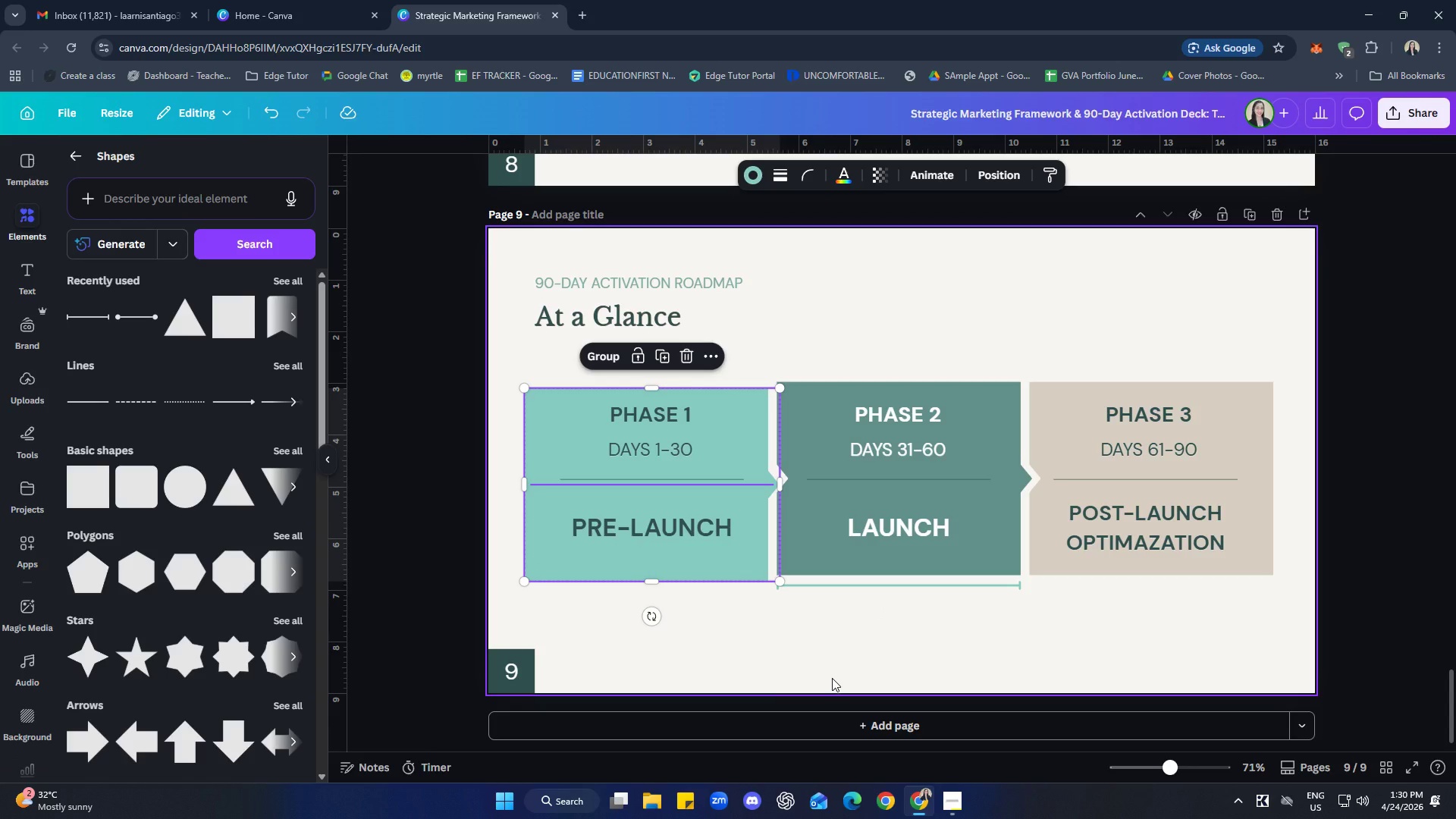 
key(Control+Z)
 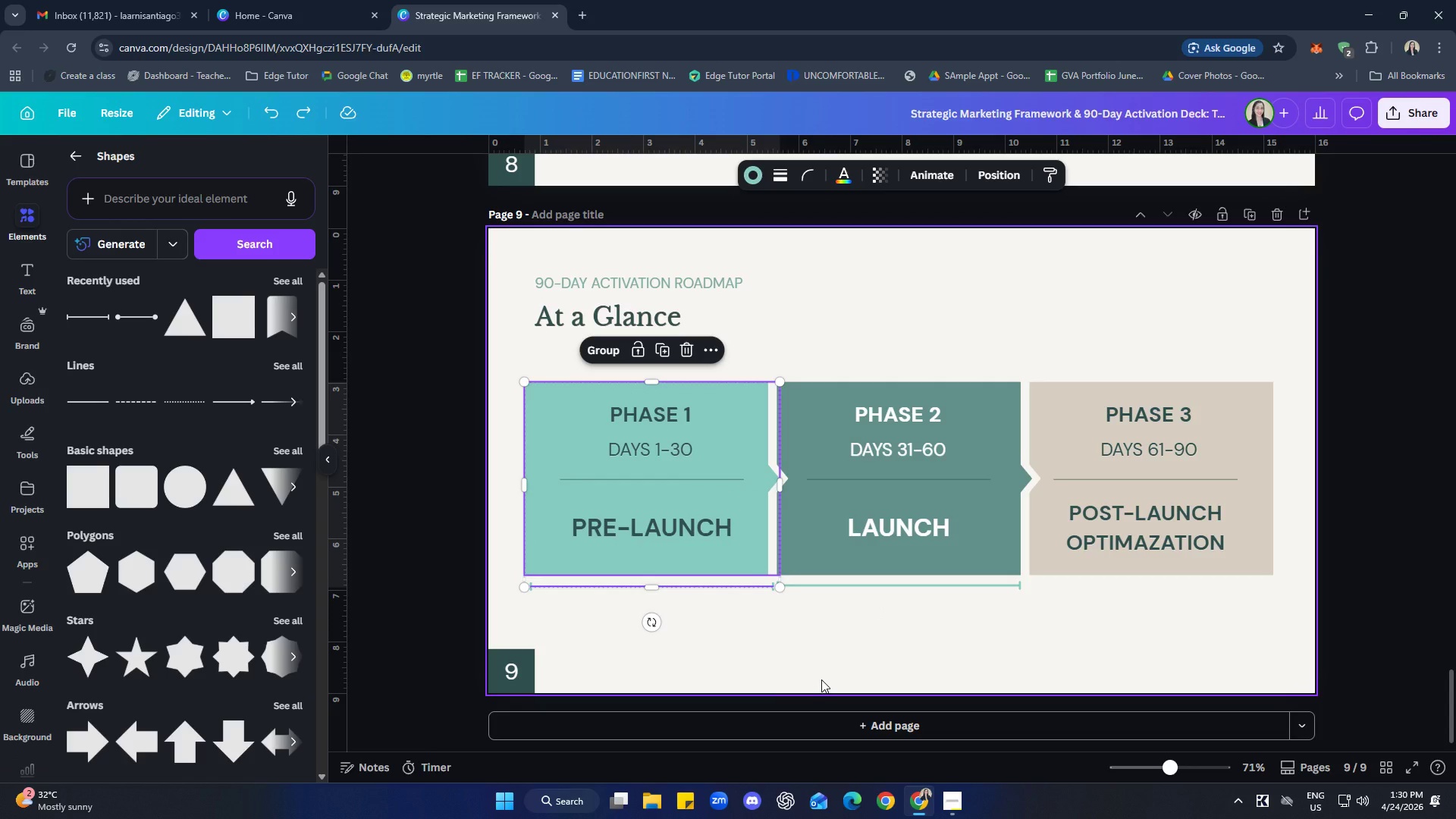 
wait(8.8)
 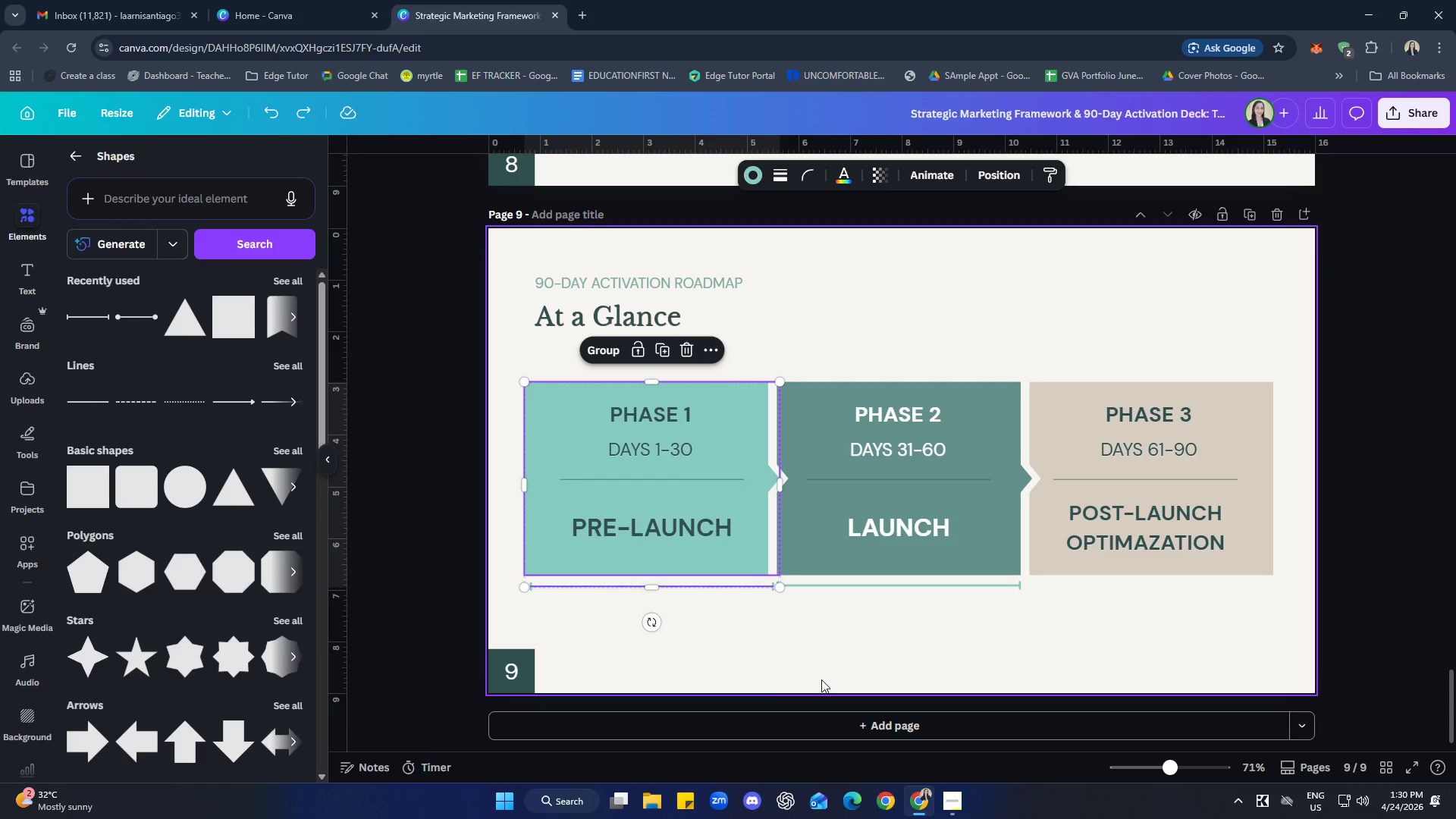 
left_click([744, 657])
 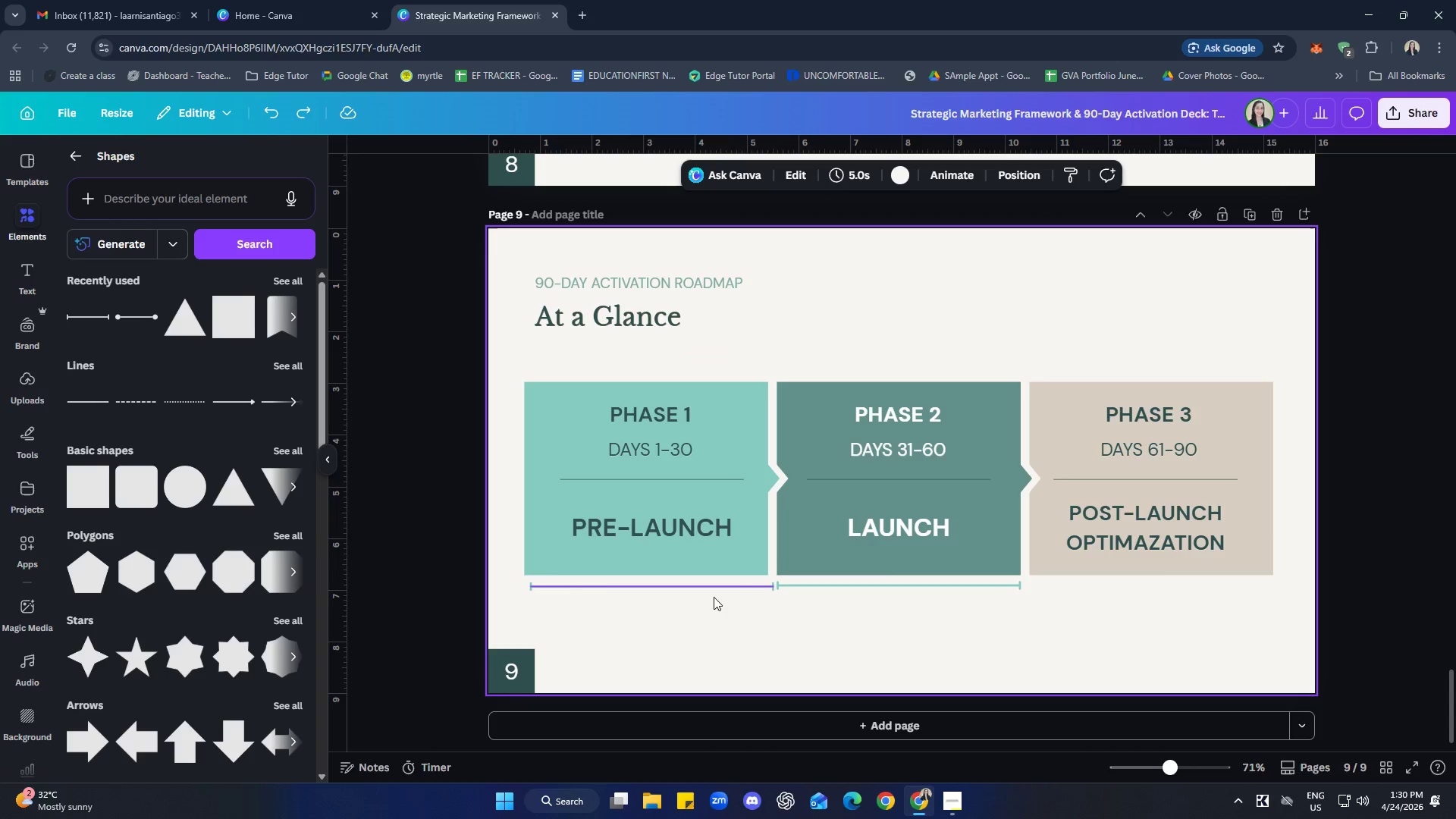 
left_click([714, 595])
 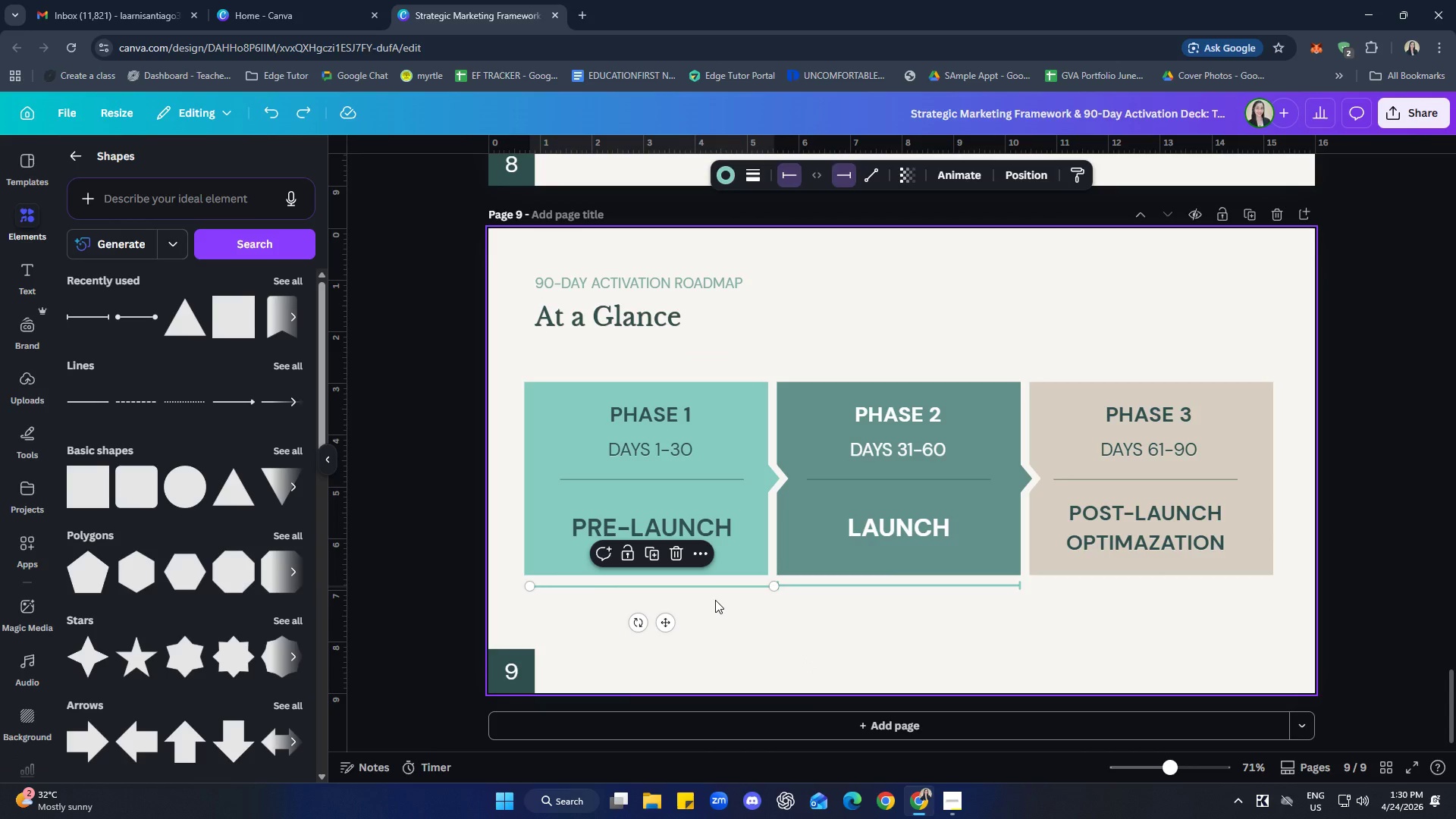 
key(ArrowLeft)
 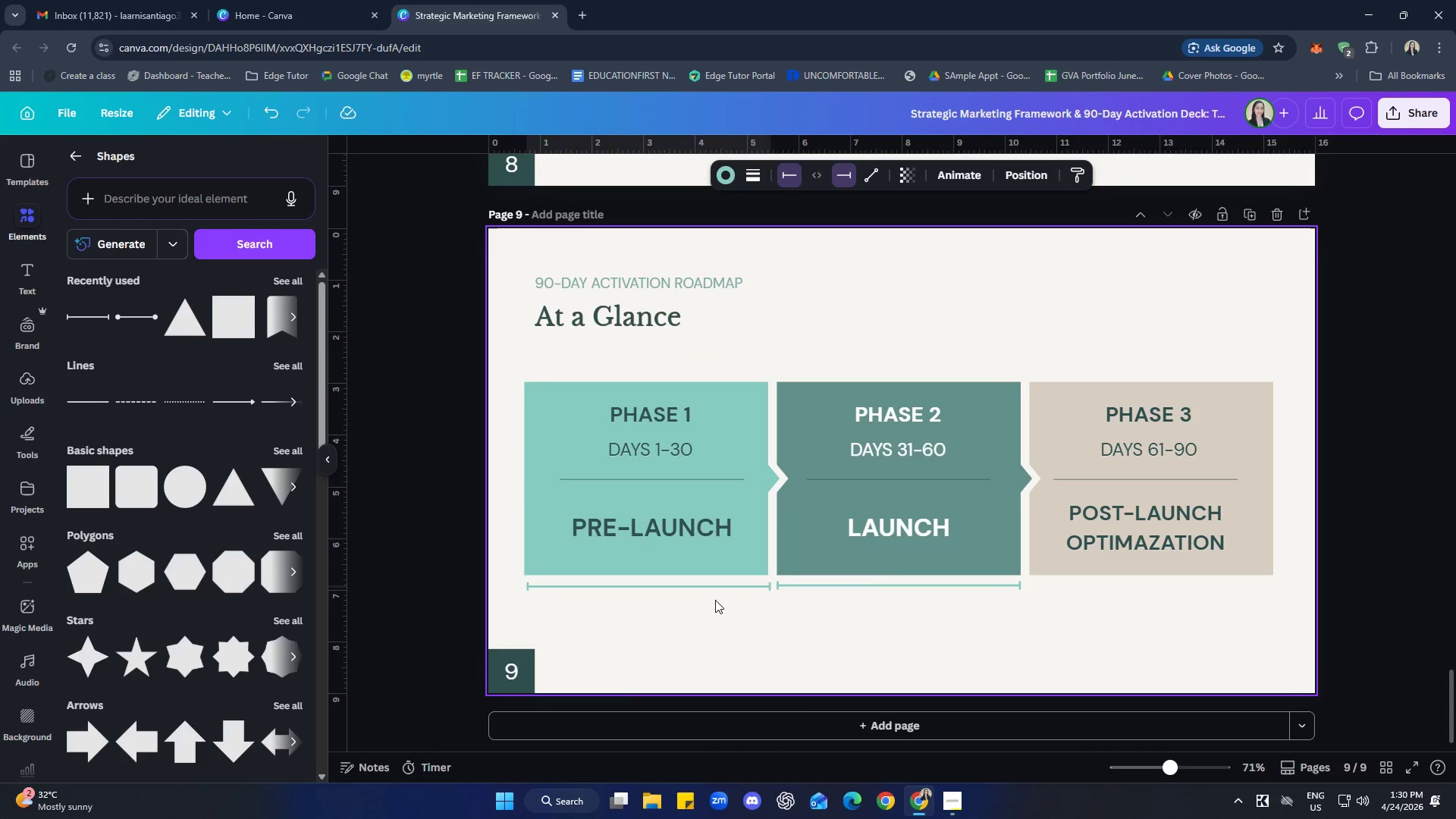 
key(ArrowLeft)
 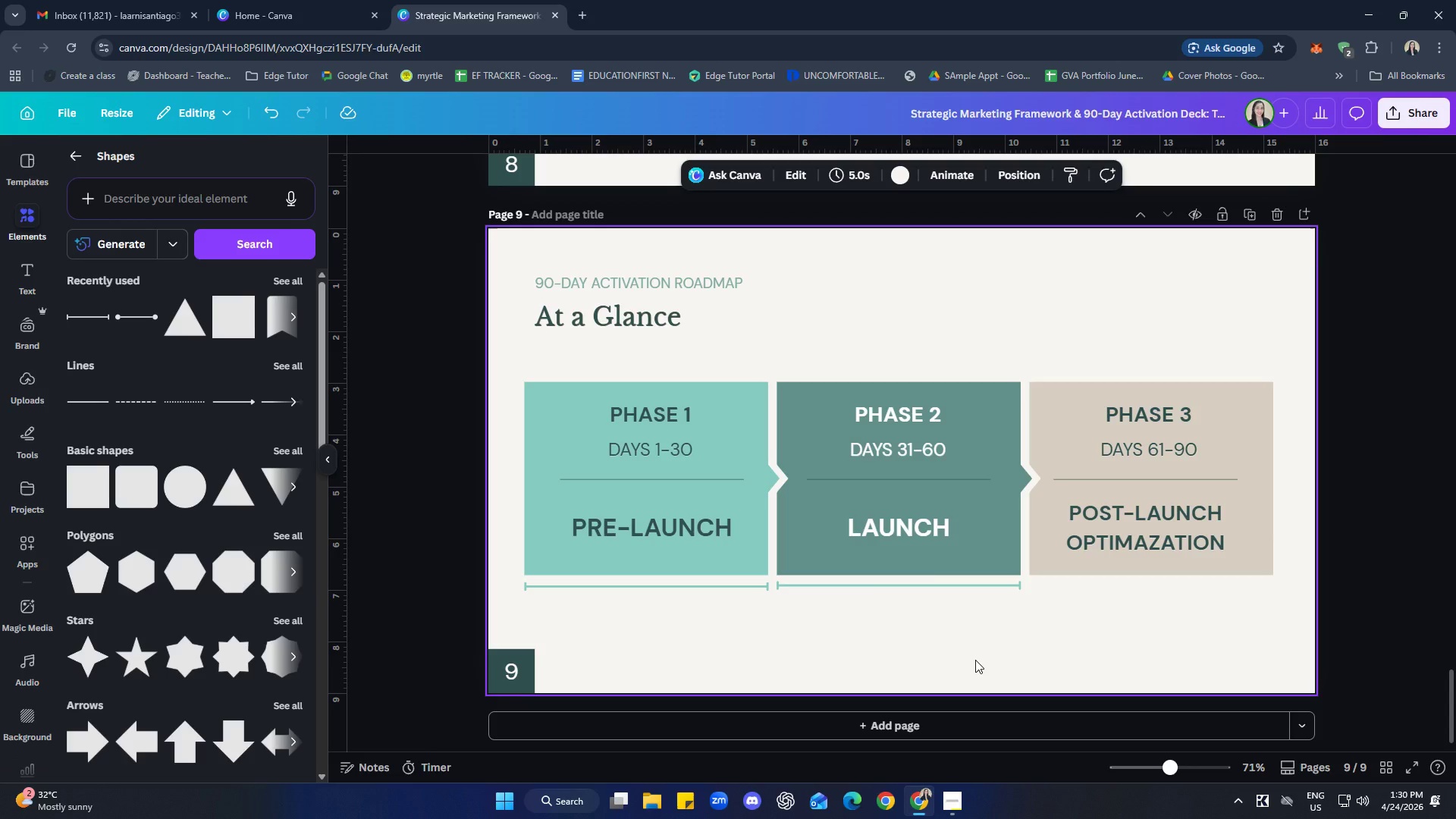 
left_click([722, 595])
 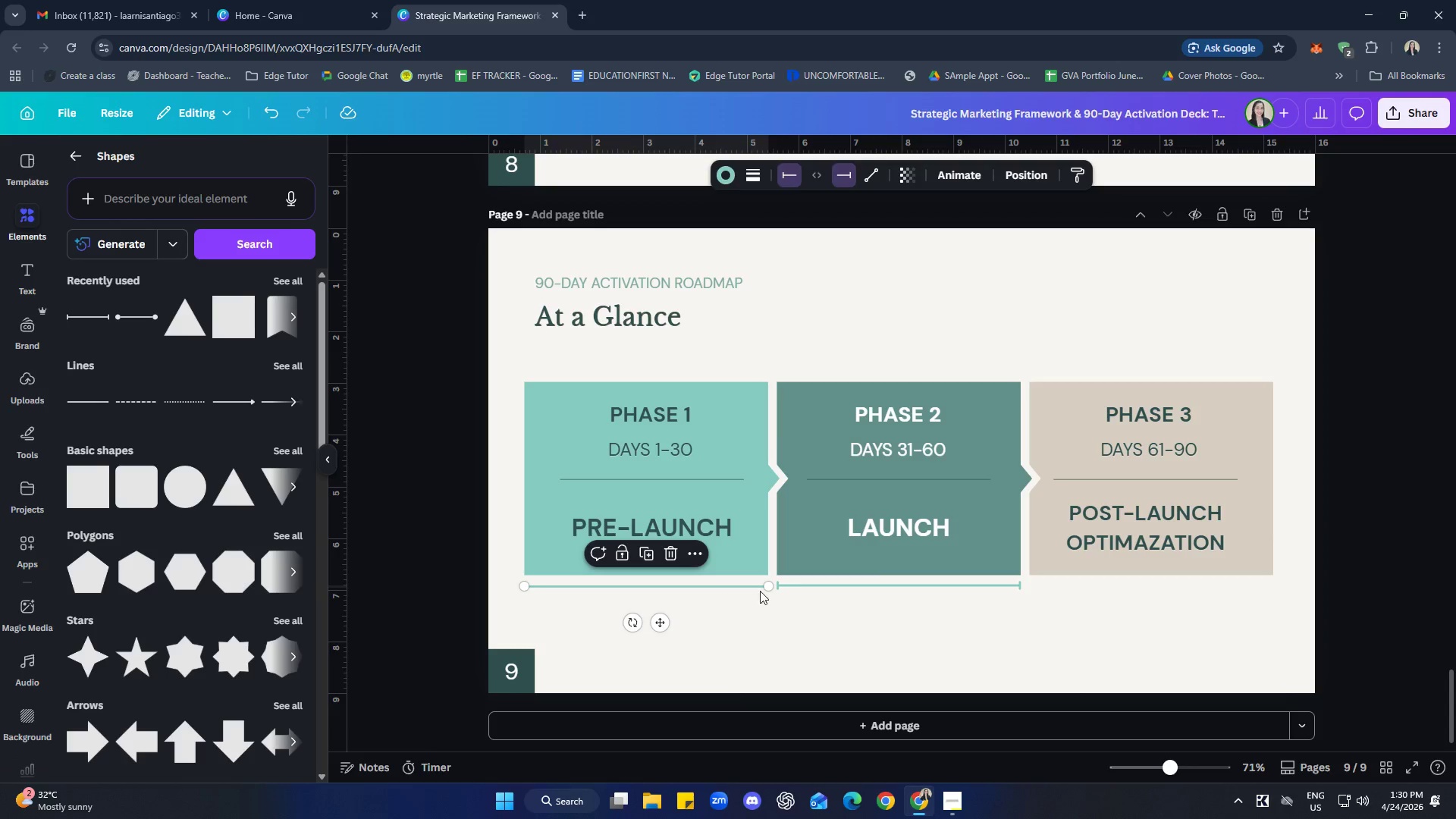 
hold_key(key=ShiftLeft, duration=0.67)
 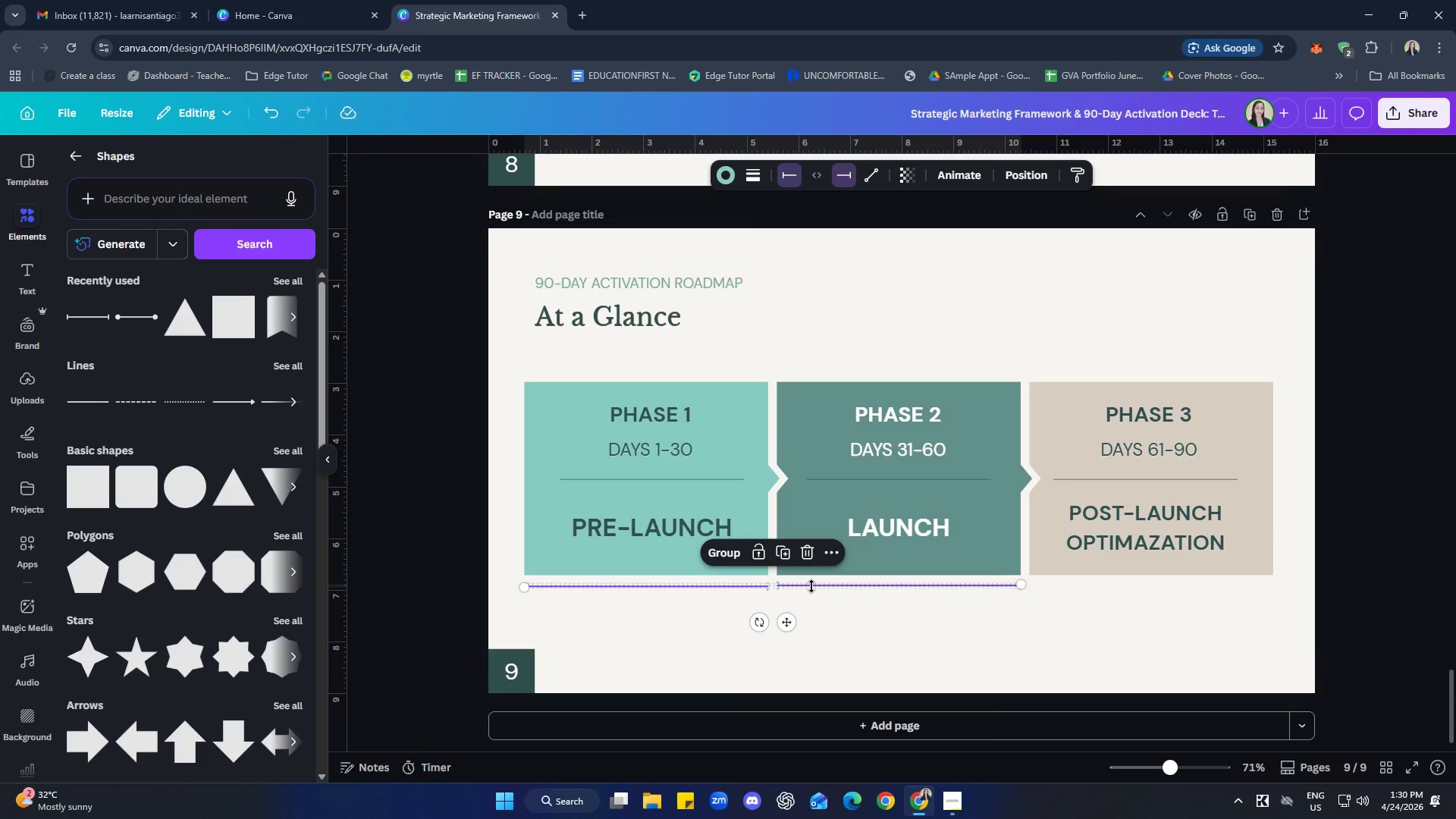 
right_click([811, 586])
 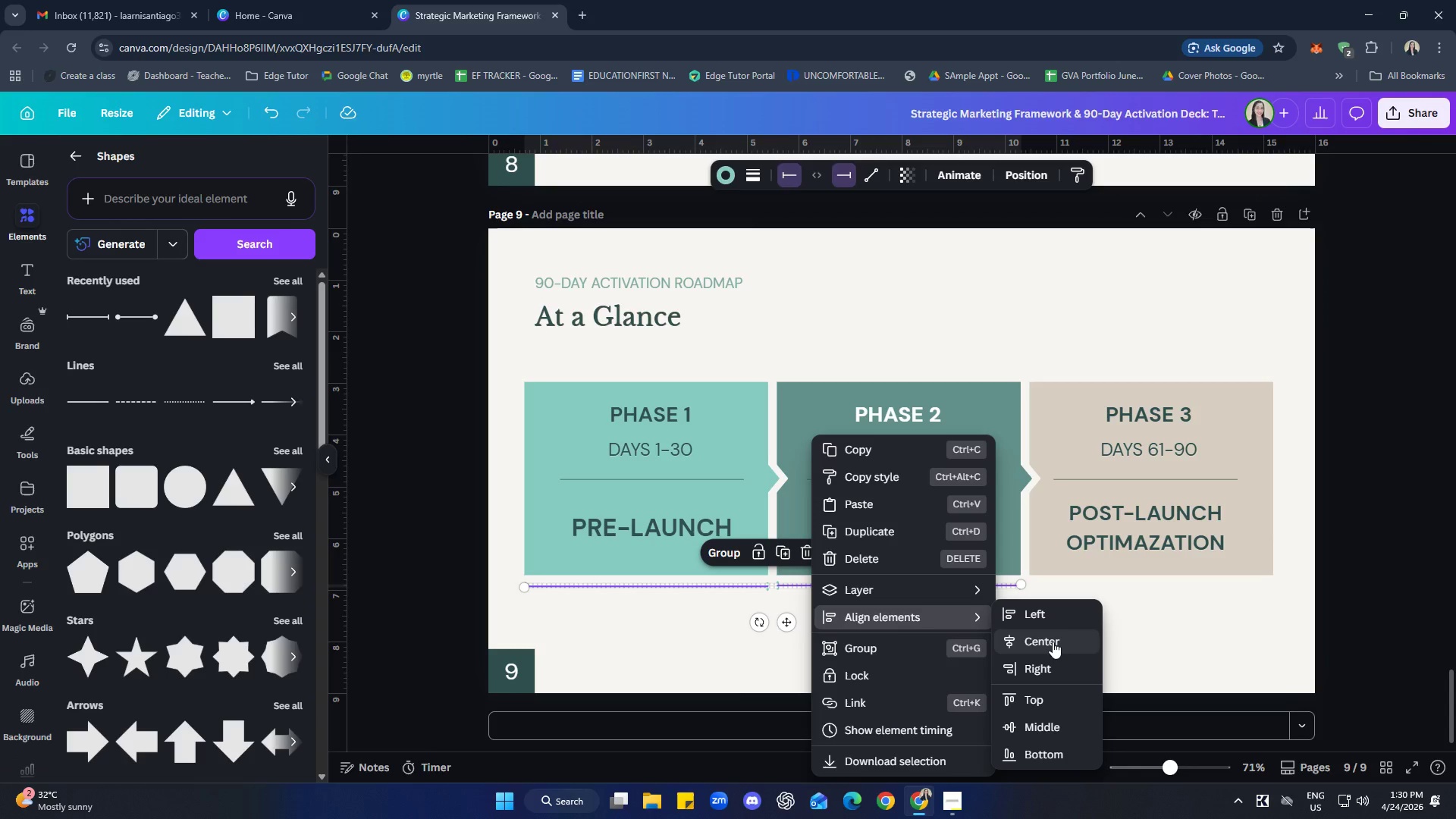 
left_click([1044, 723])
 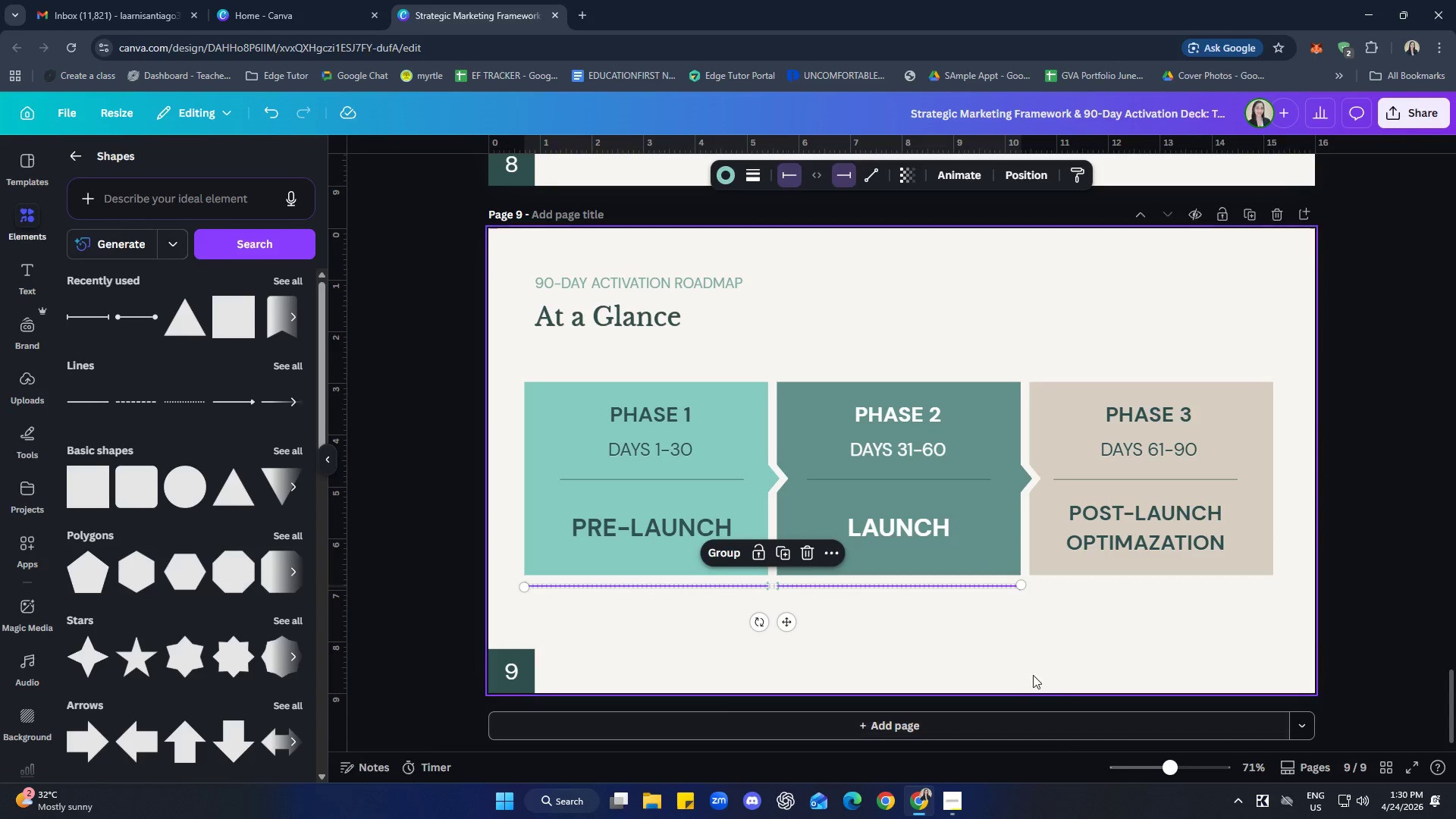 
left_click([1037, 650])
 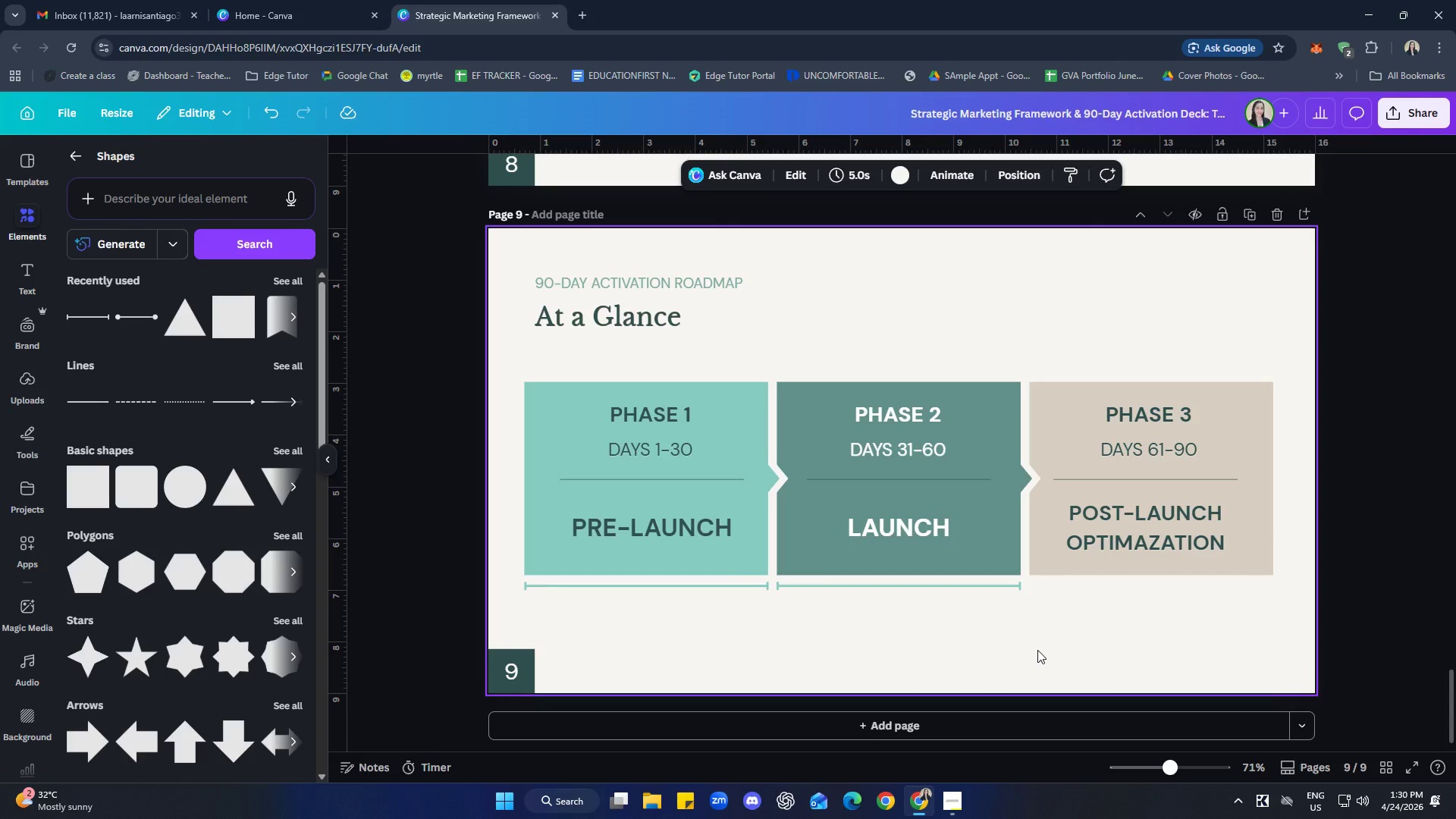 
left_click([1039, 649])
 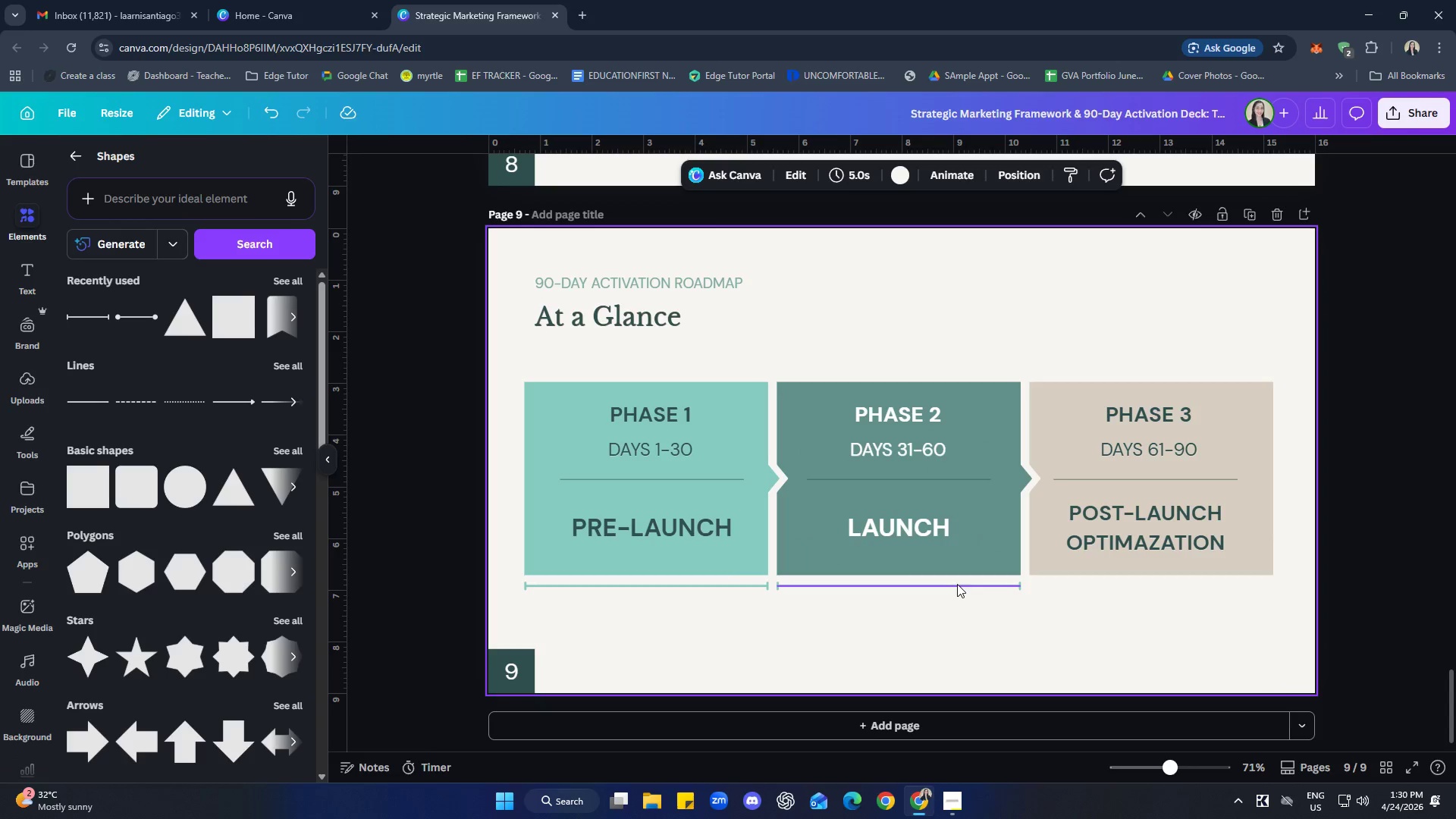 
left_click([993, 555])
 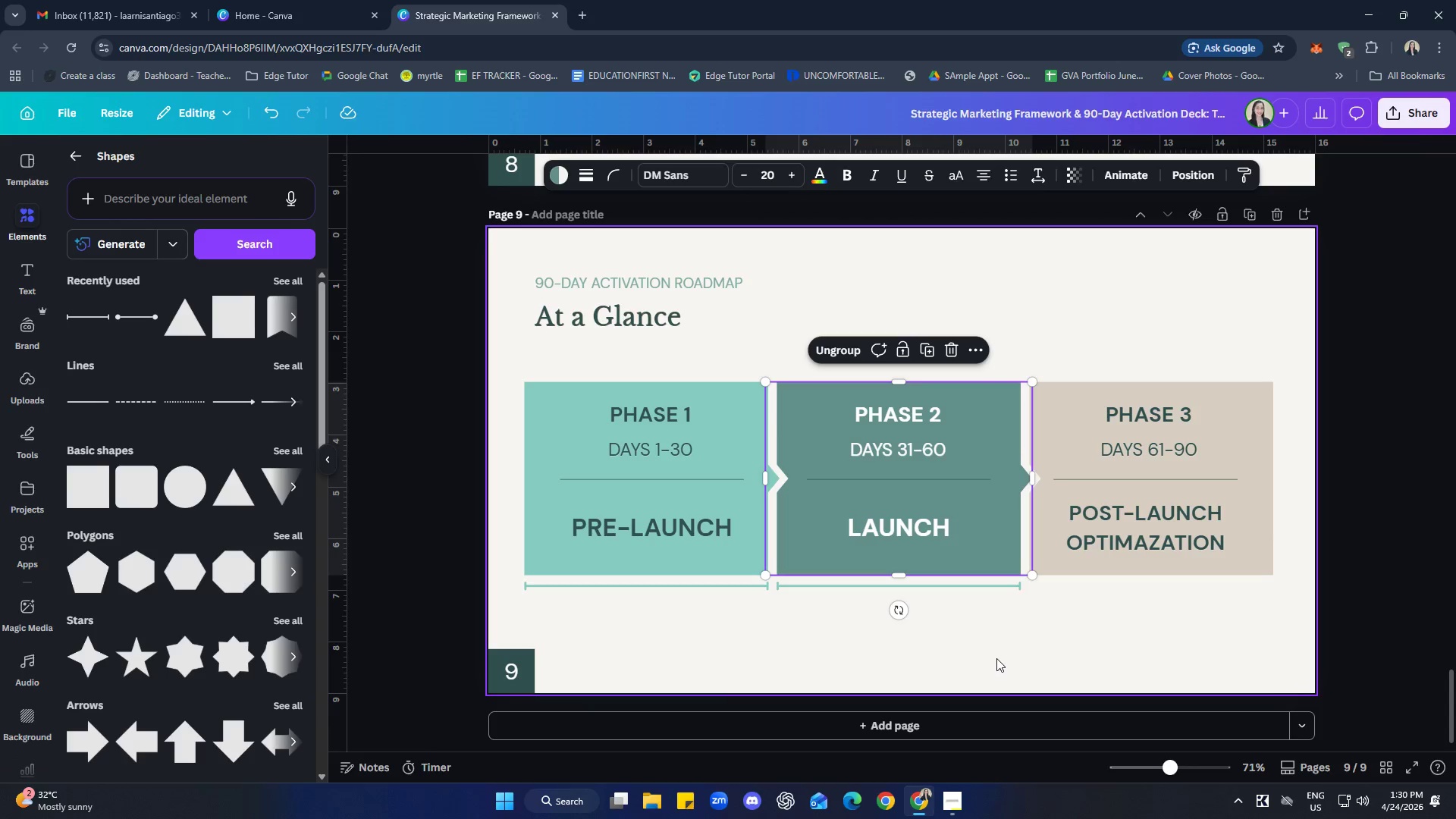 
double_click([979, 557])
 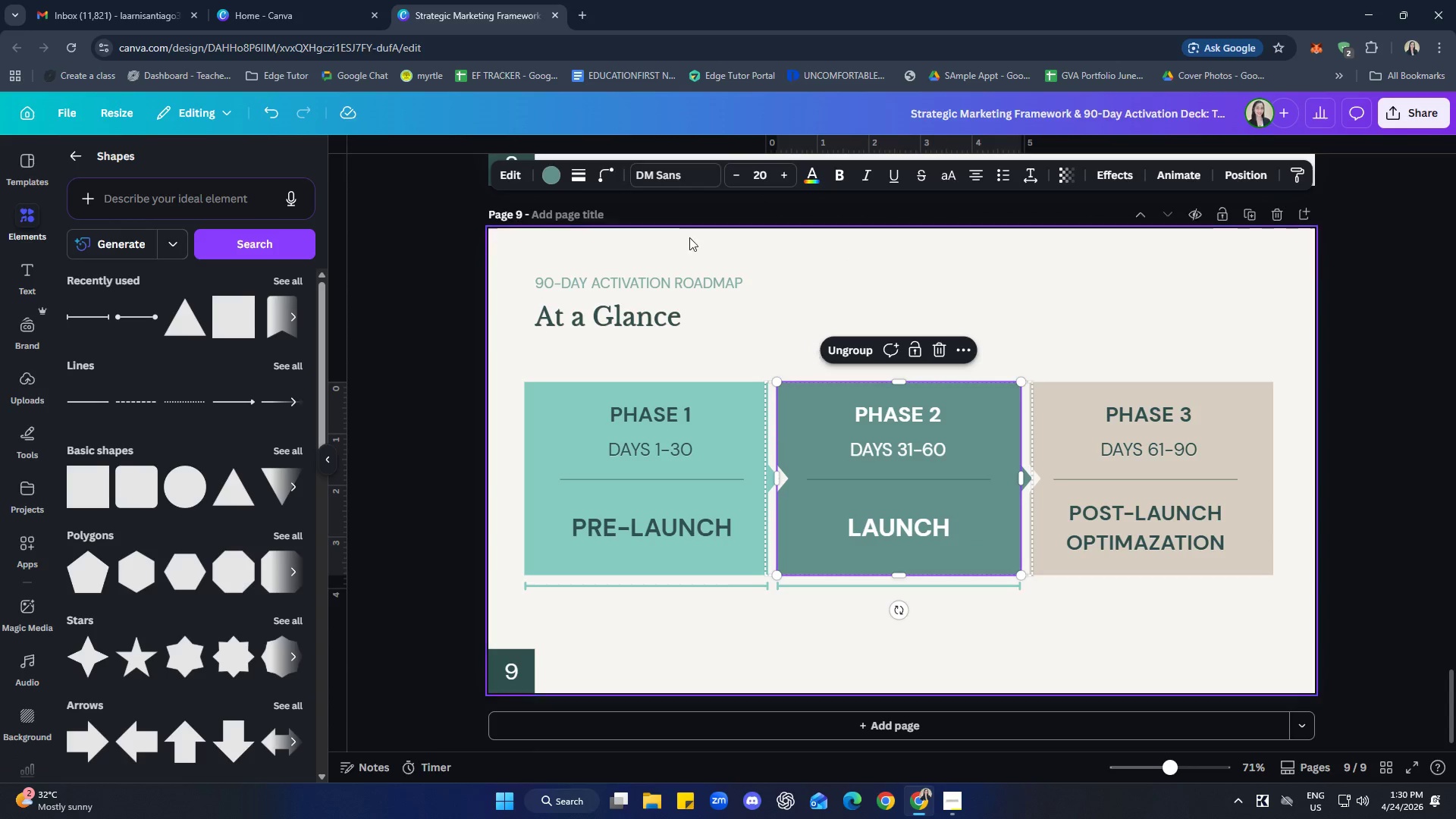 
left_click([547, 175])
 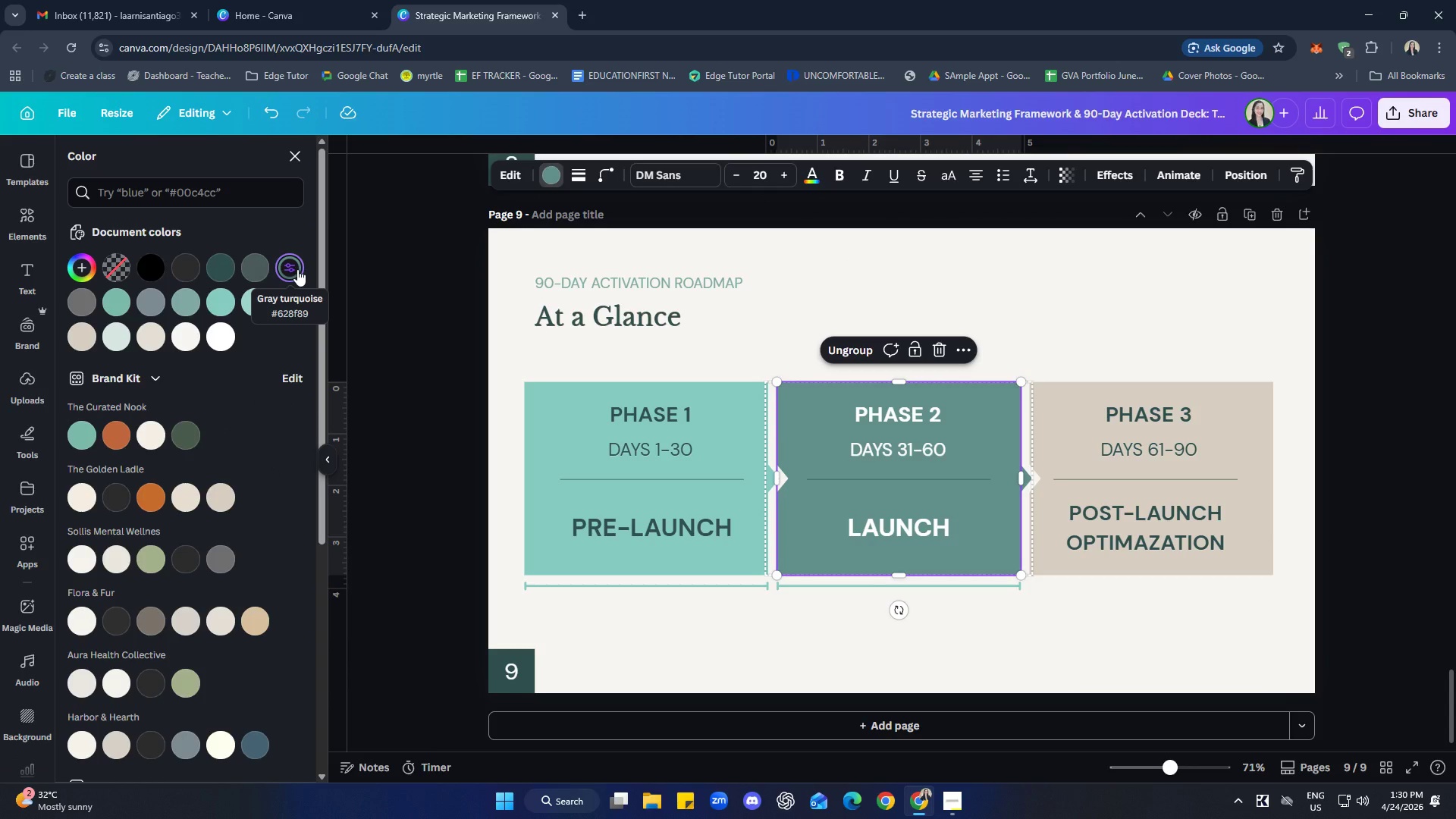 
left_click([915, 648])
 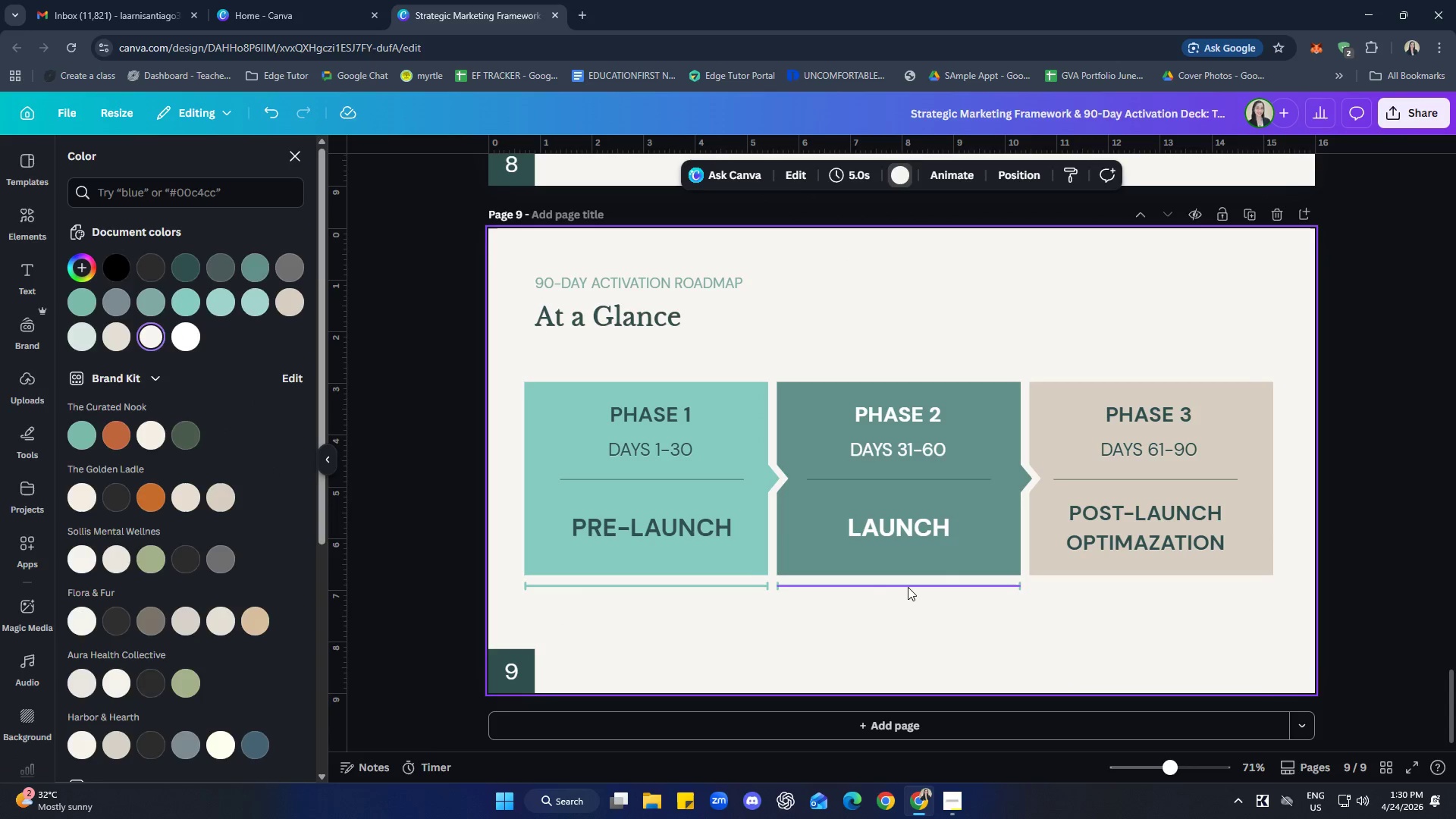 
left_click([908, 587])
 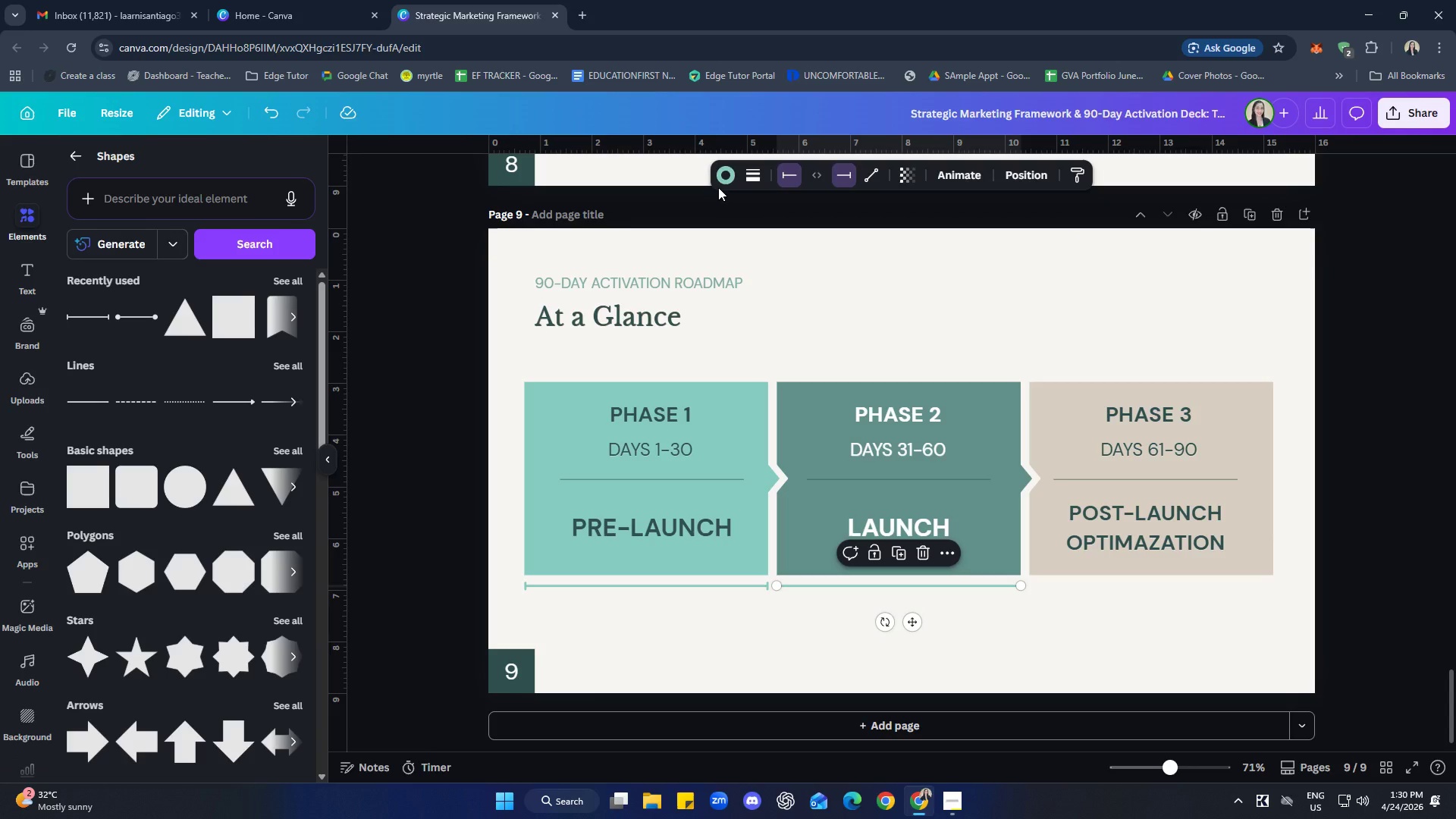 
double_click([720, 184])
 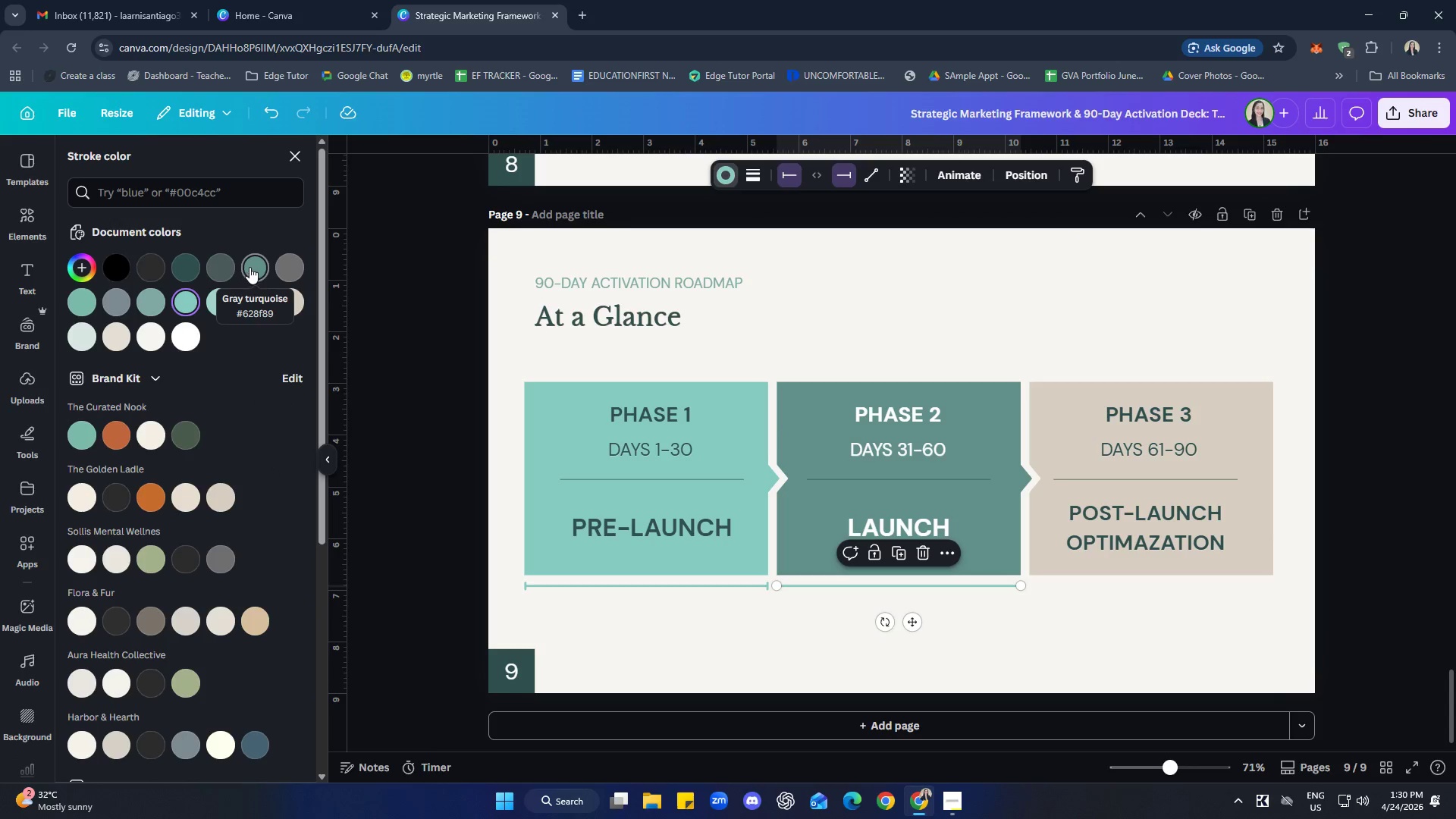 
left_click([251, 265])
 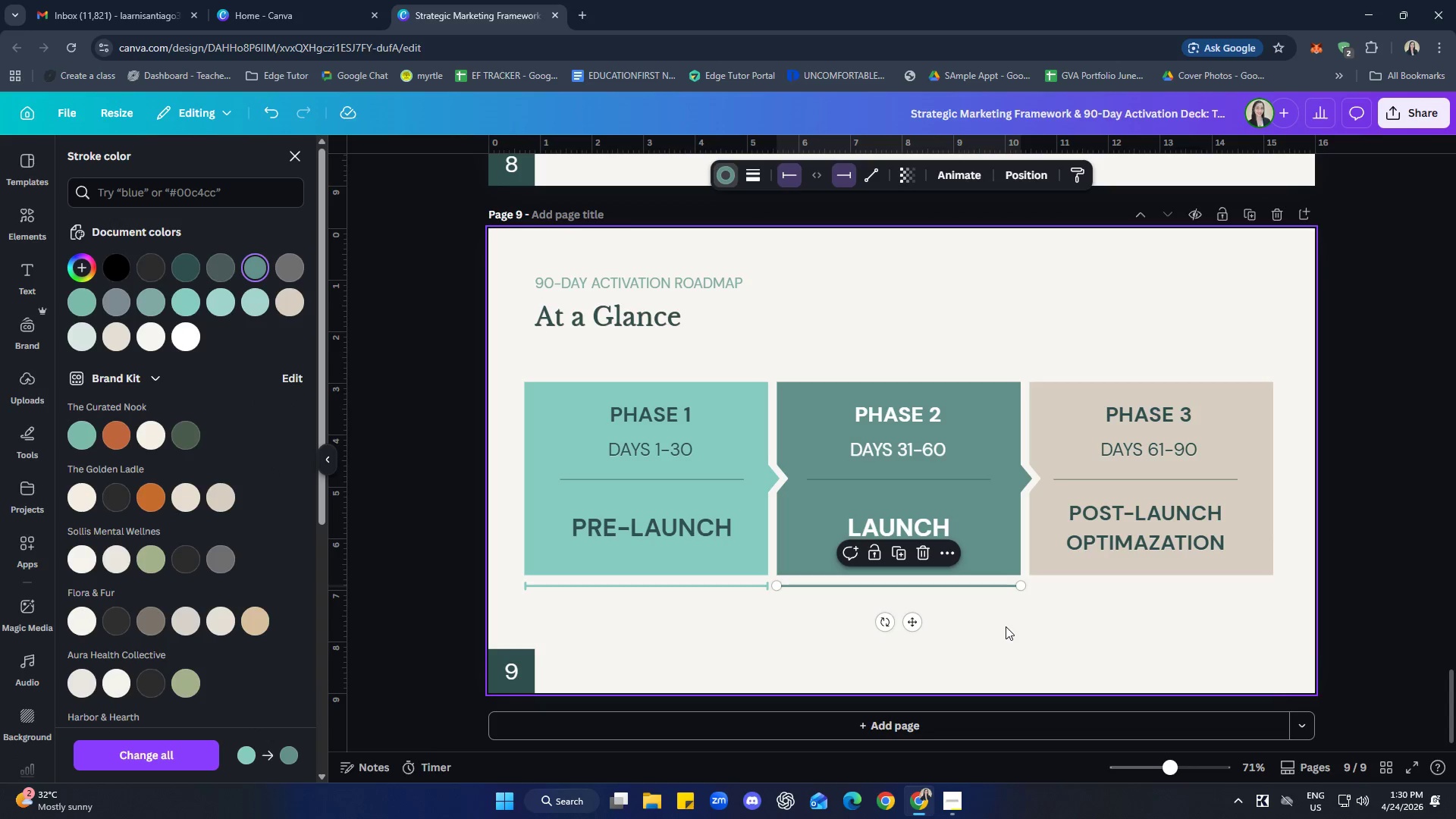 
double_click([1005, 628])
 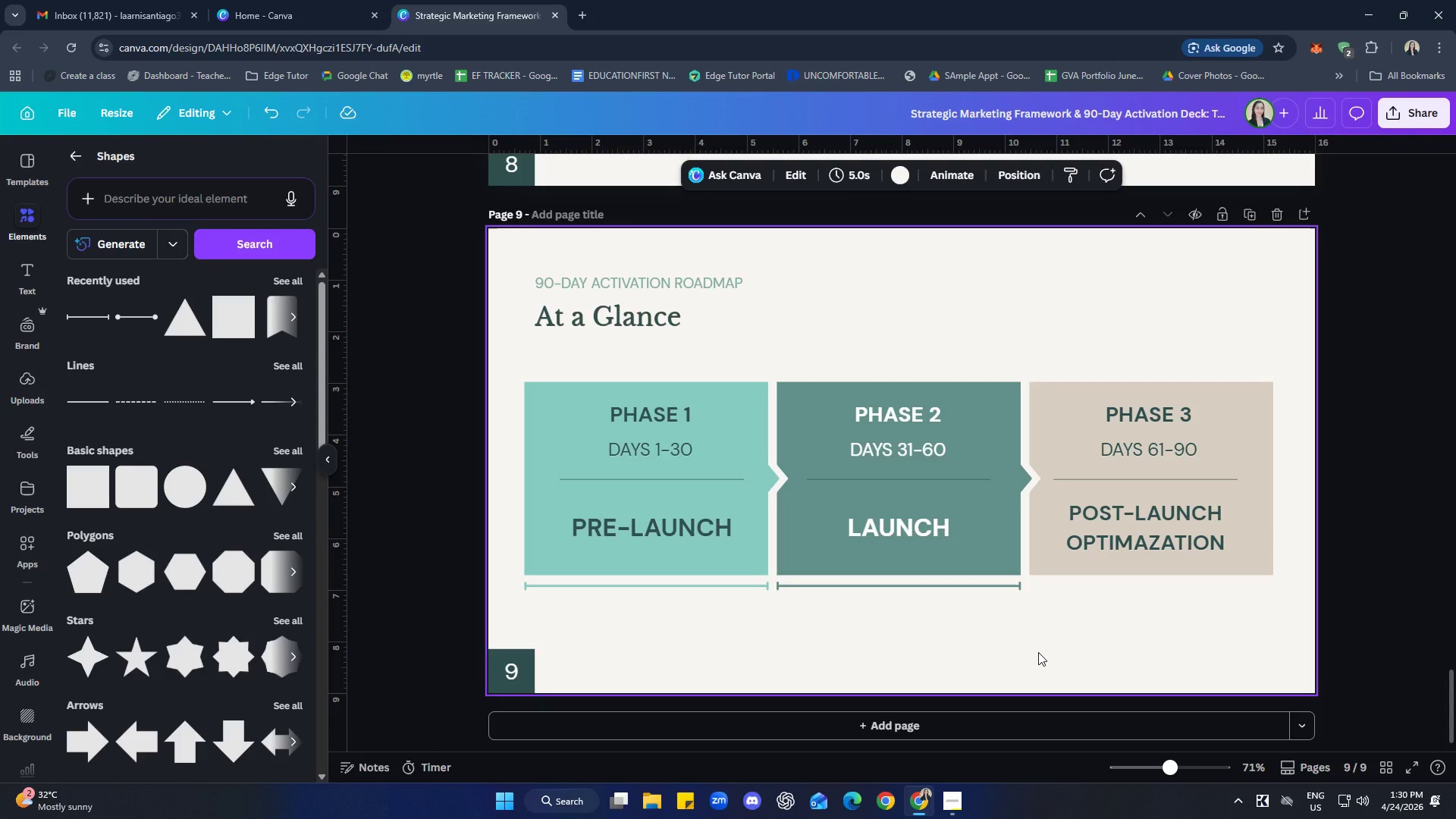 
left_click([1235, 653])
 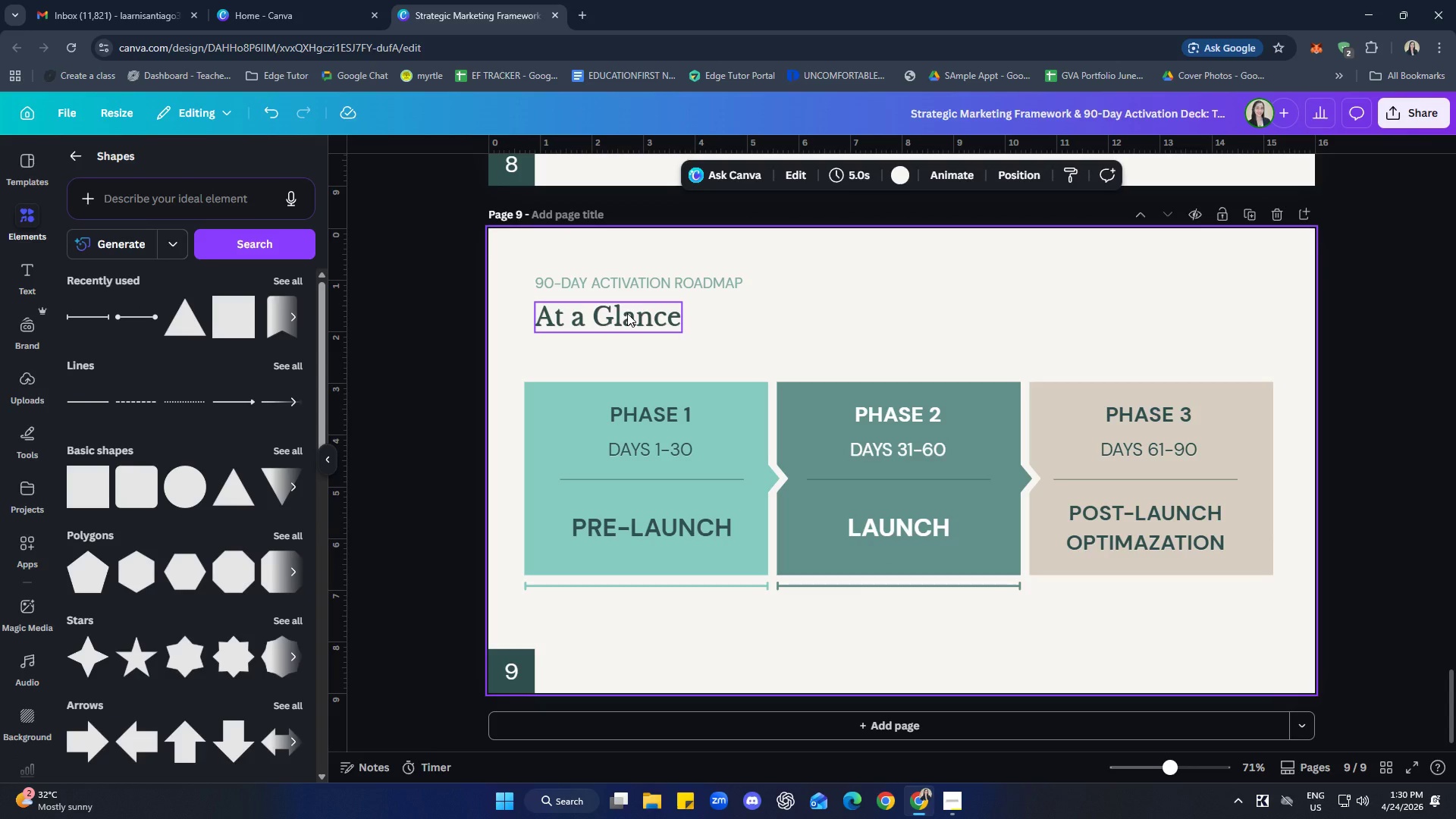 
left_click([627, 313])
 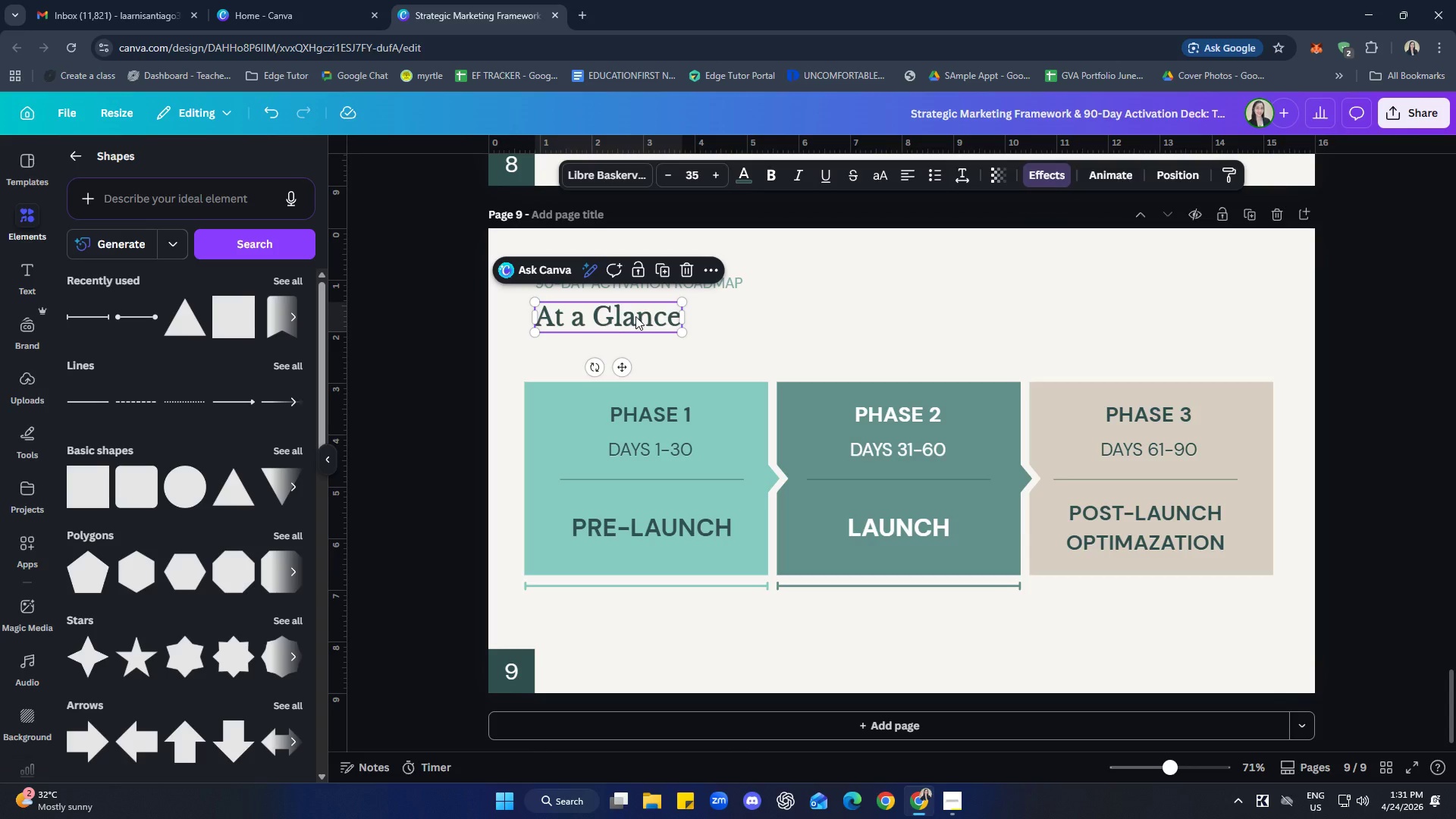 
left_click_drag(start_coordinate=[635, 316], to_coordinate=[633, 325])
 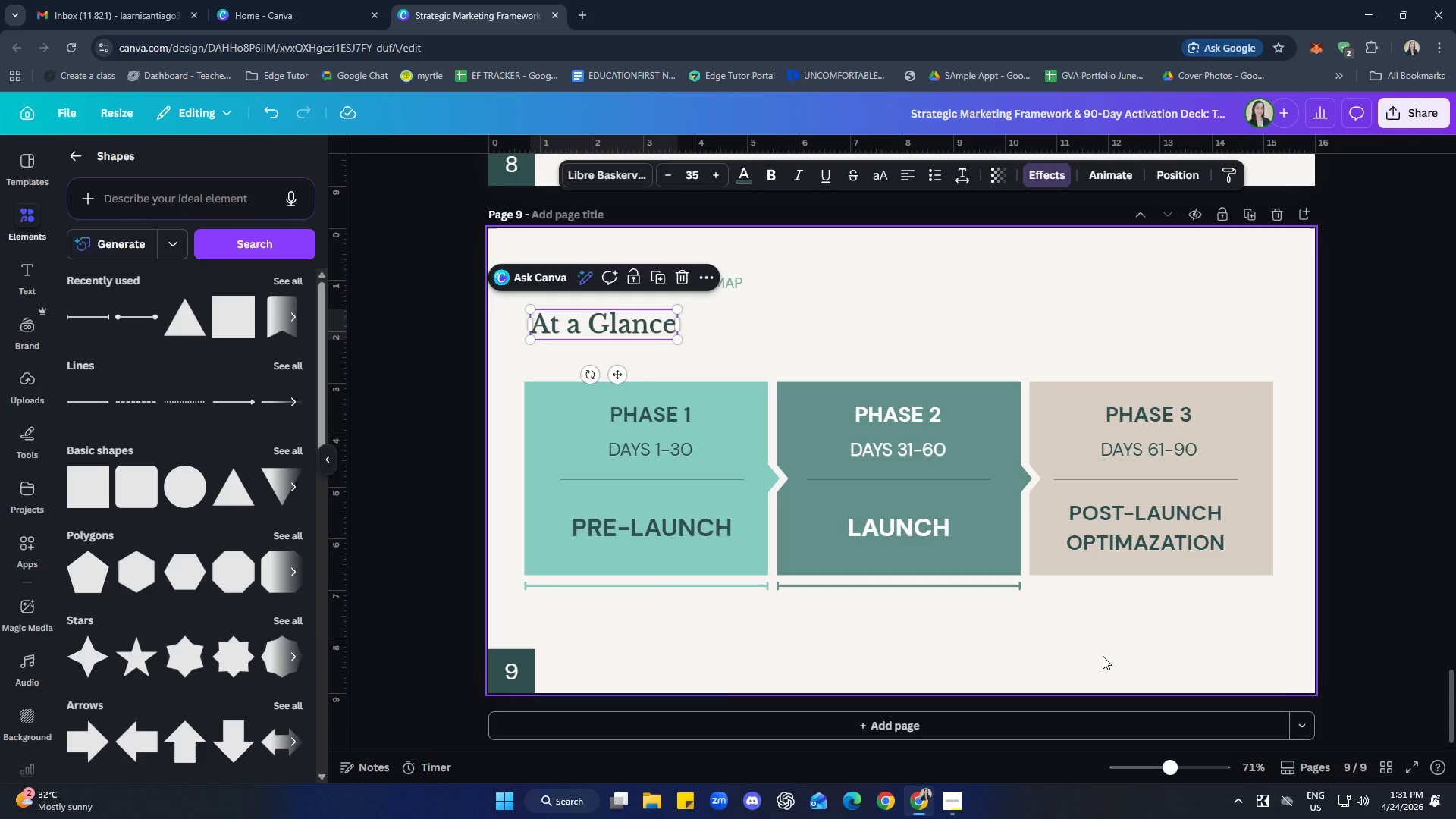 
left_click([1188, 654])
 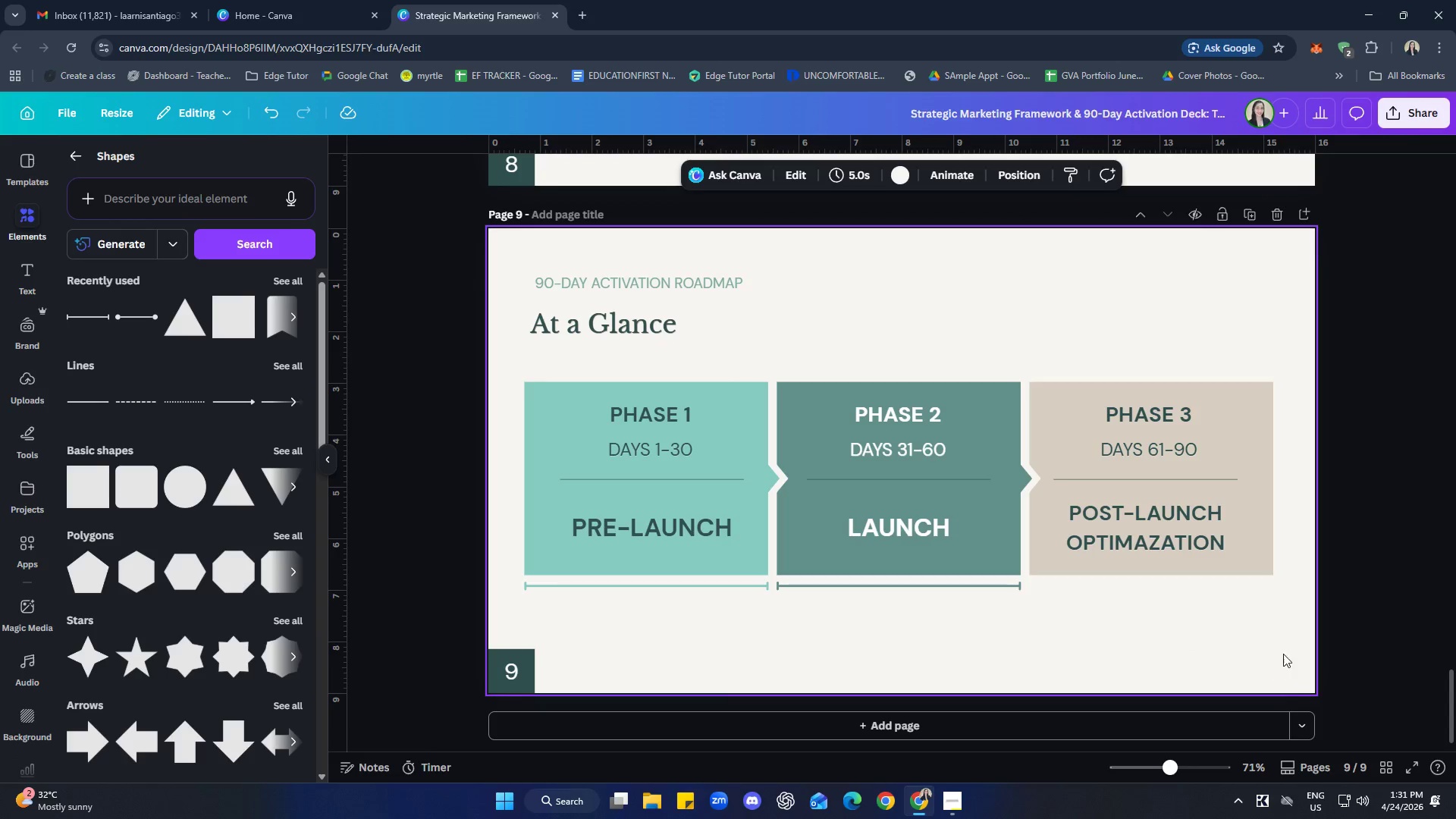 
left_click_drag(start_coordinate=[1297, 641], to_coordinate=[516, 387])
 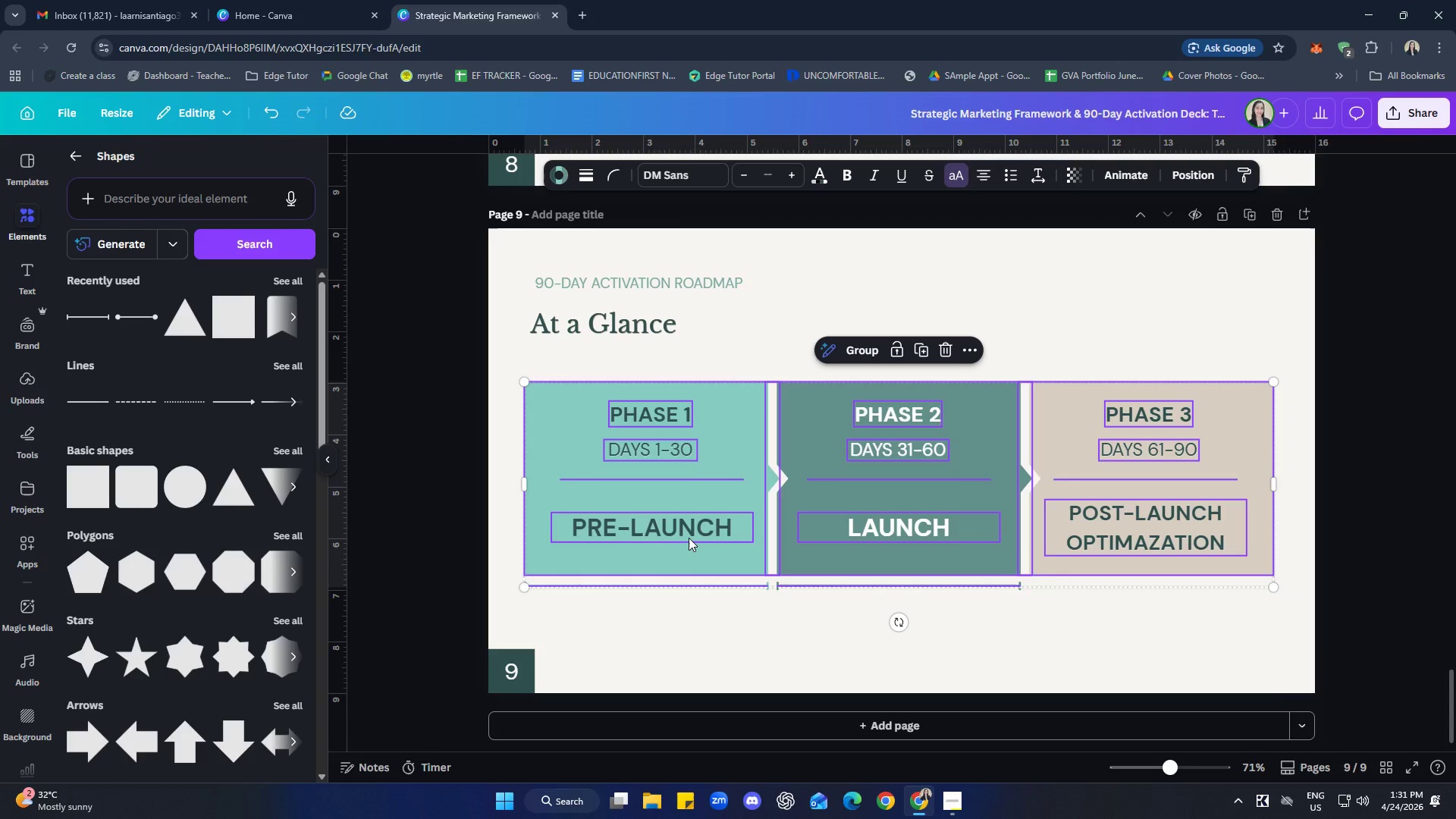 
key(ArrowRight)
 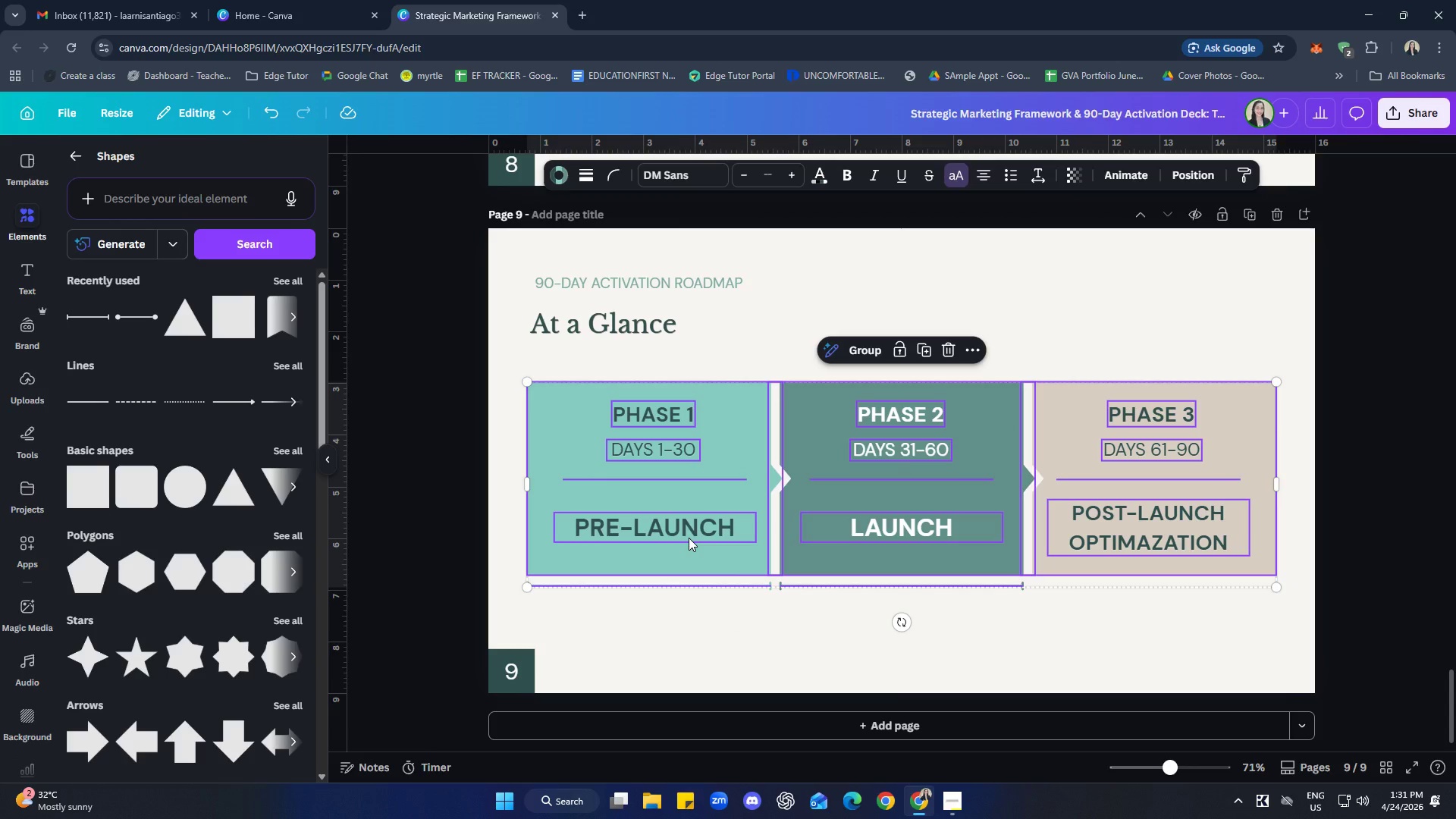 
key(ArrowRight)
 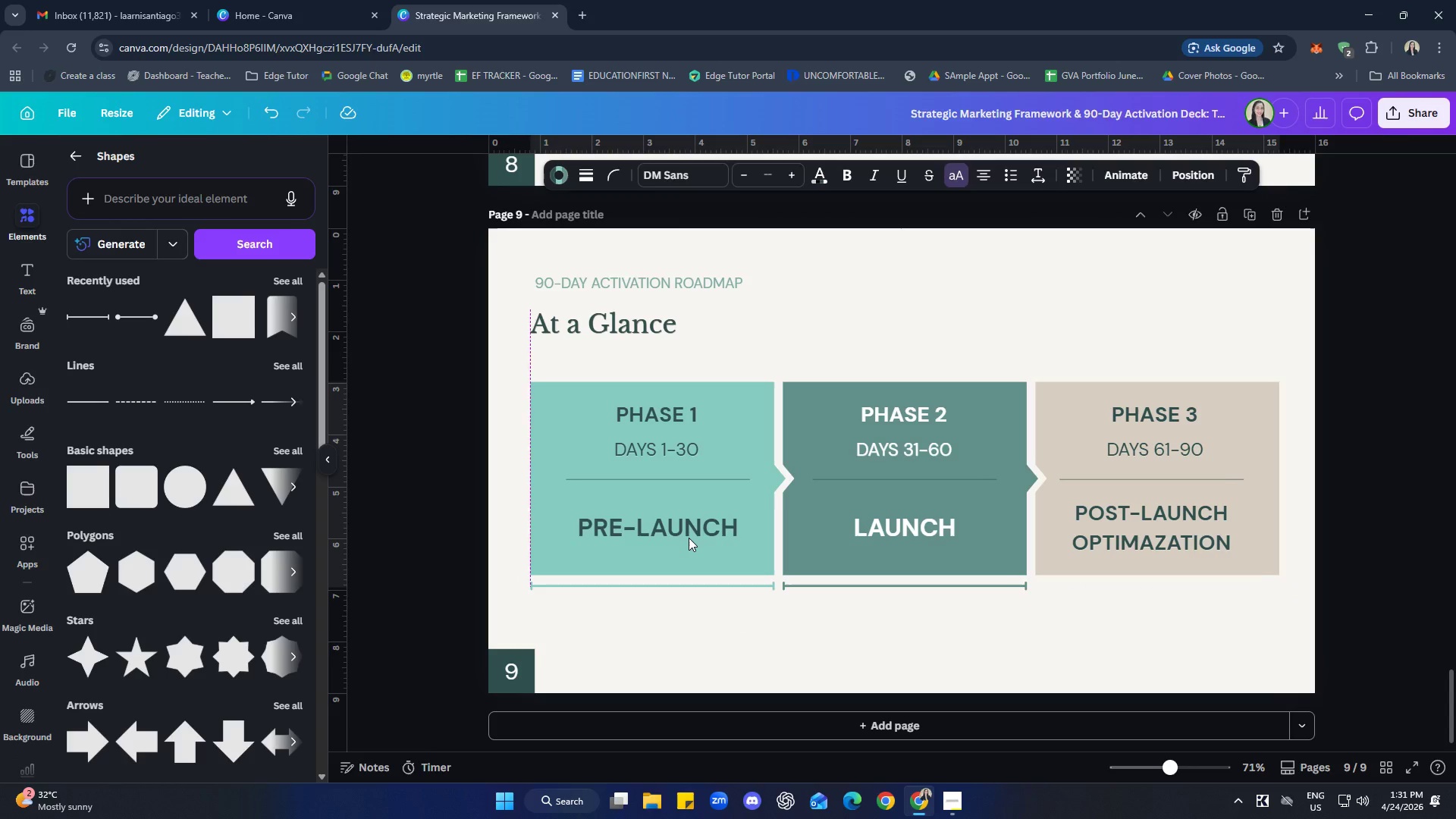 
key(ArrowRight)
 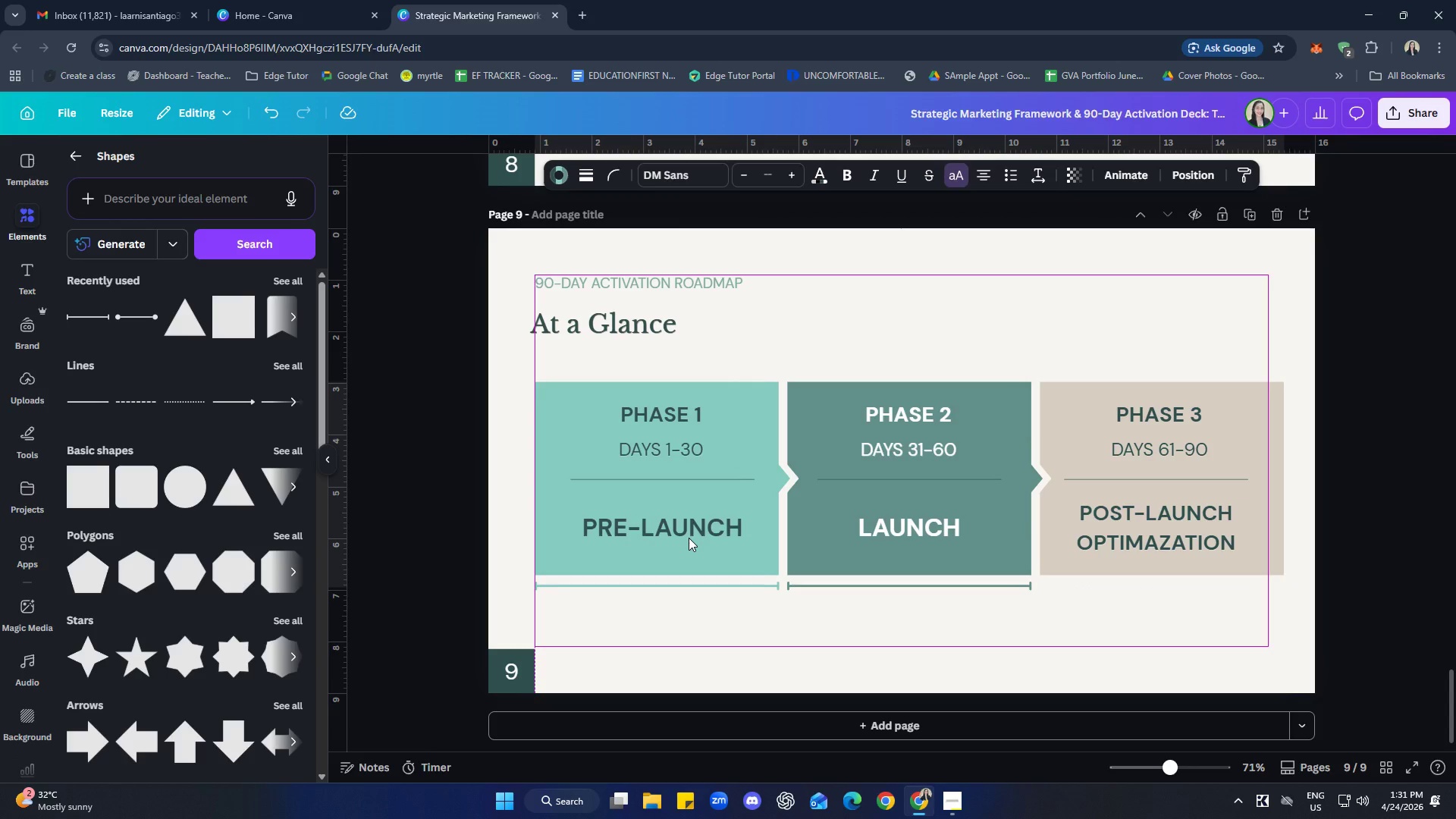 
key(ArrowLeft)
 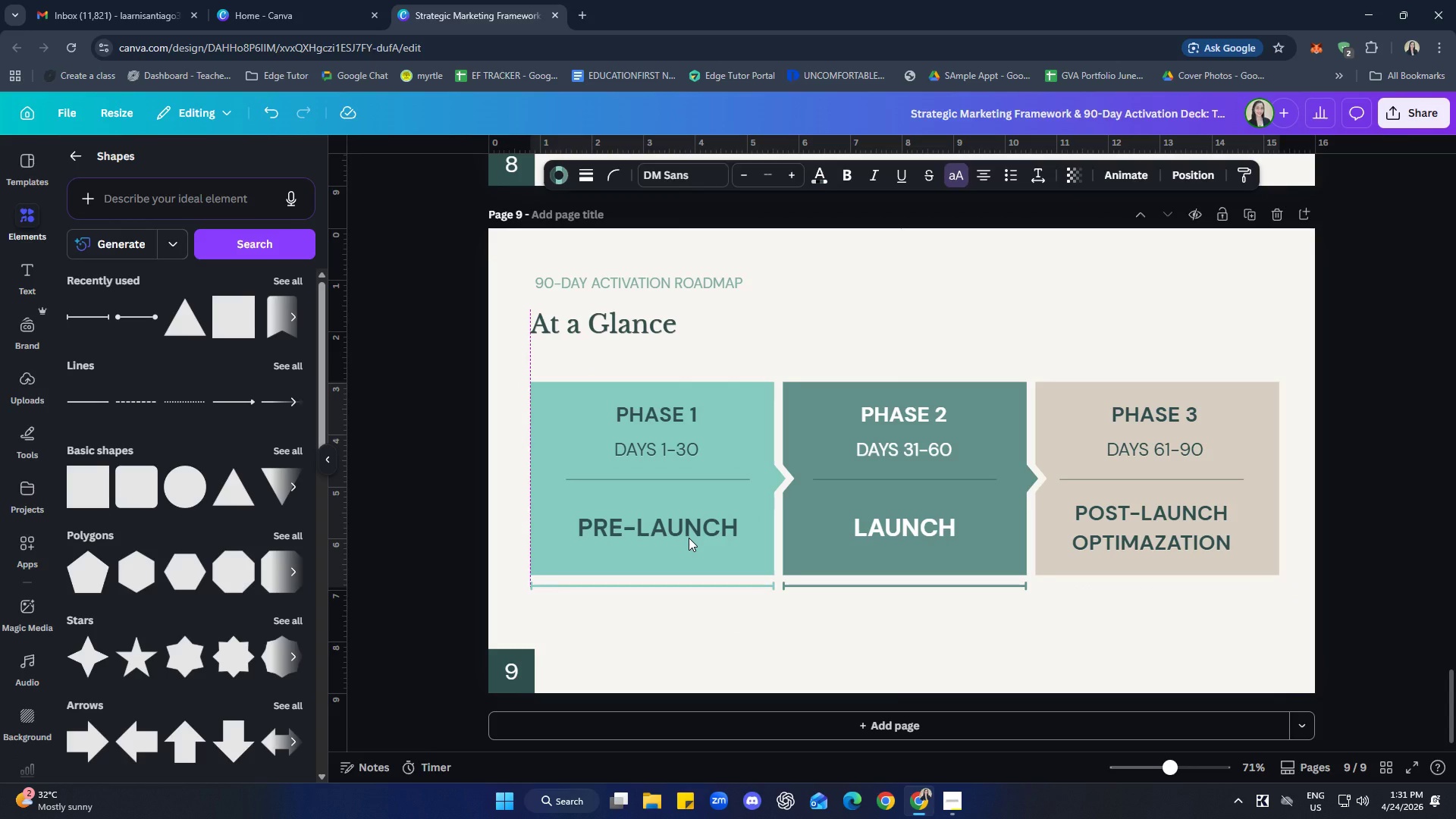 
key(ArrowLeft)
 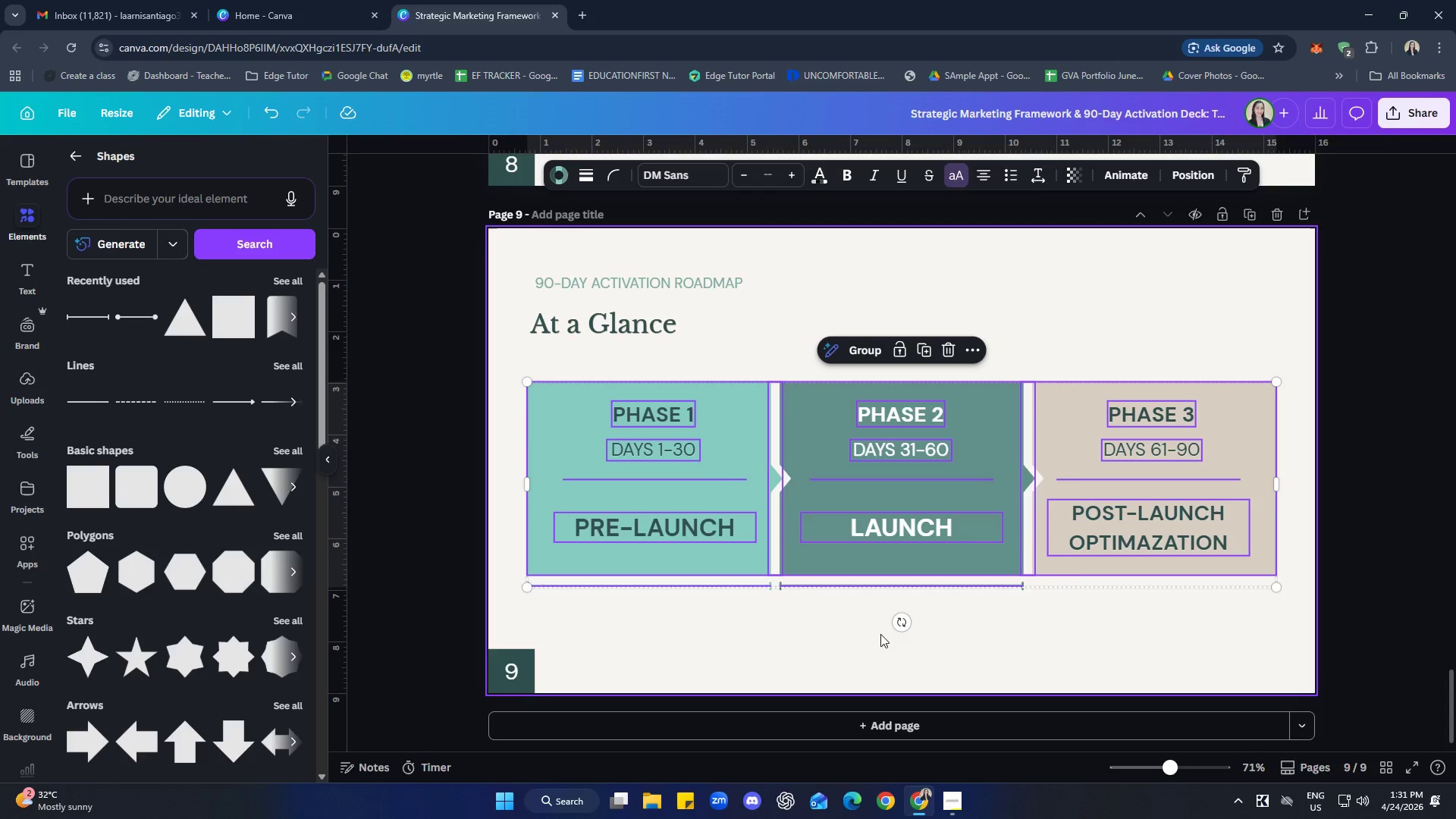 
left_click([1015, 633])
 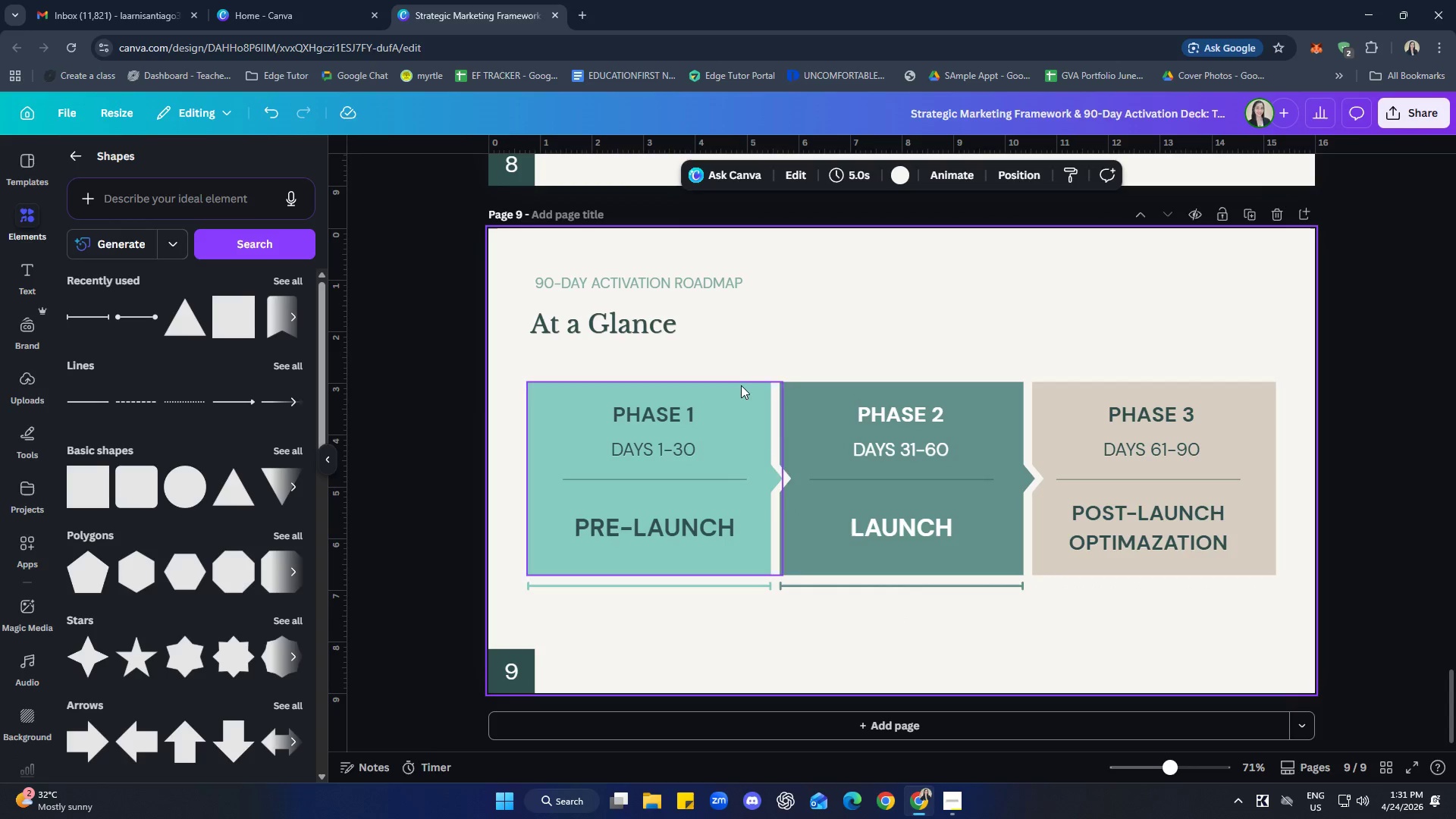 
left_click([620, 322])
 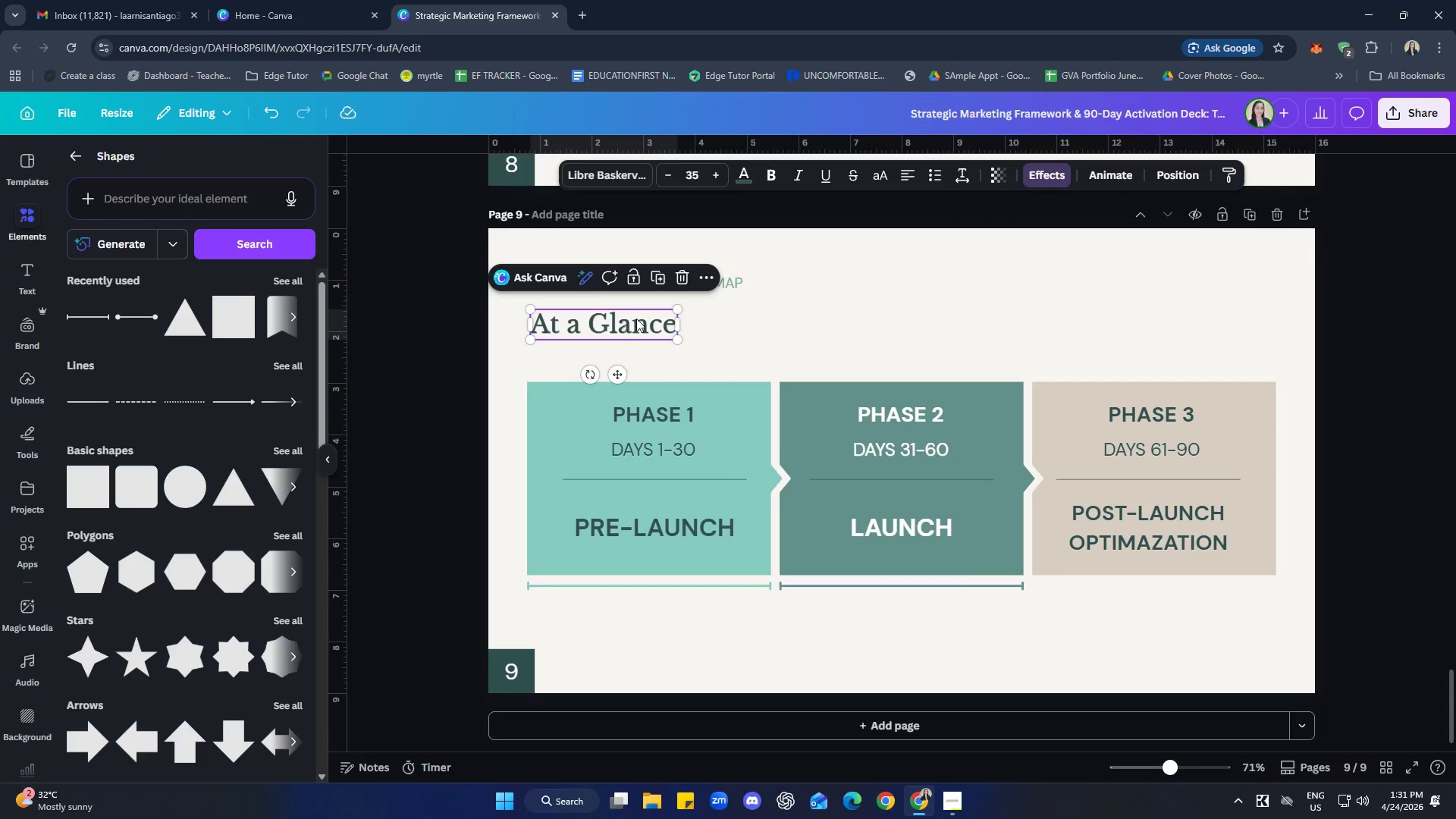 
hold_key(key=ShiftLeft, duration=0.83)
left_click([724, 289])
 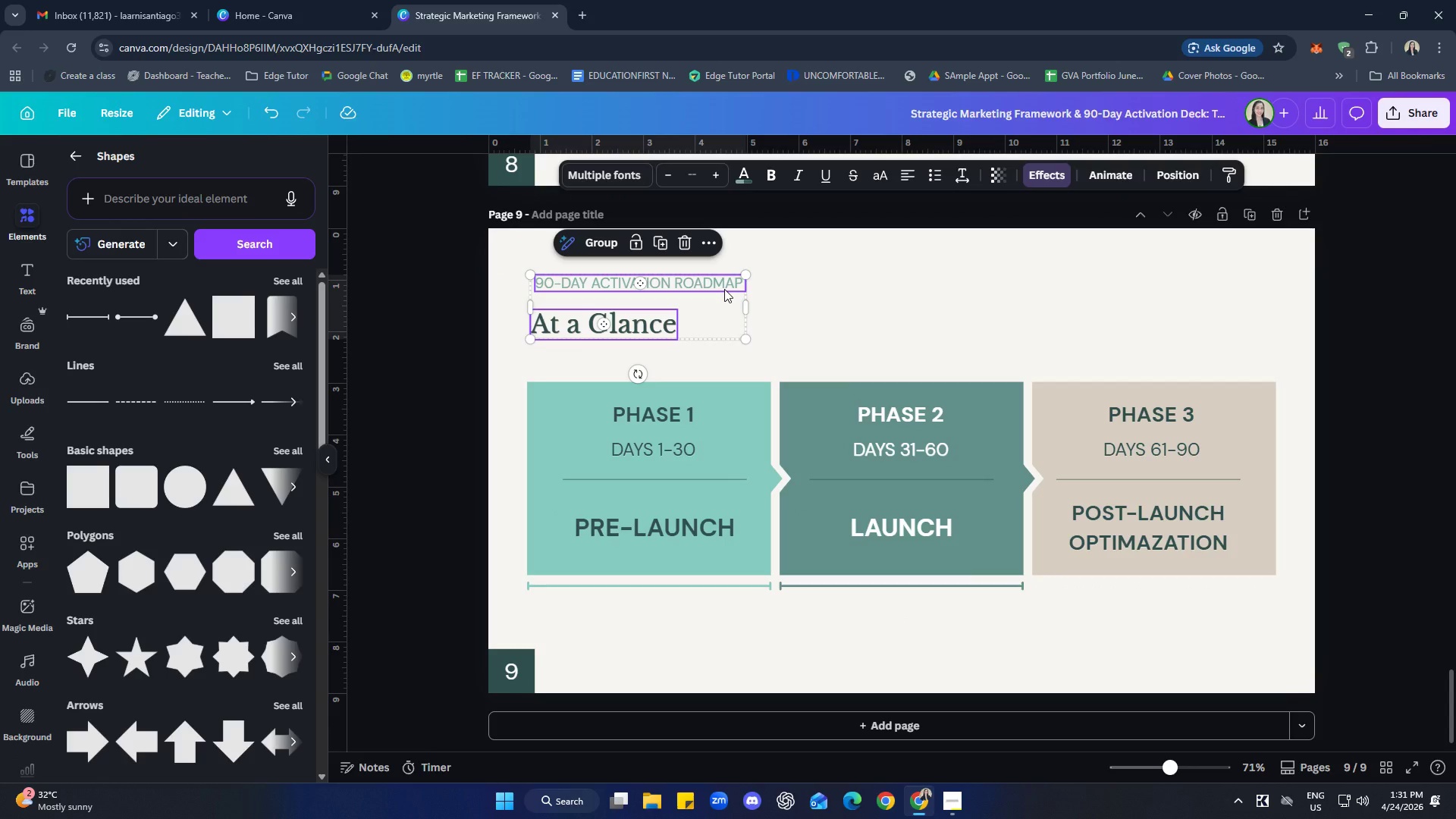 
right_click([724, 289])
 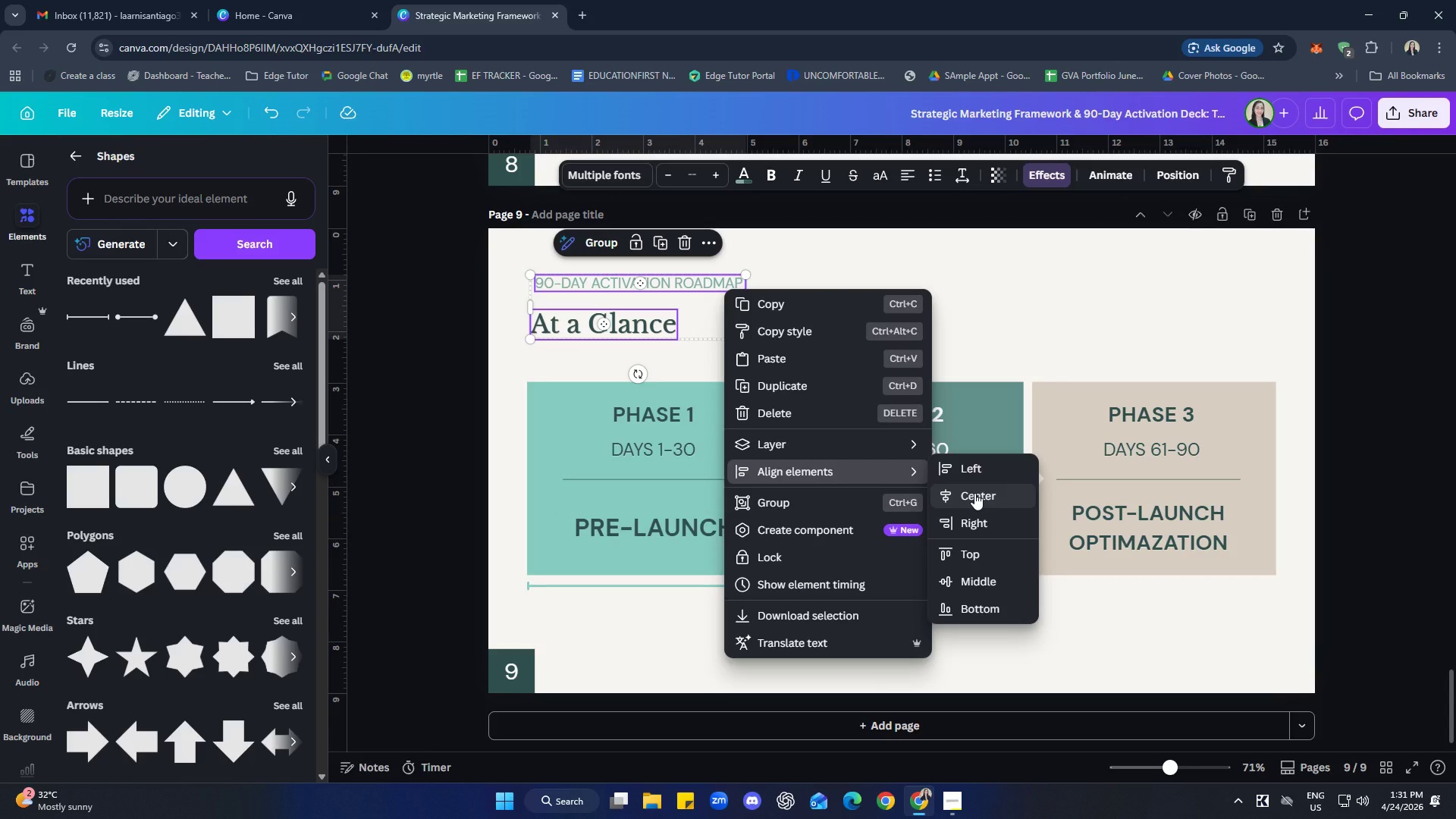 
left_click([1115, 661])
 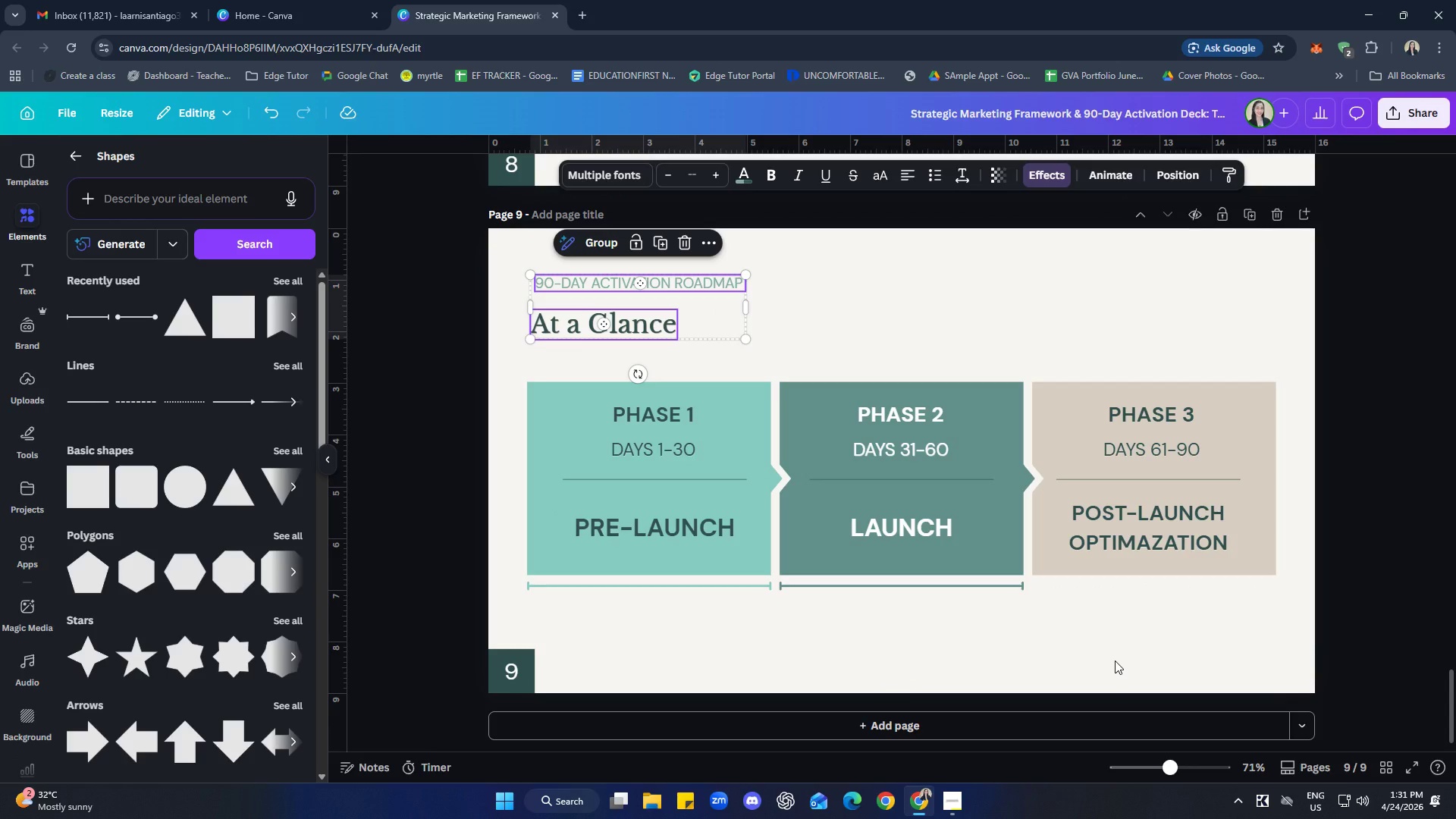 
left_click([1115, 661])
 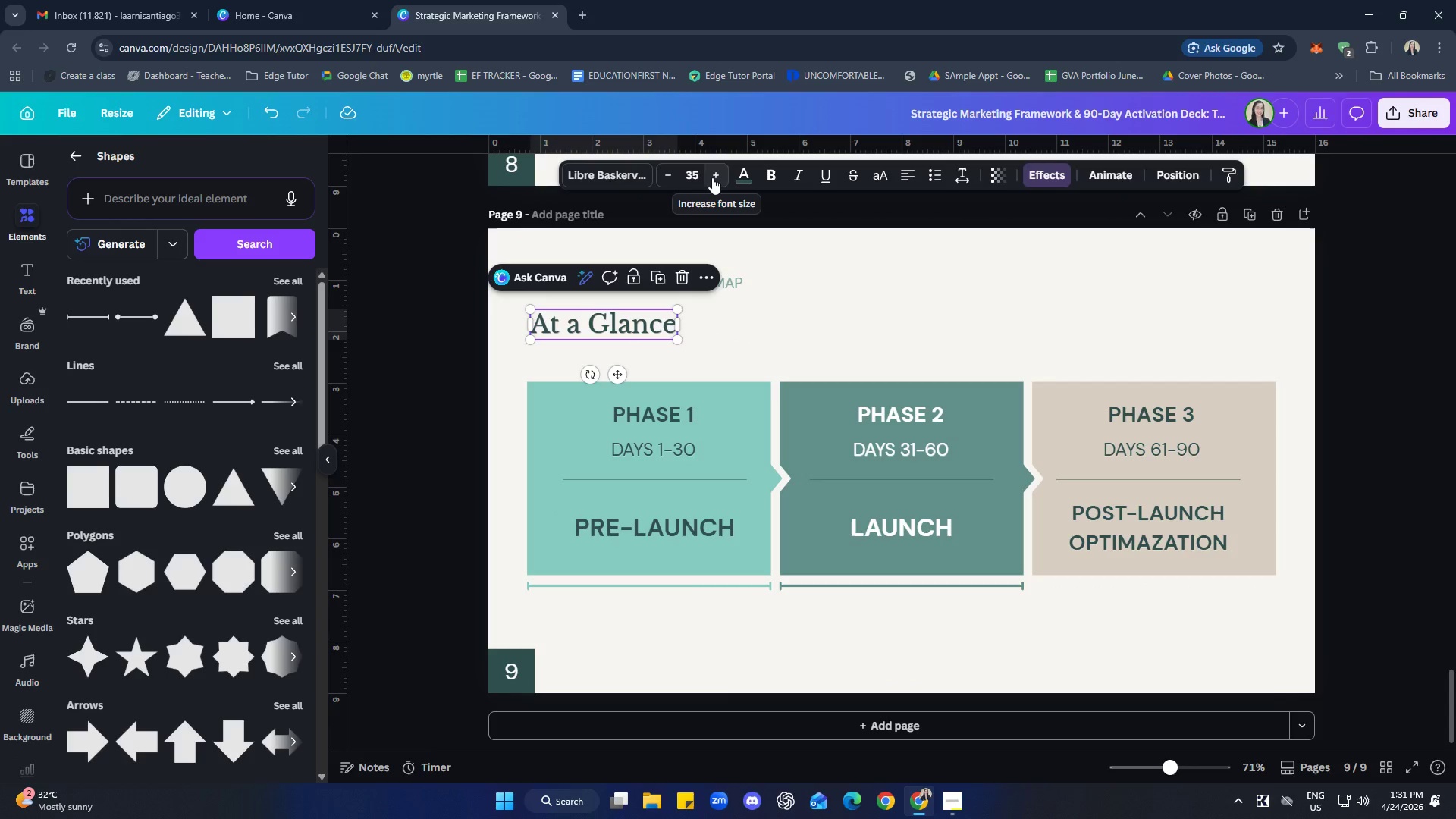 
double_click([712, 177])
 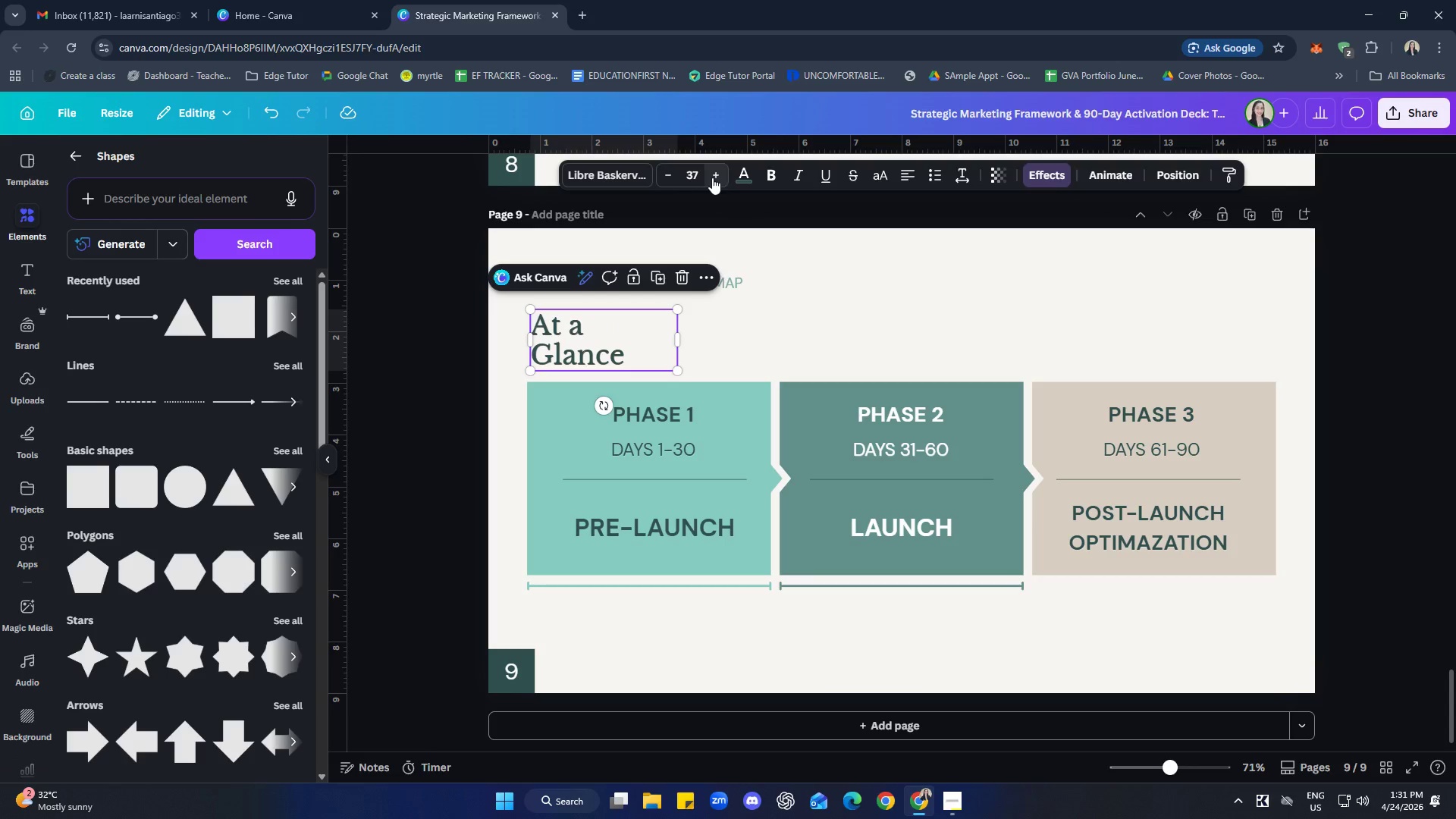 
left_click([712, 177])
 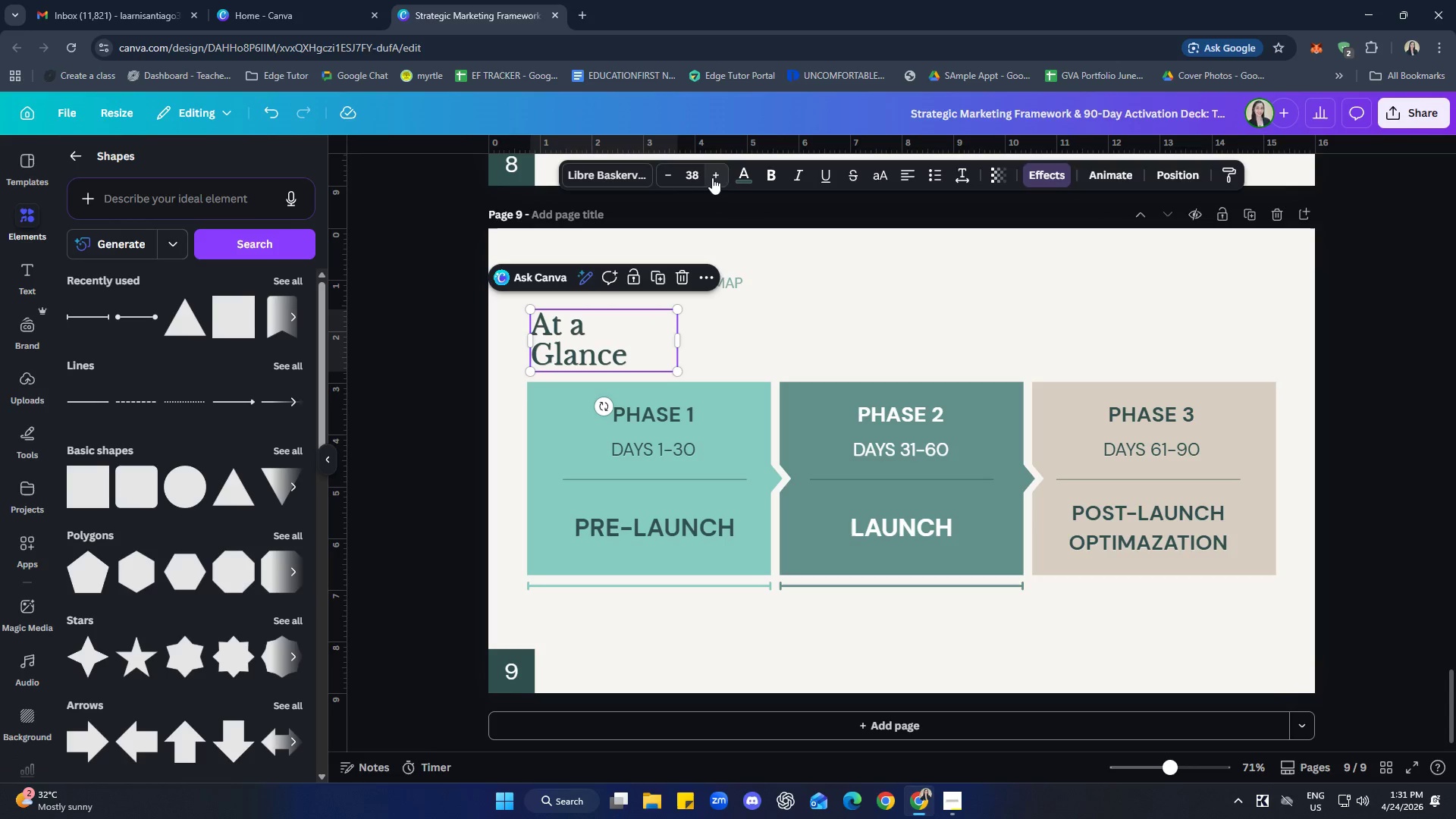 
left_click([712, 177])
 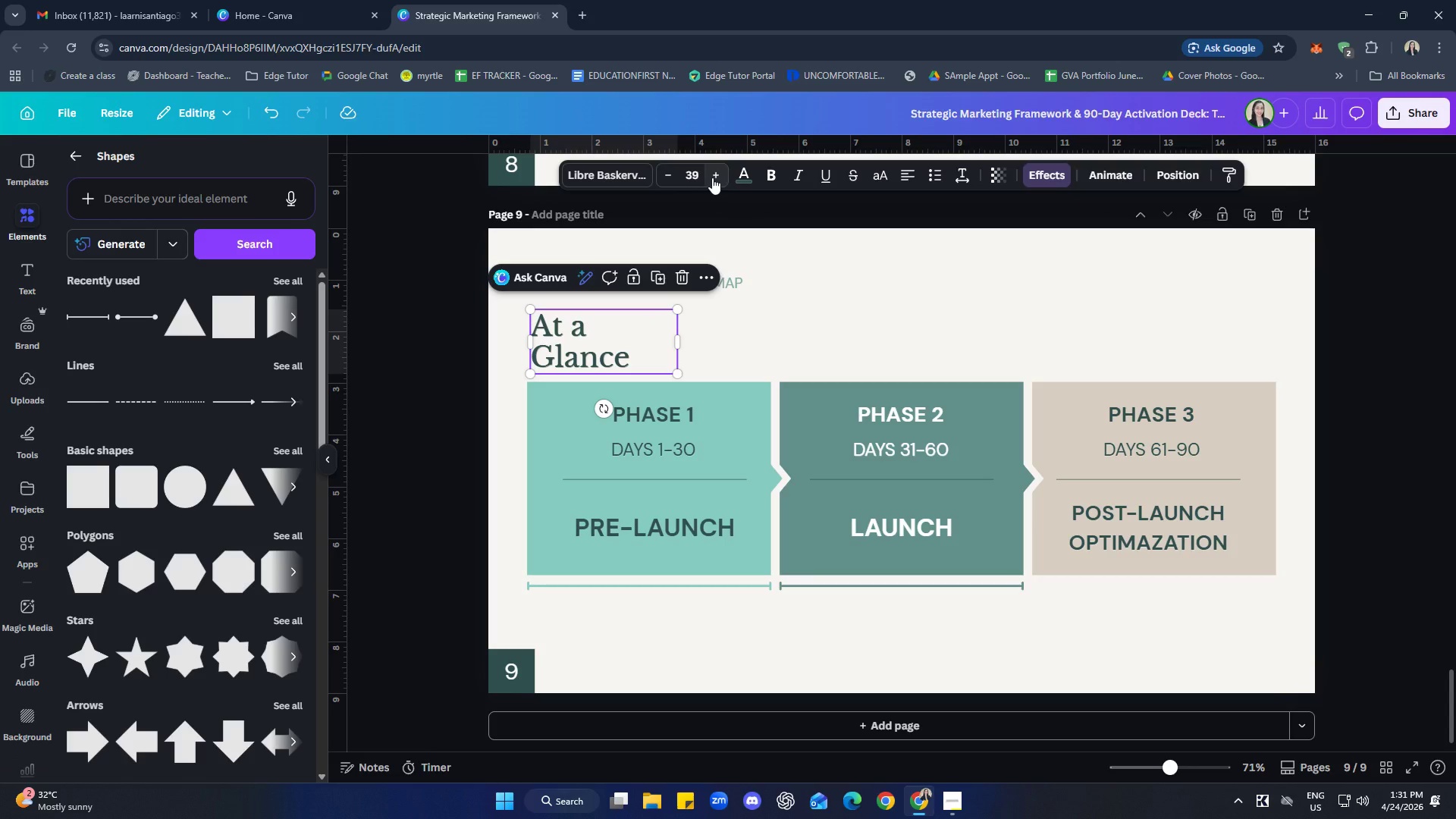 
left_click([712, 177])
 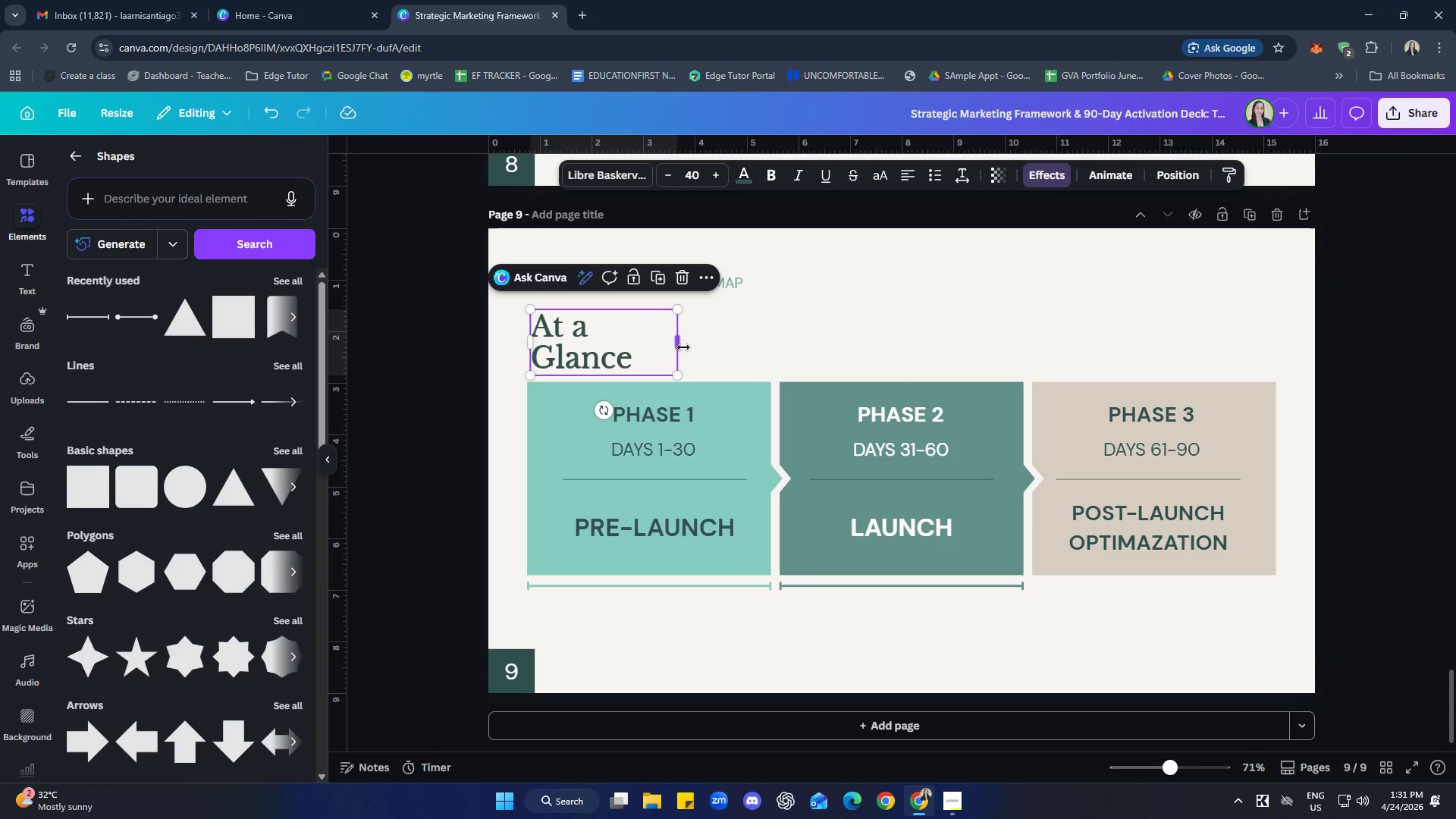 
left_click_drag(start_coordinate=[678, 339], to_coordinate=[686, 339])
 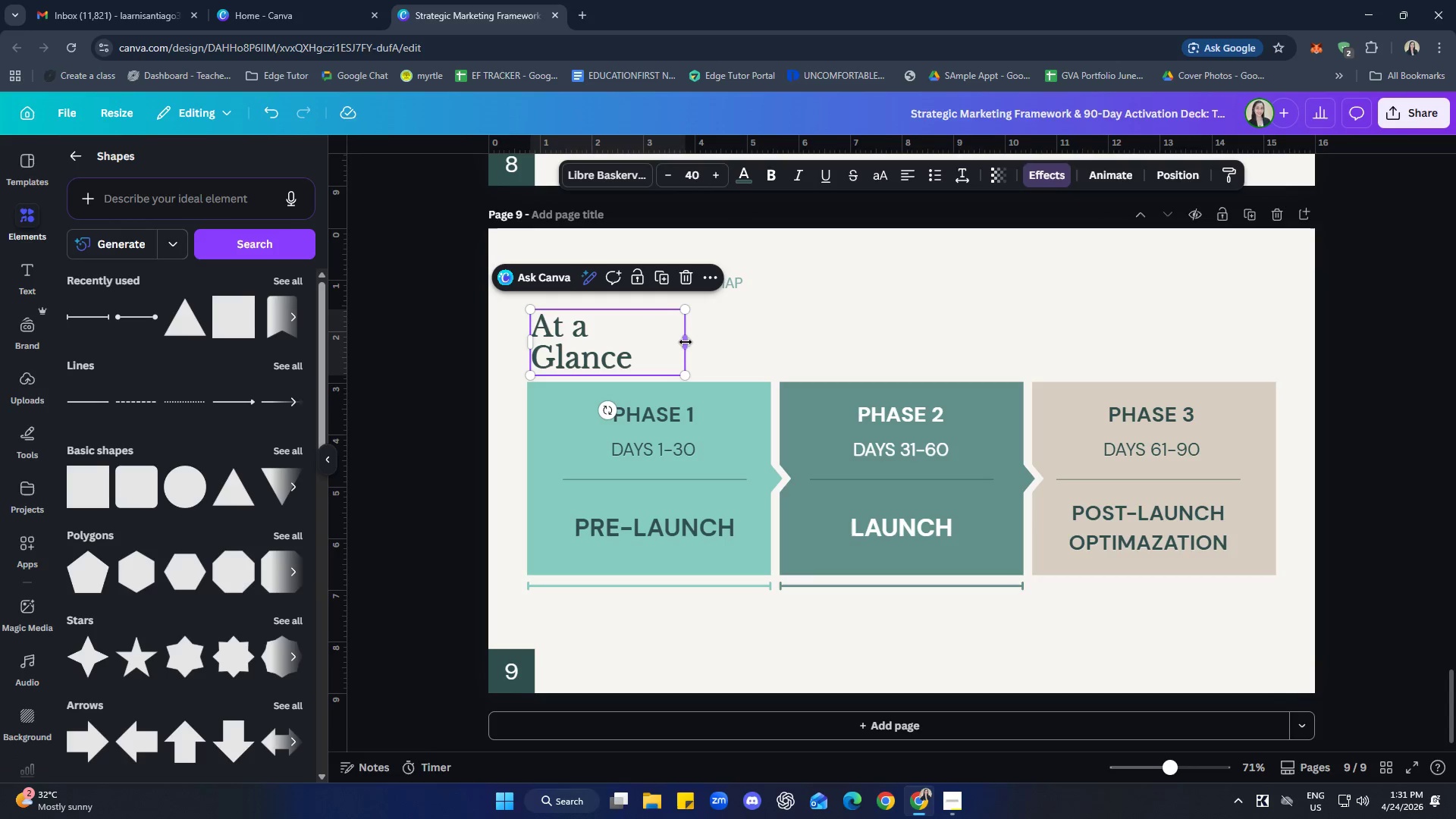 
left_click_drag(start_coordinate=[686, 342], to_coordinate=[701, 341])
 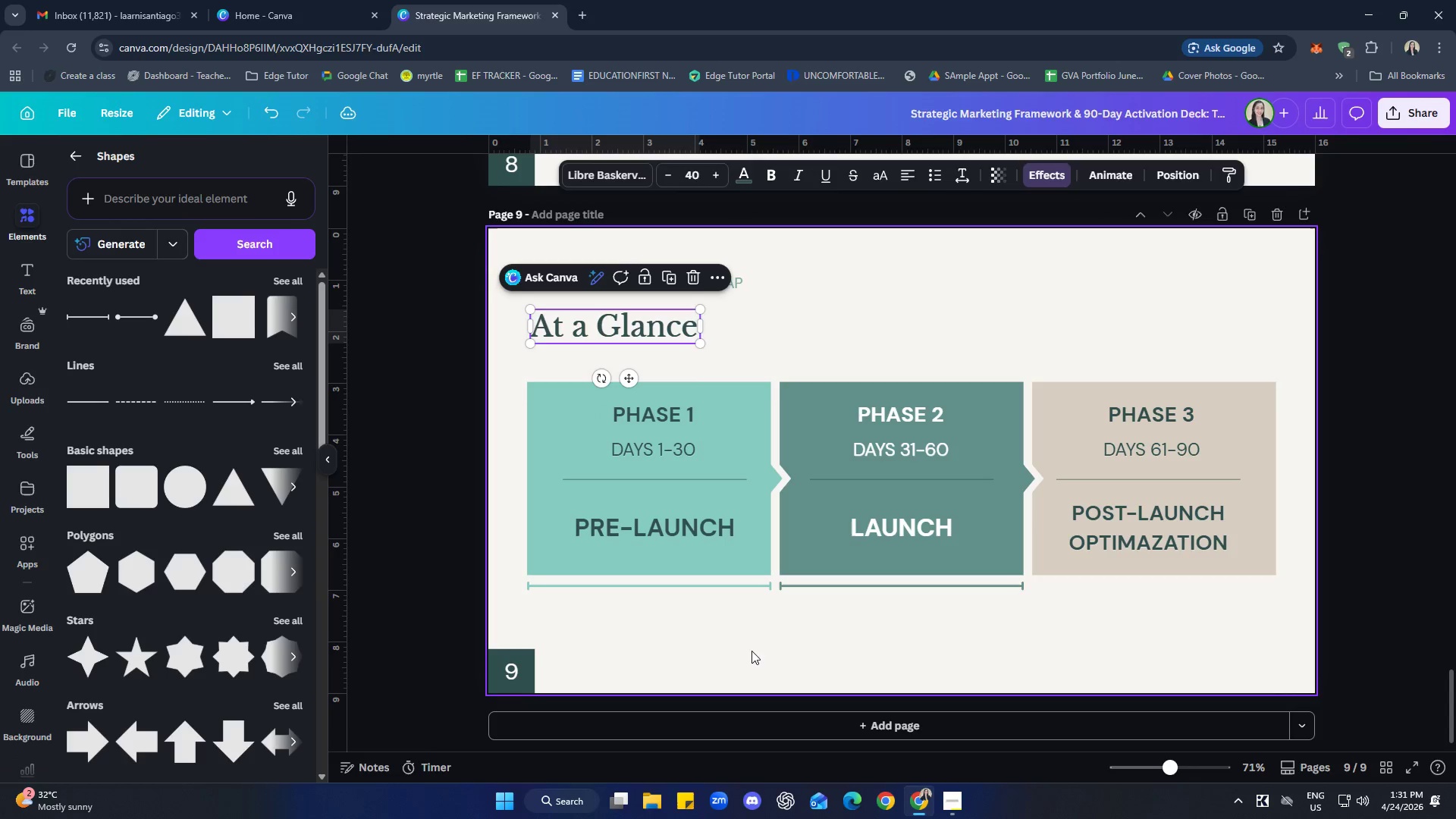 
left_click([760, 644])
 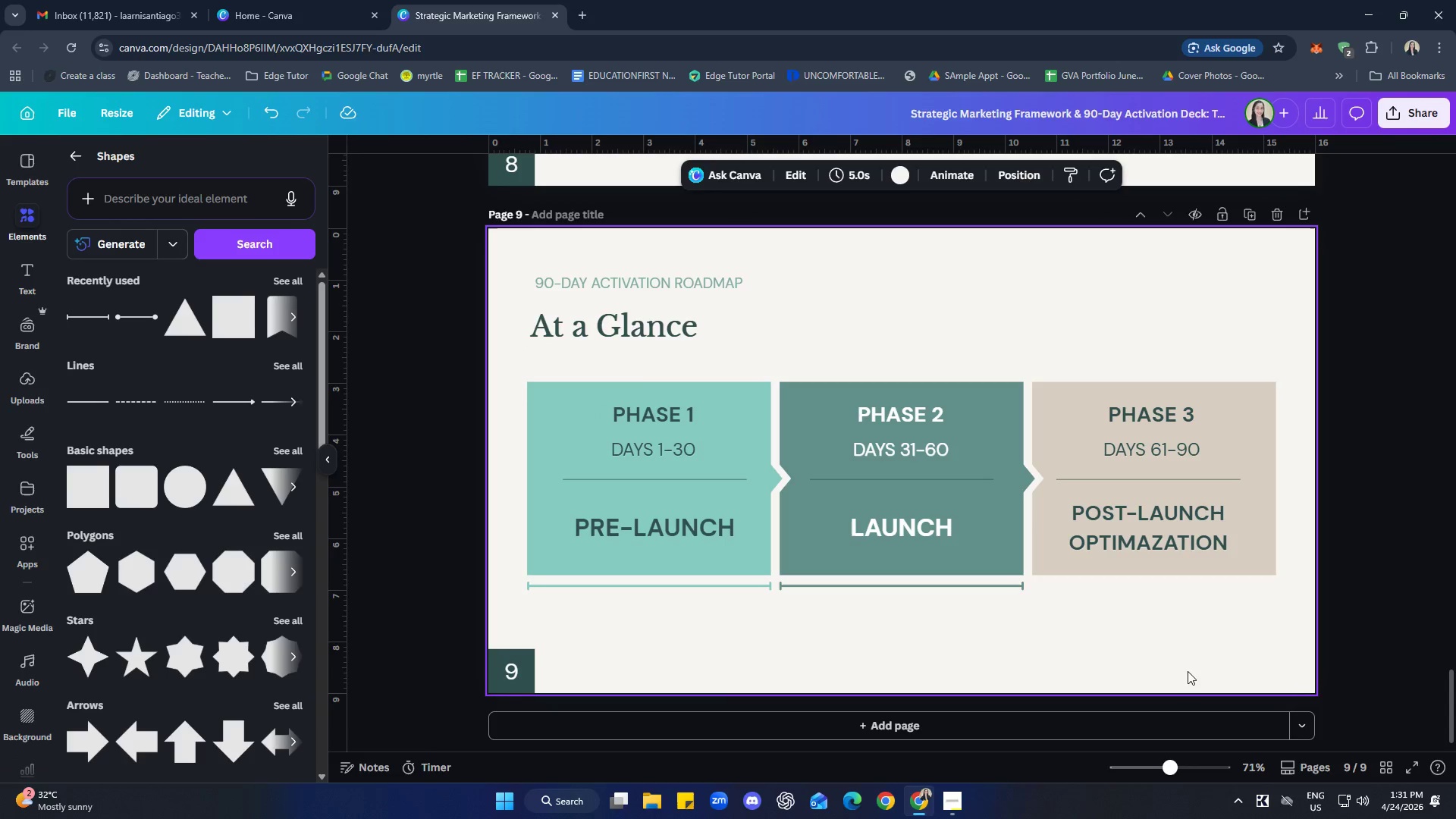 
left_click([971, 589])
 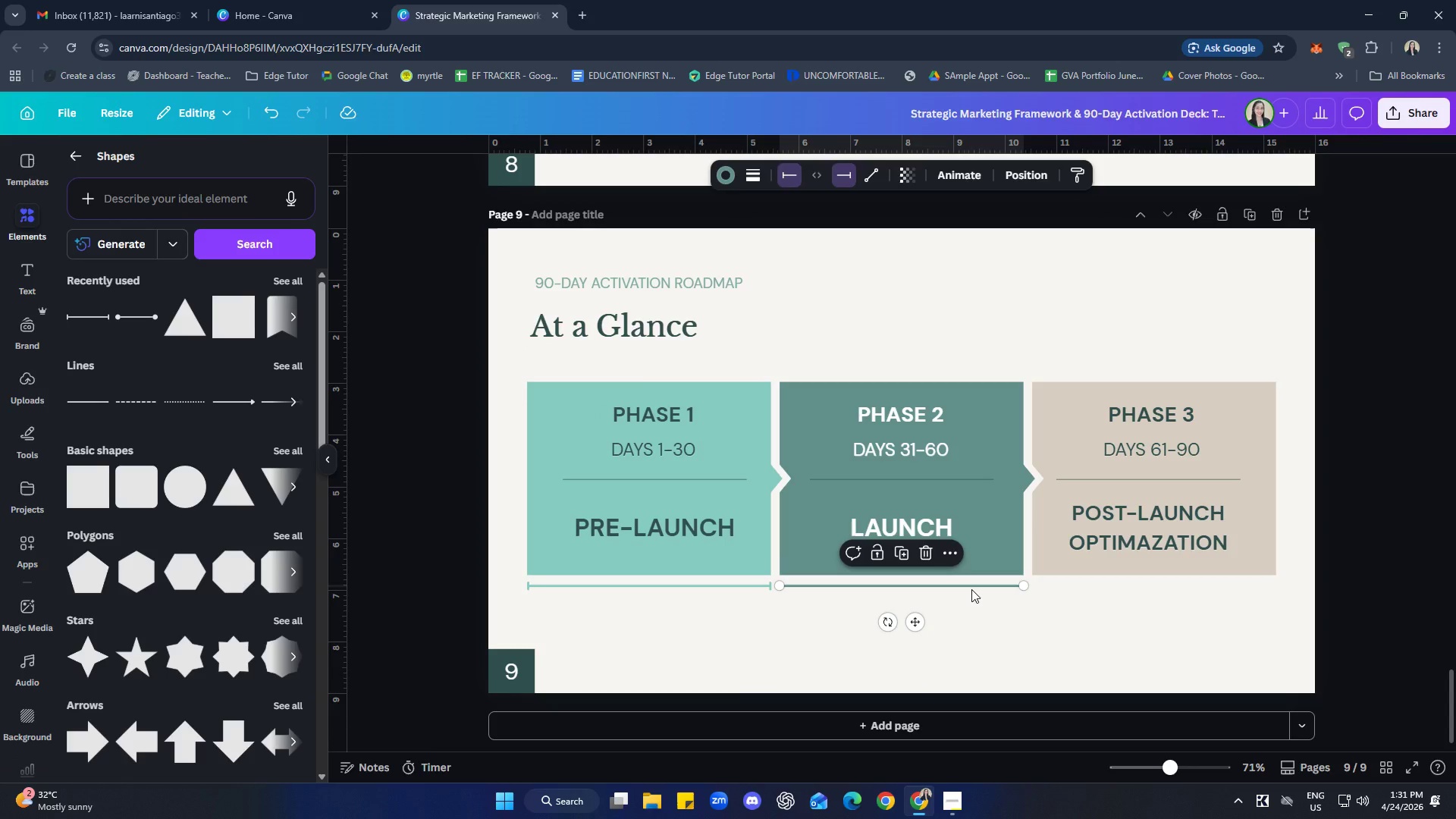 
key(Control+C)
 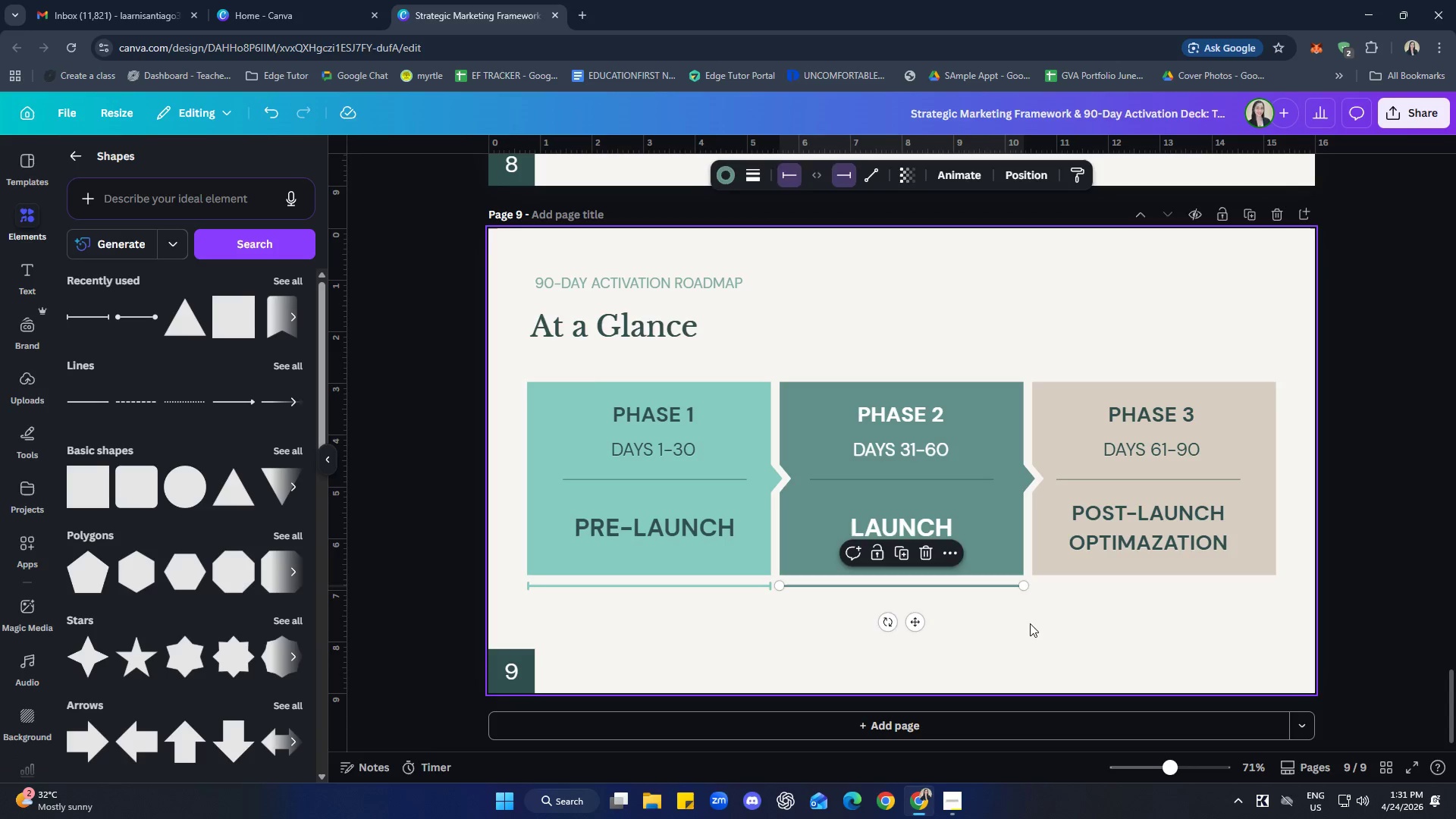 
key(Control+ControlLeft)
 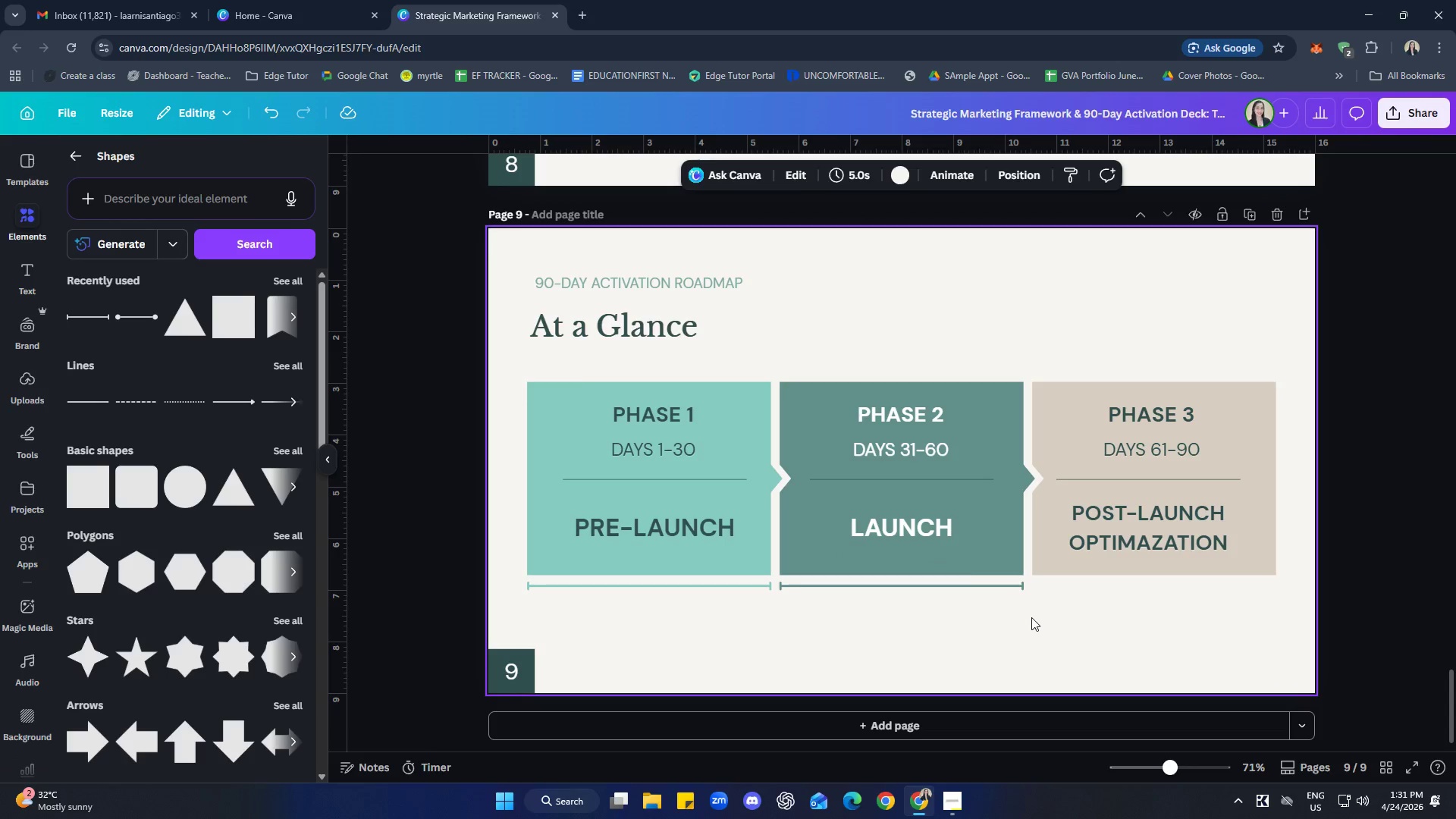 
key(Control+V)
 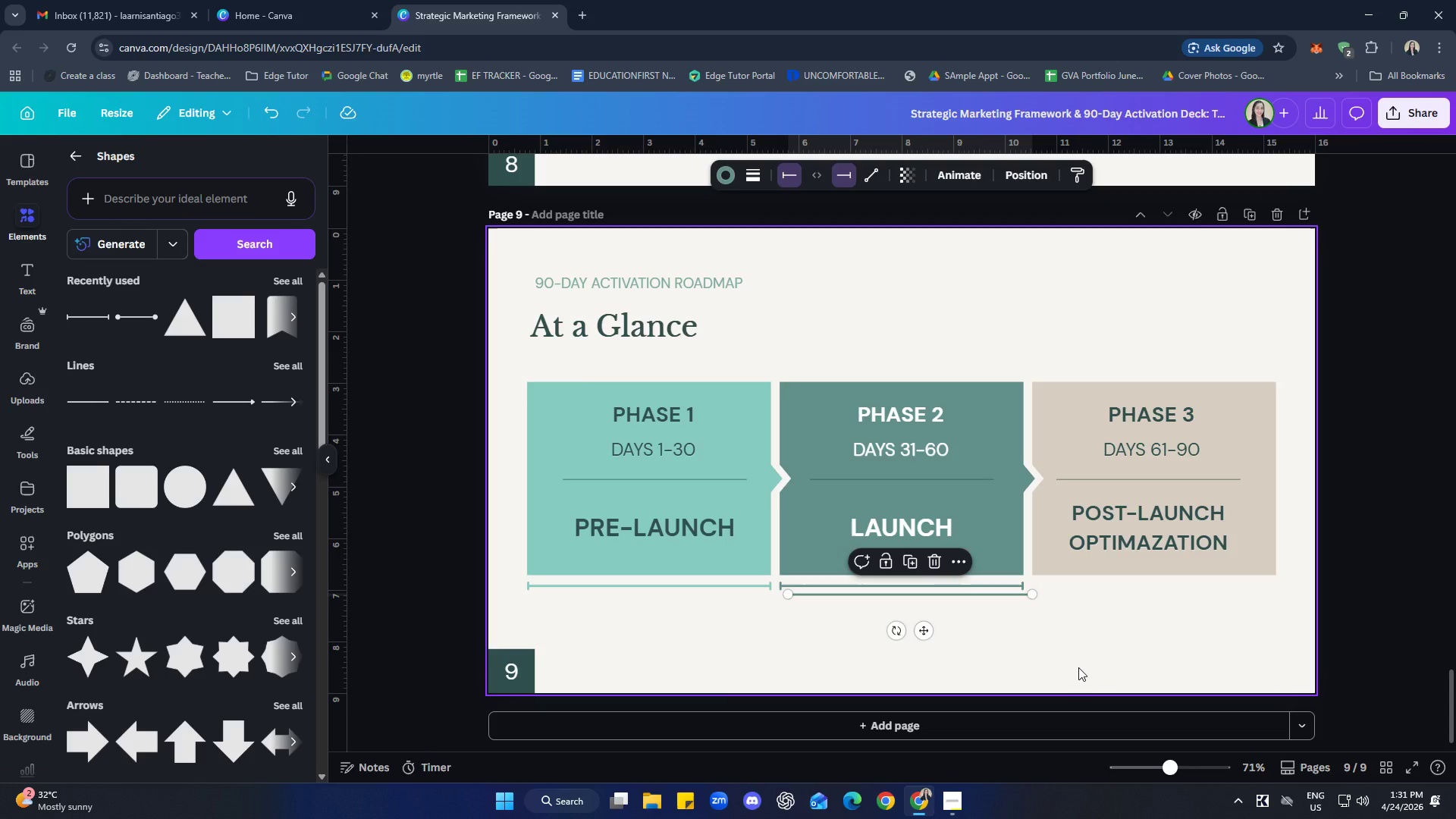 
key(ArrowRight)
 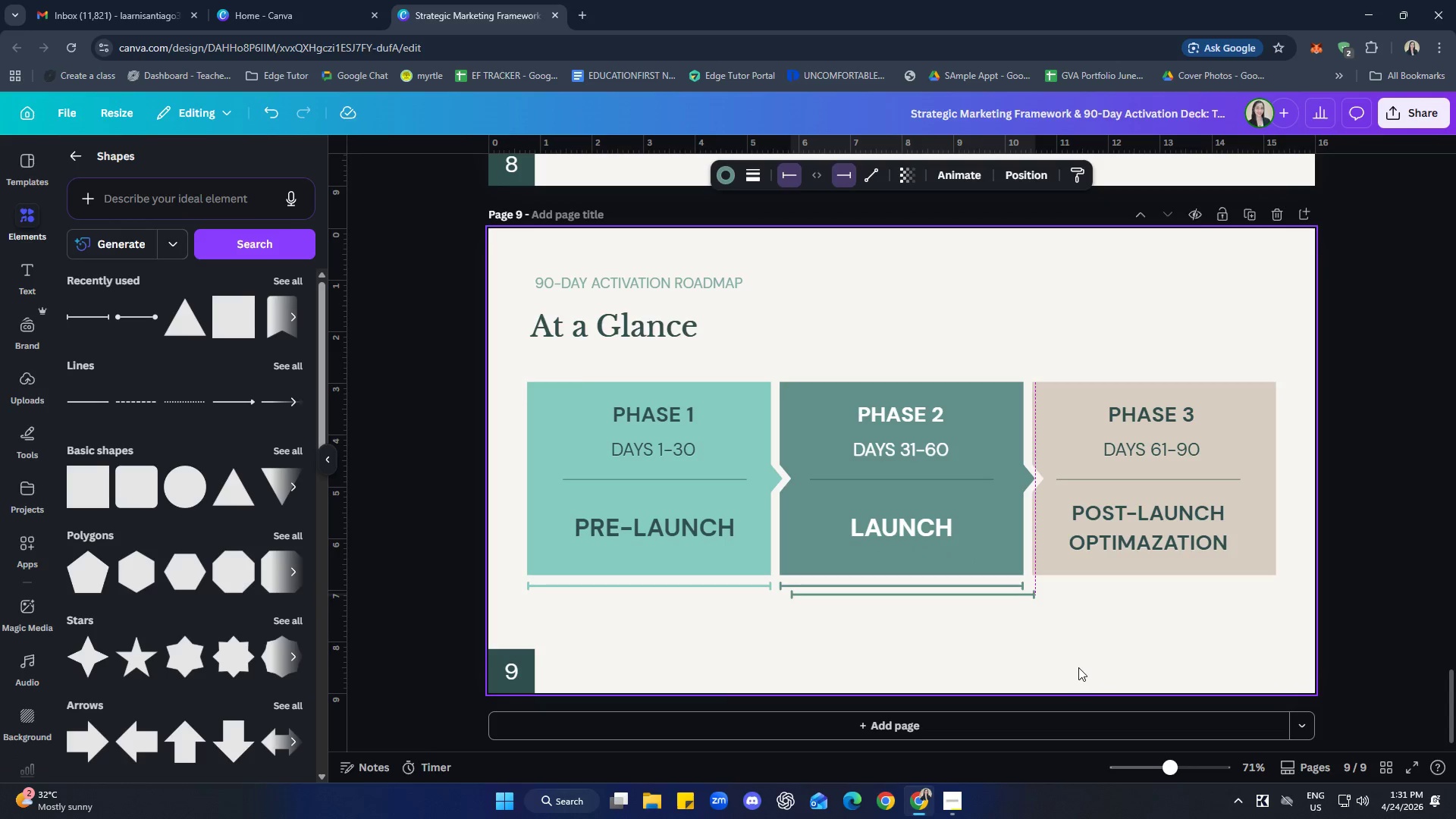 
key(ArrowRight)
 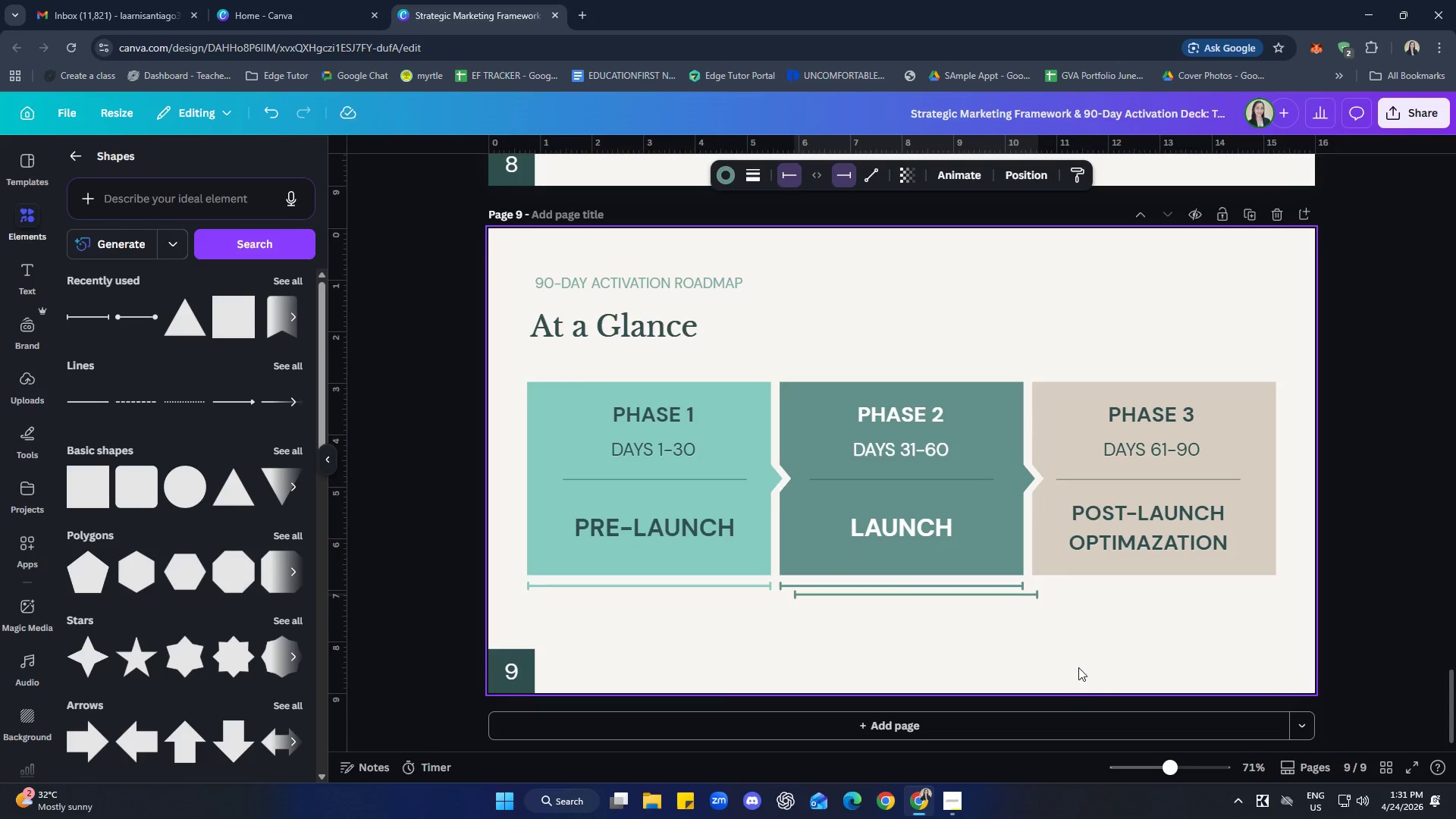 
key(ArrowRight)
 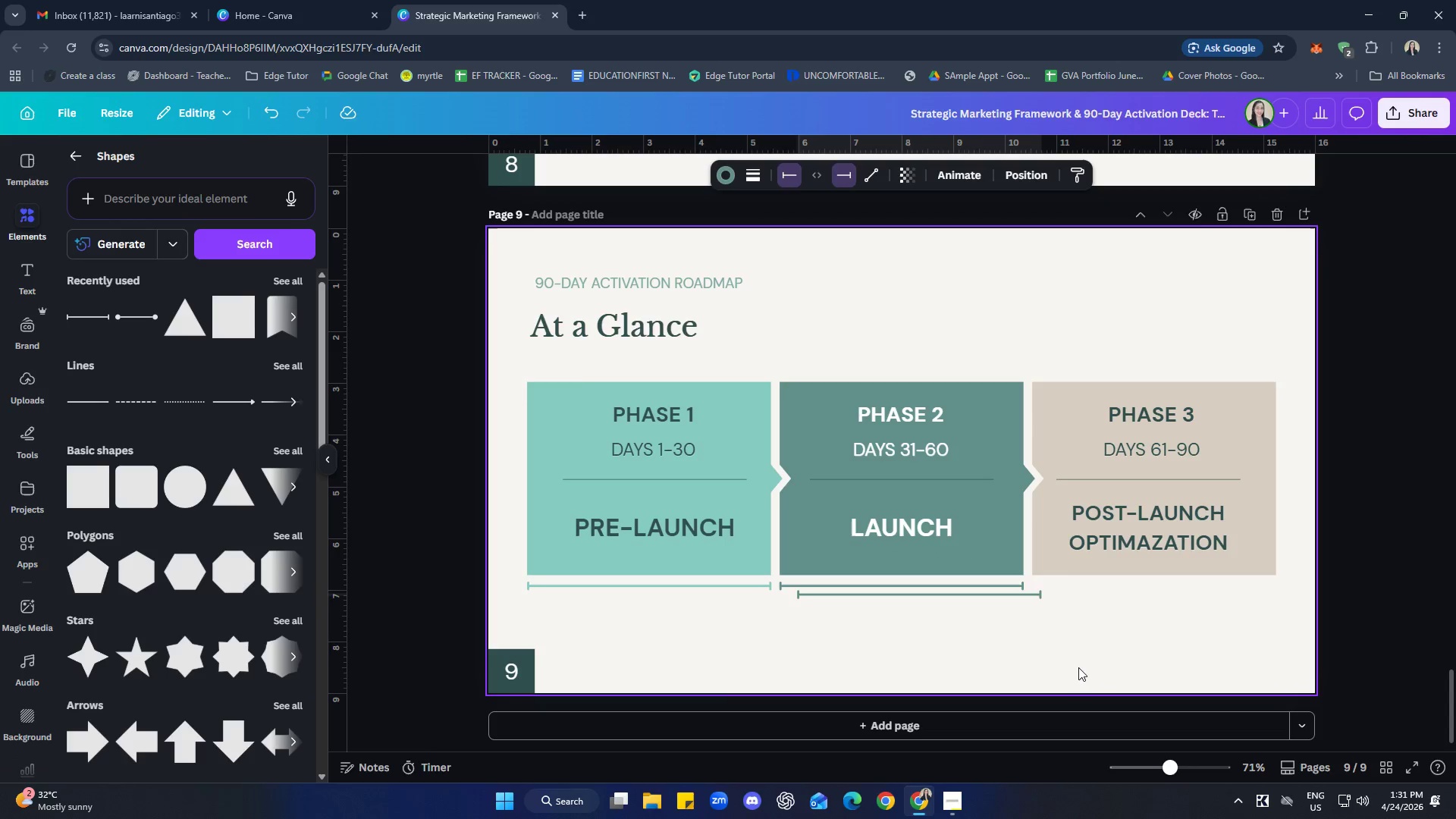 
key(ArrowRight)
 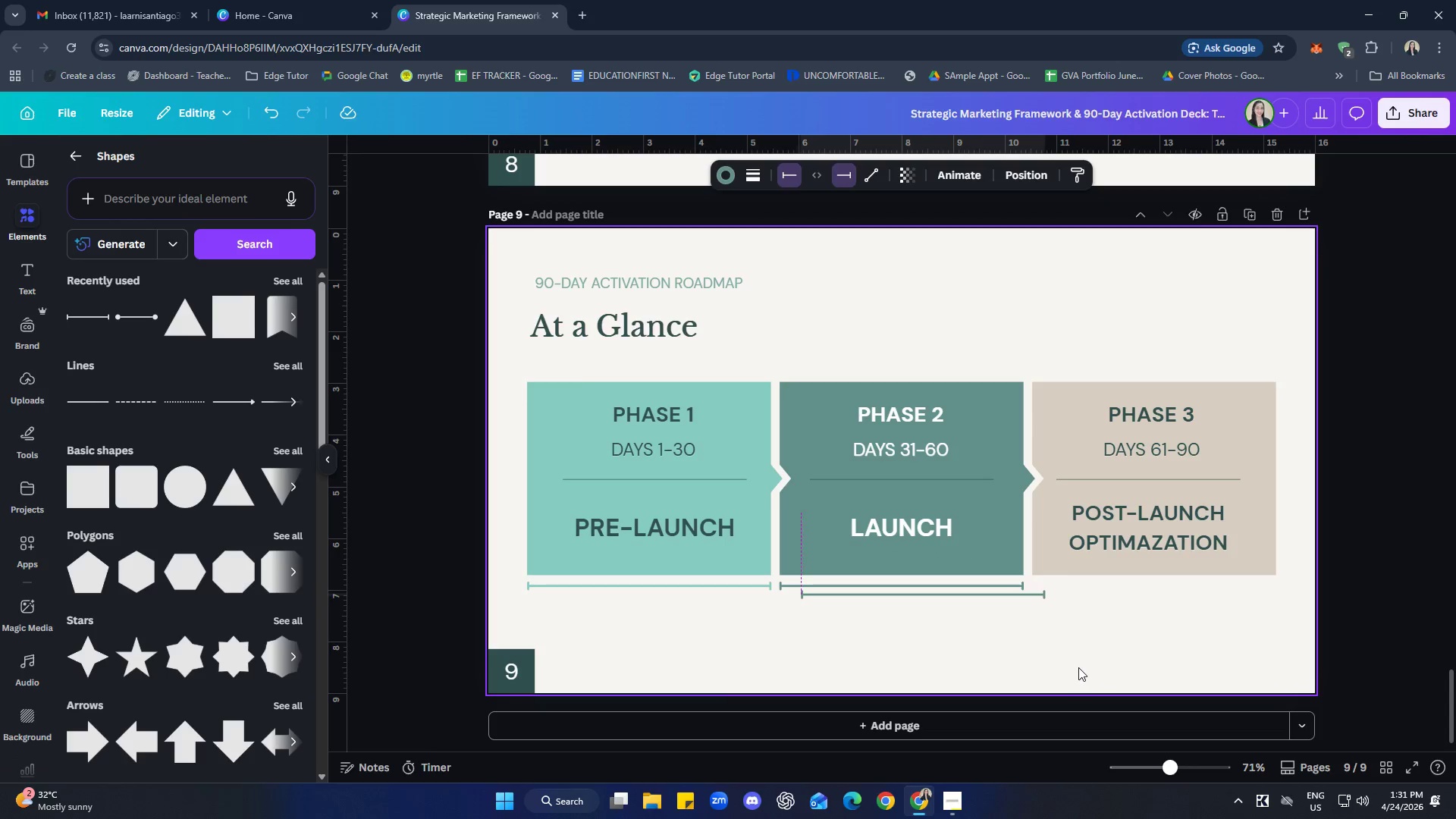 
key(ArrowRight)
 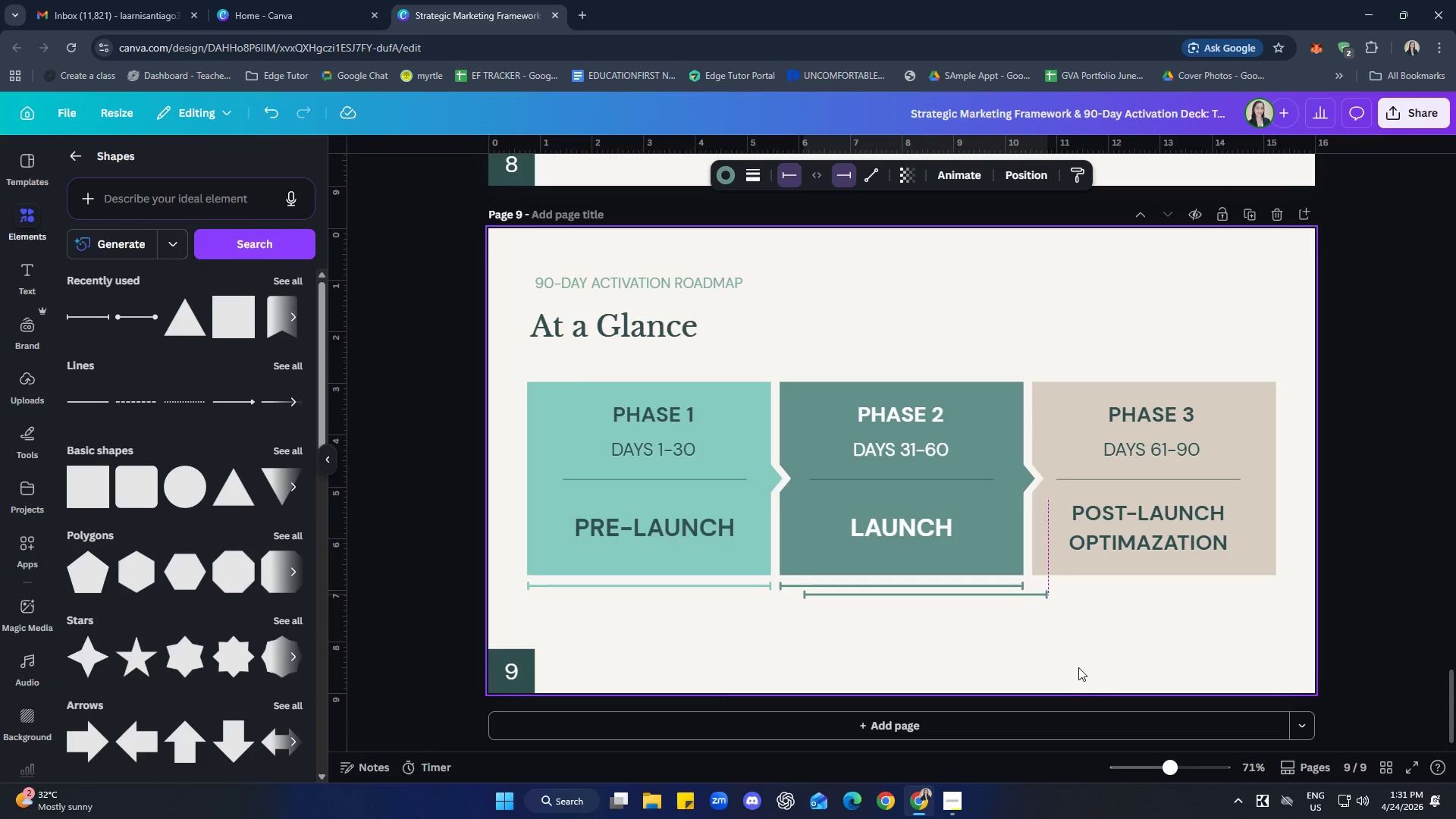 
key(ArrowUp)
 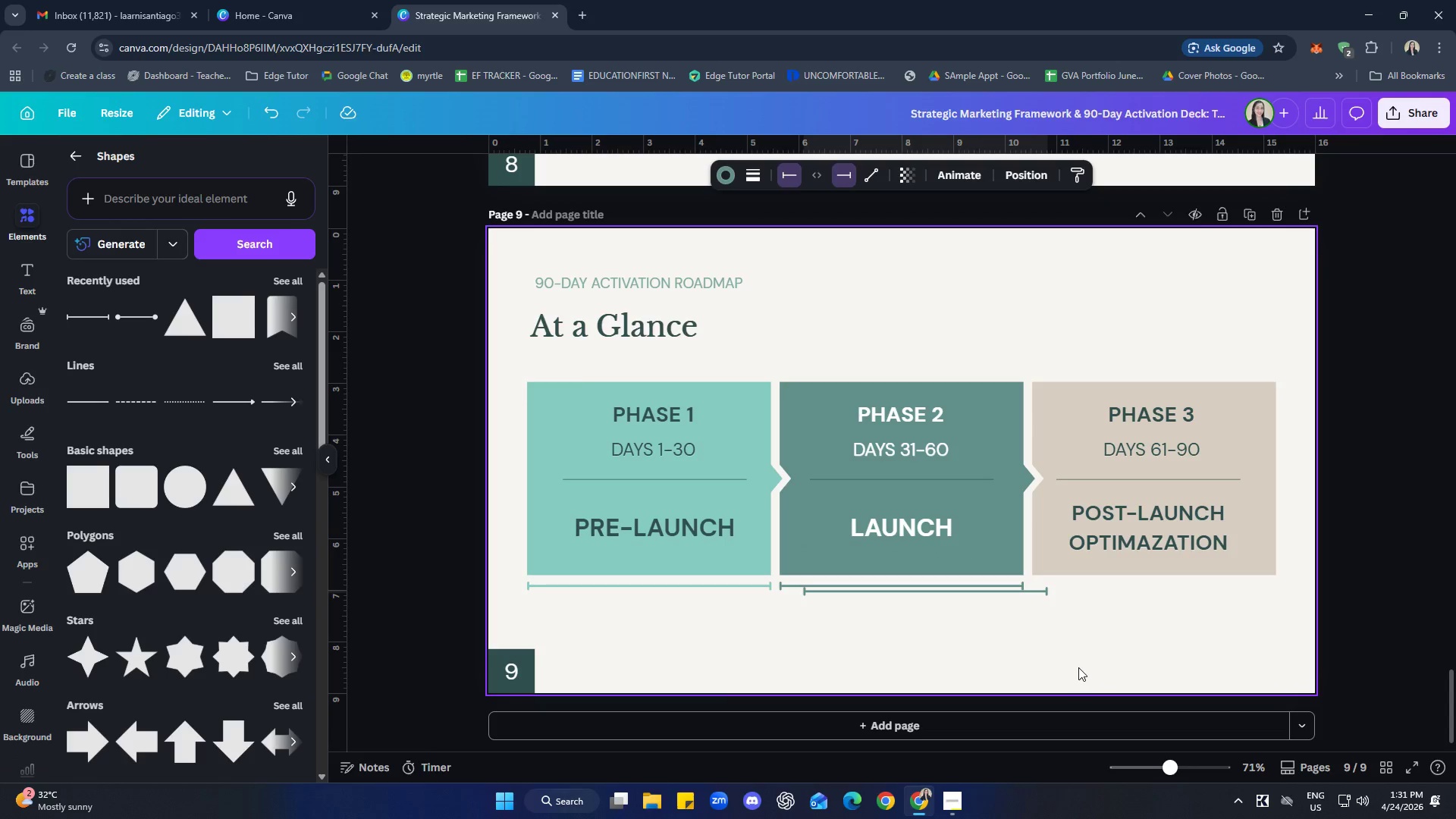 
key(ArrowUp)
 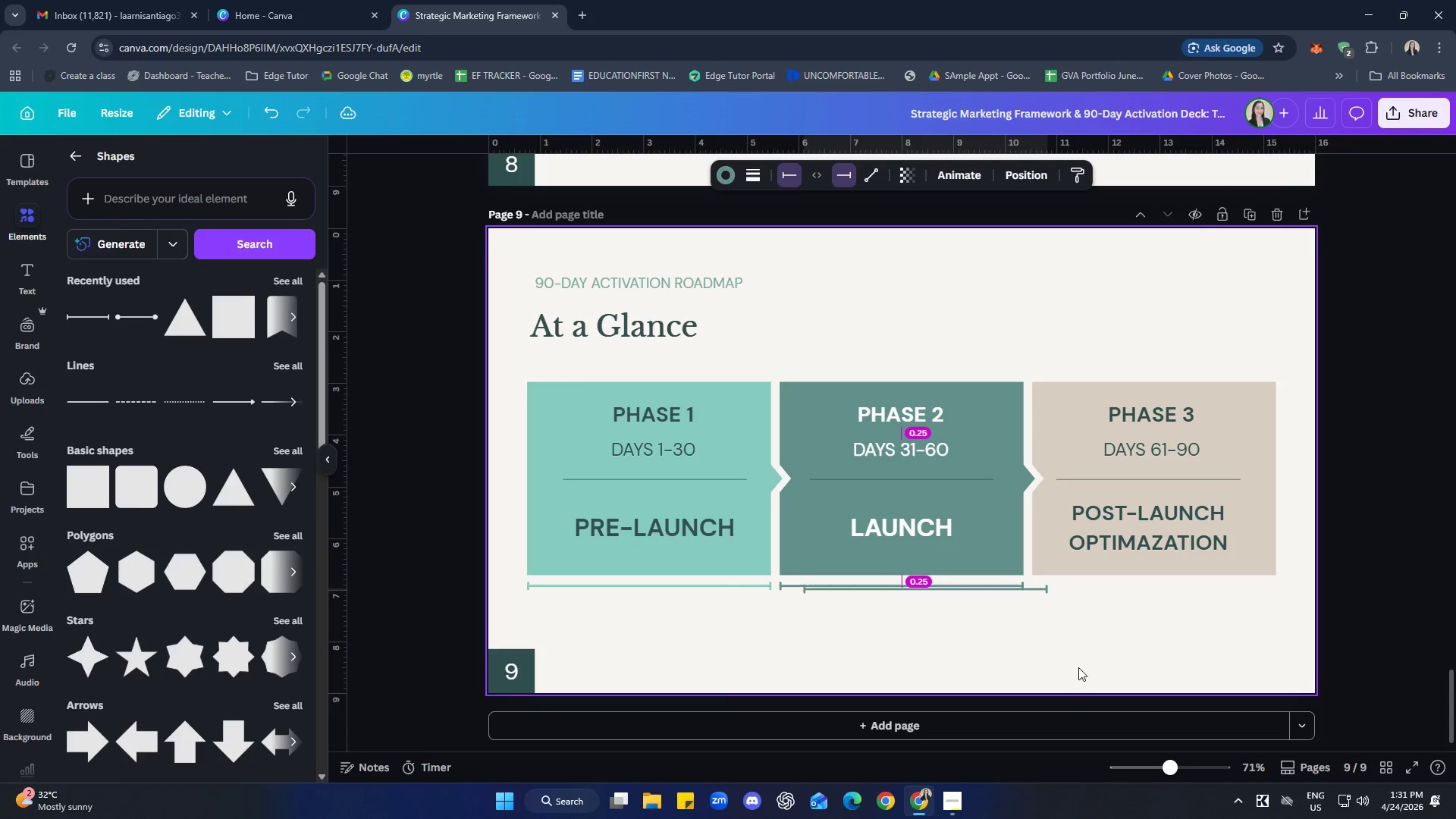 
key(ArrowUp)
 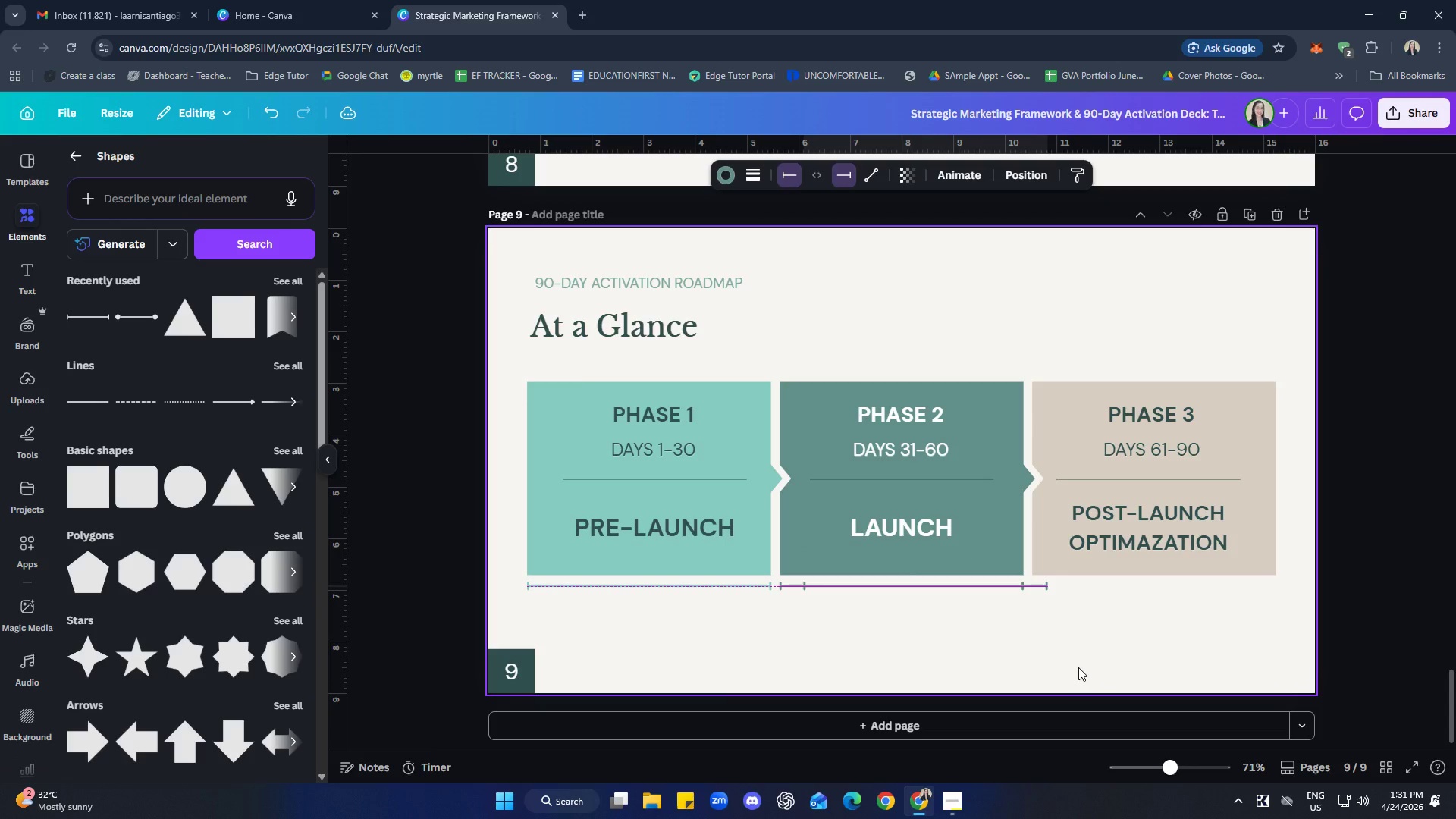 
hold_key(key=ArrowRight, duration=1.5)
 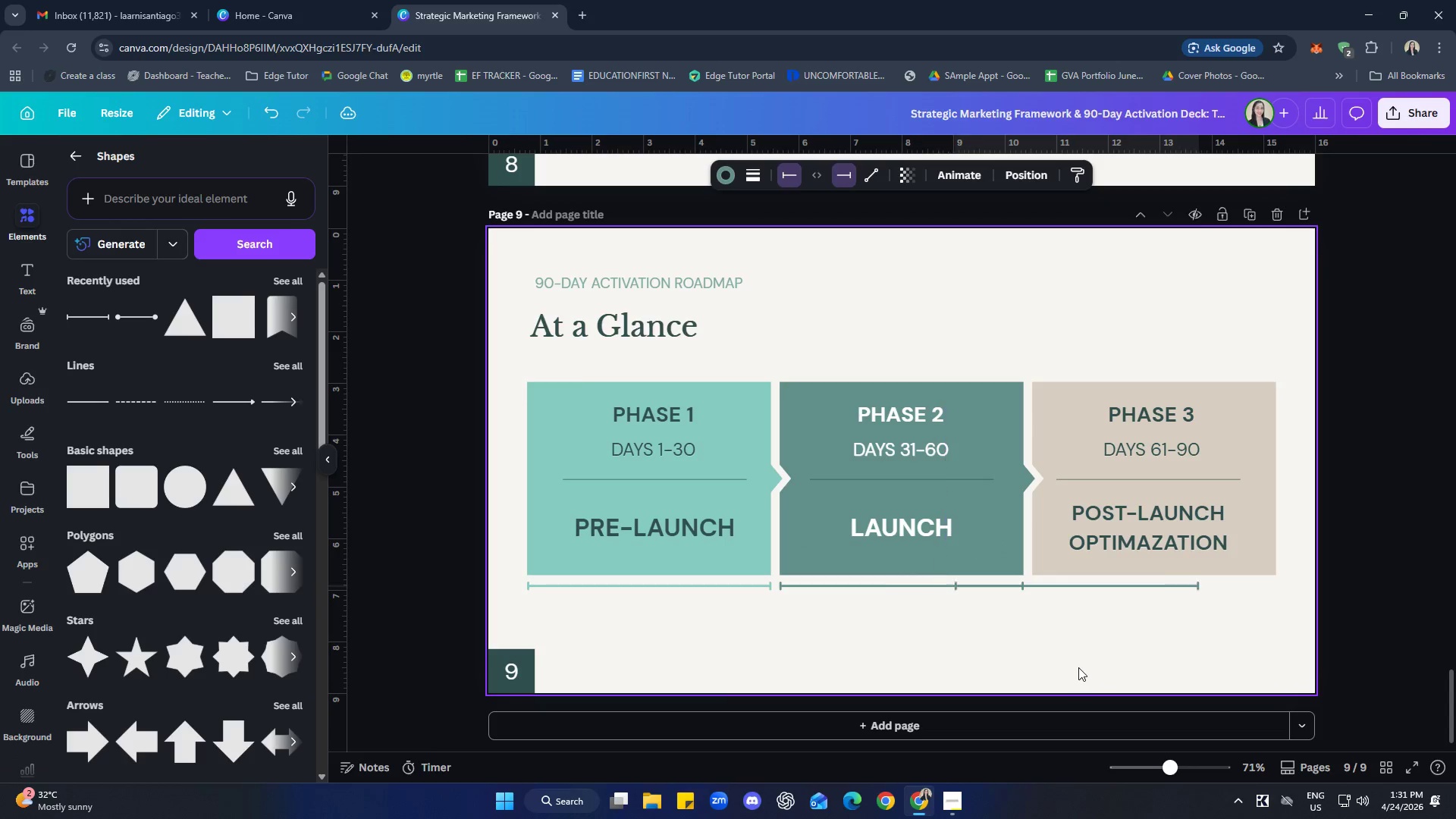 
hold_key(key=ArrowRight, duration=1.23)
 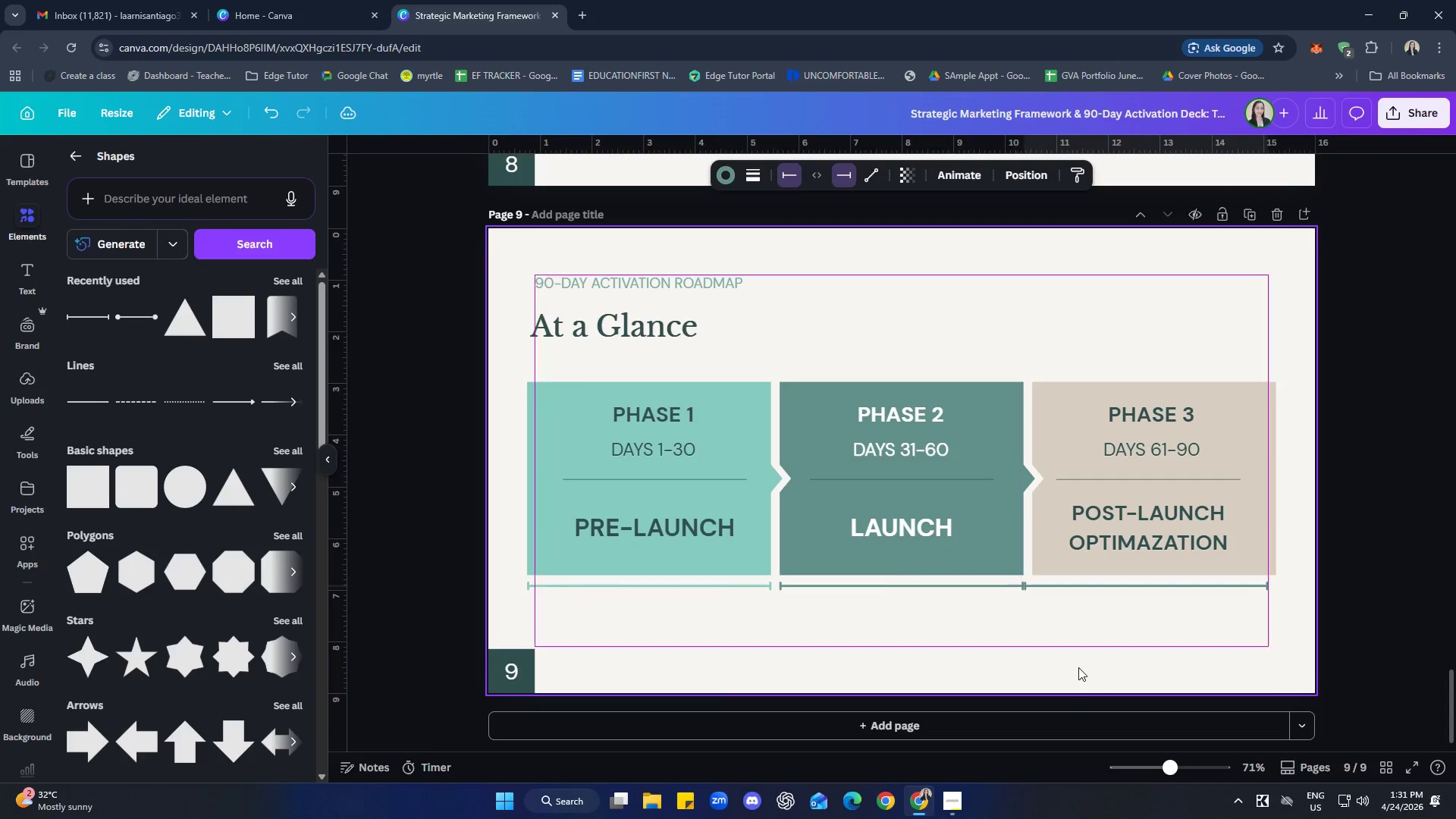 
key(ArrowRight)
 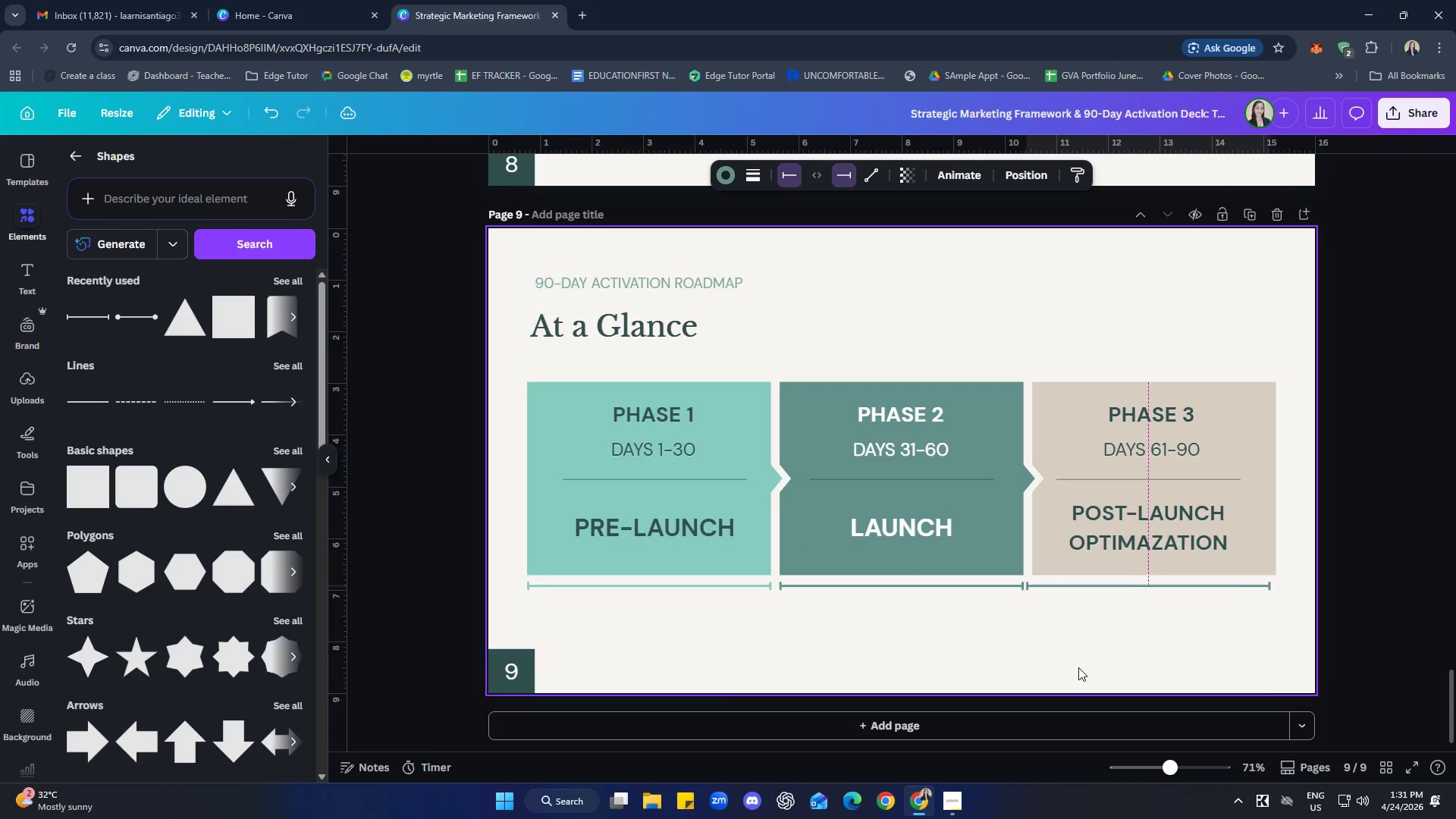 
key(ArrowRight)
 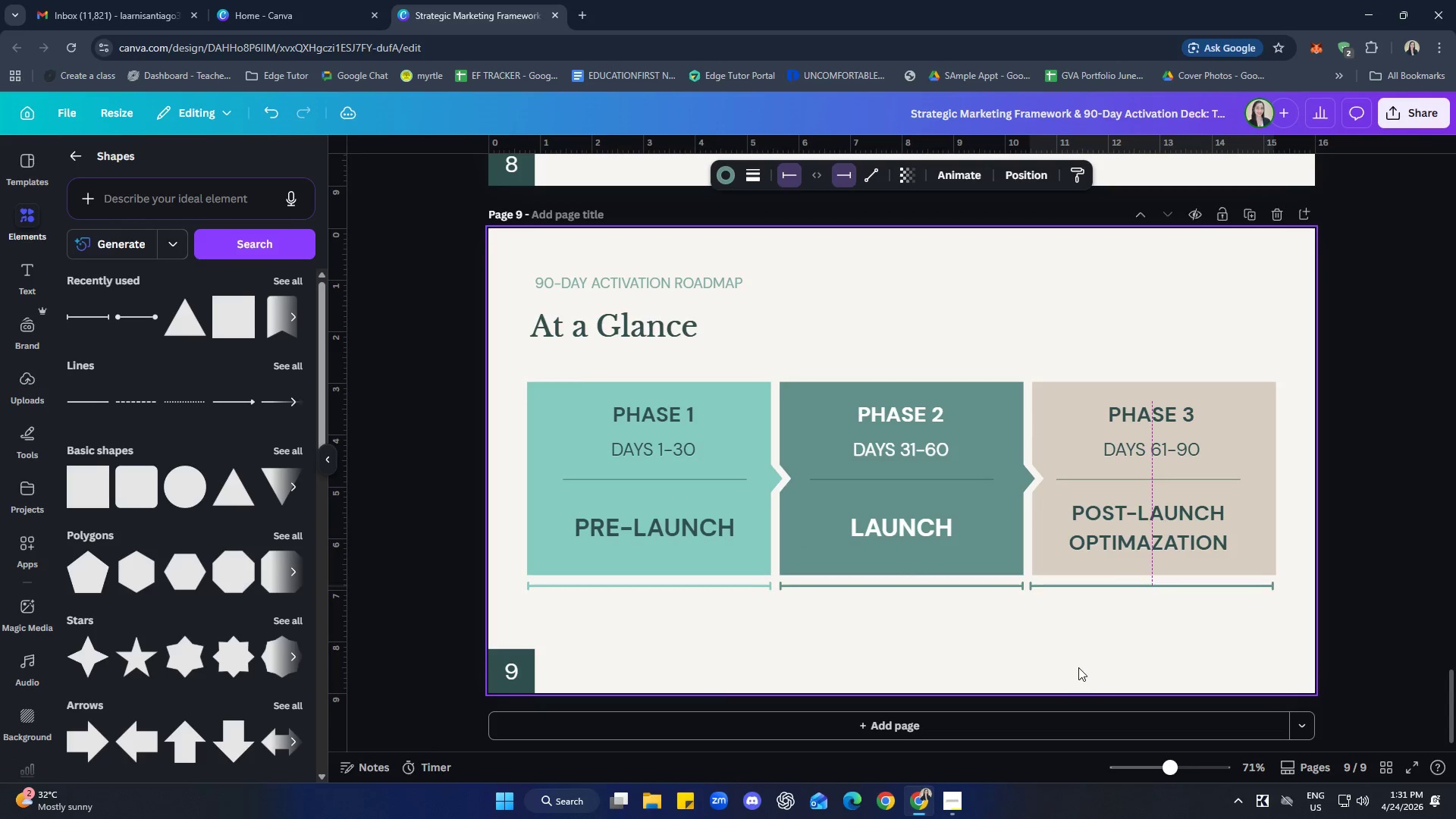 
key(ArrowRight)
 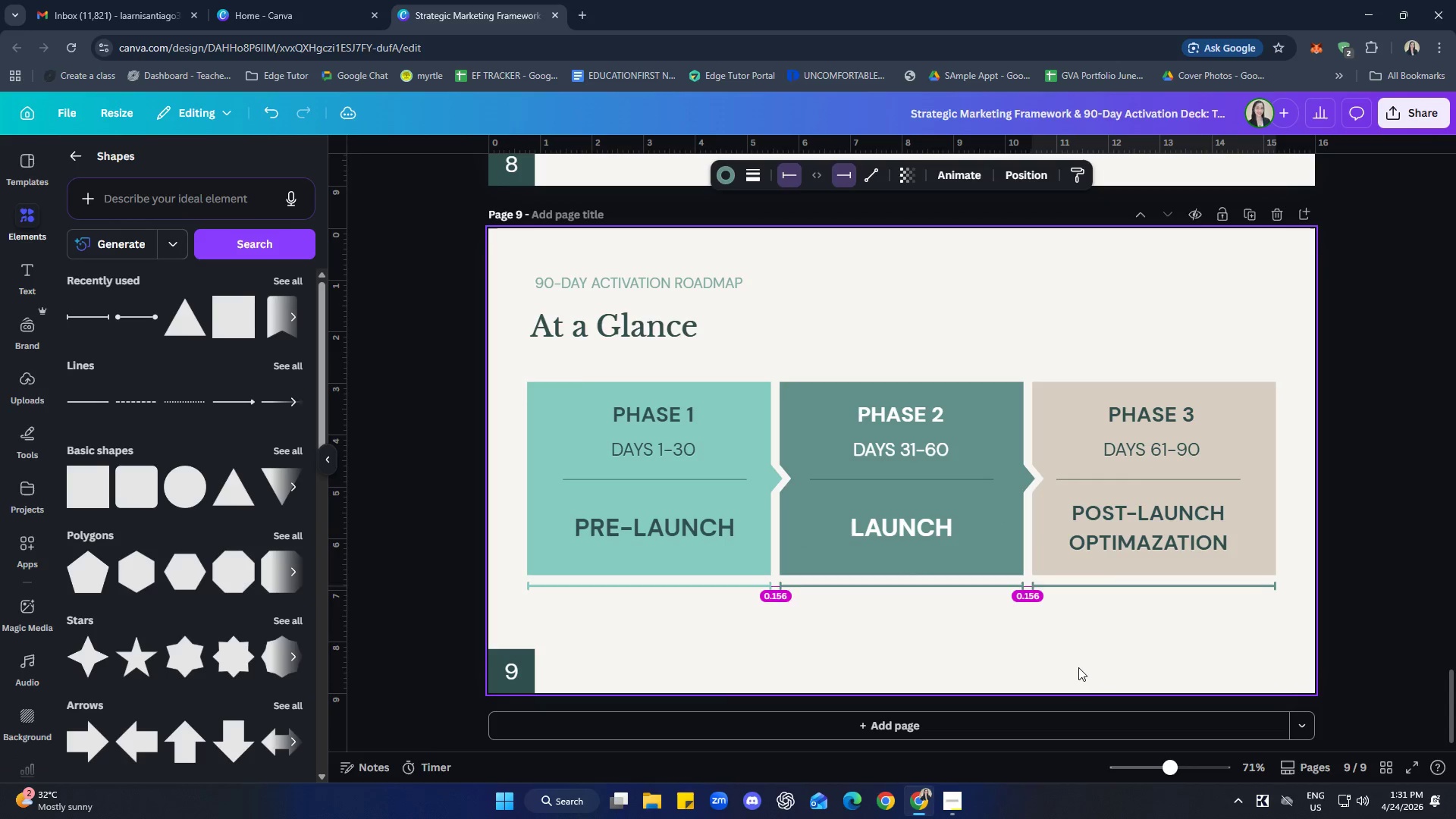 
key(ArrowRight)
 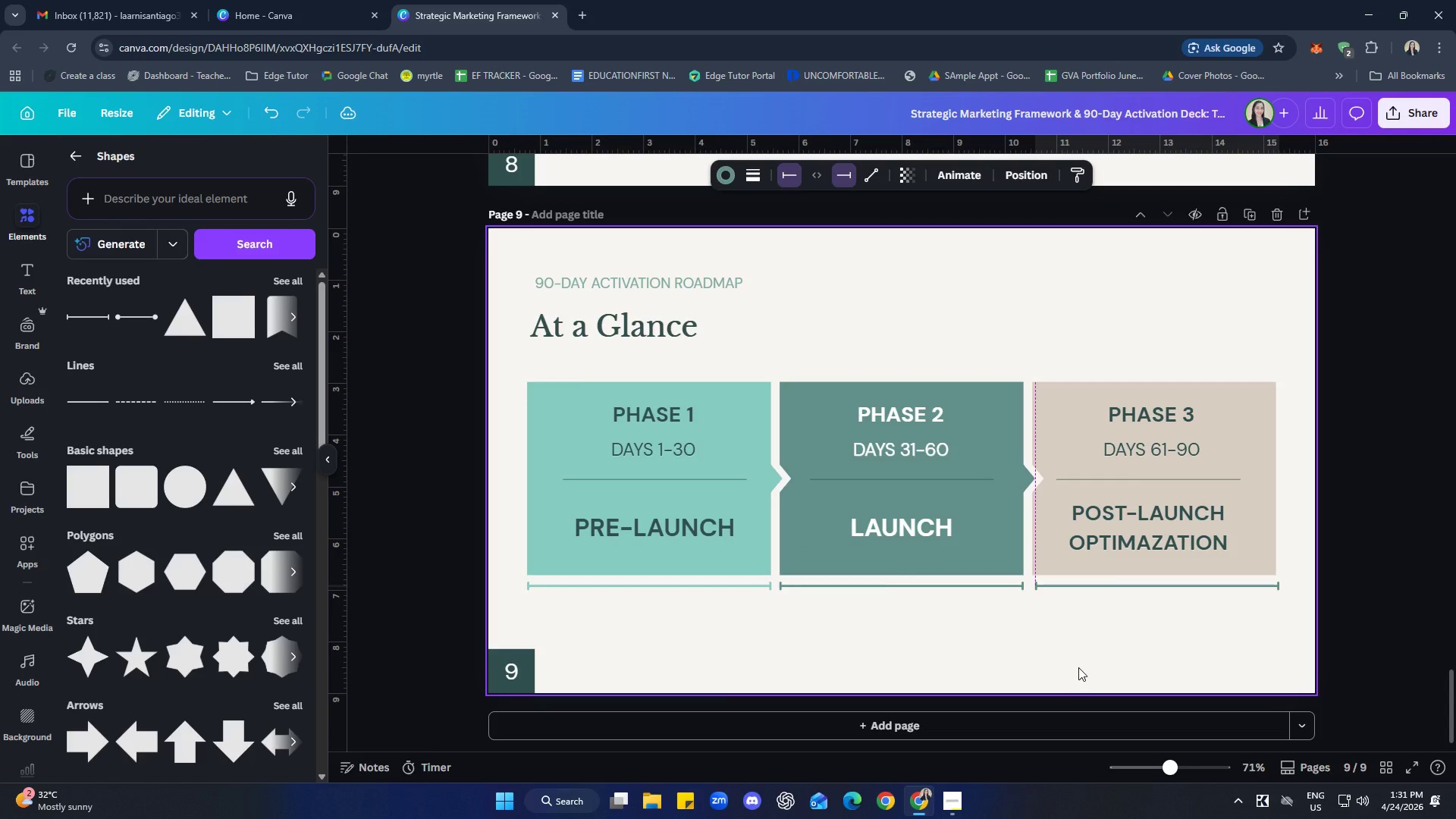 
key(ArrowLeft)
 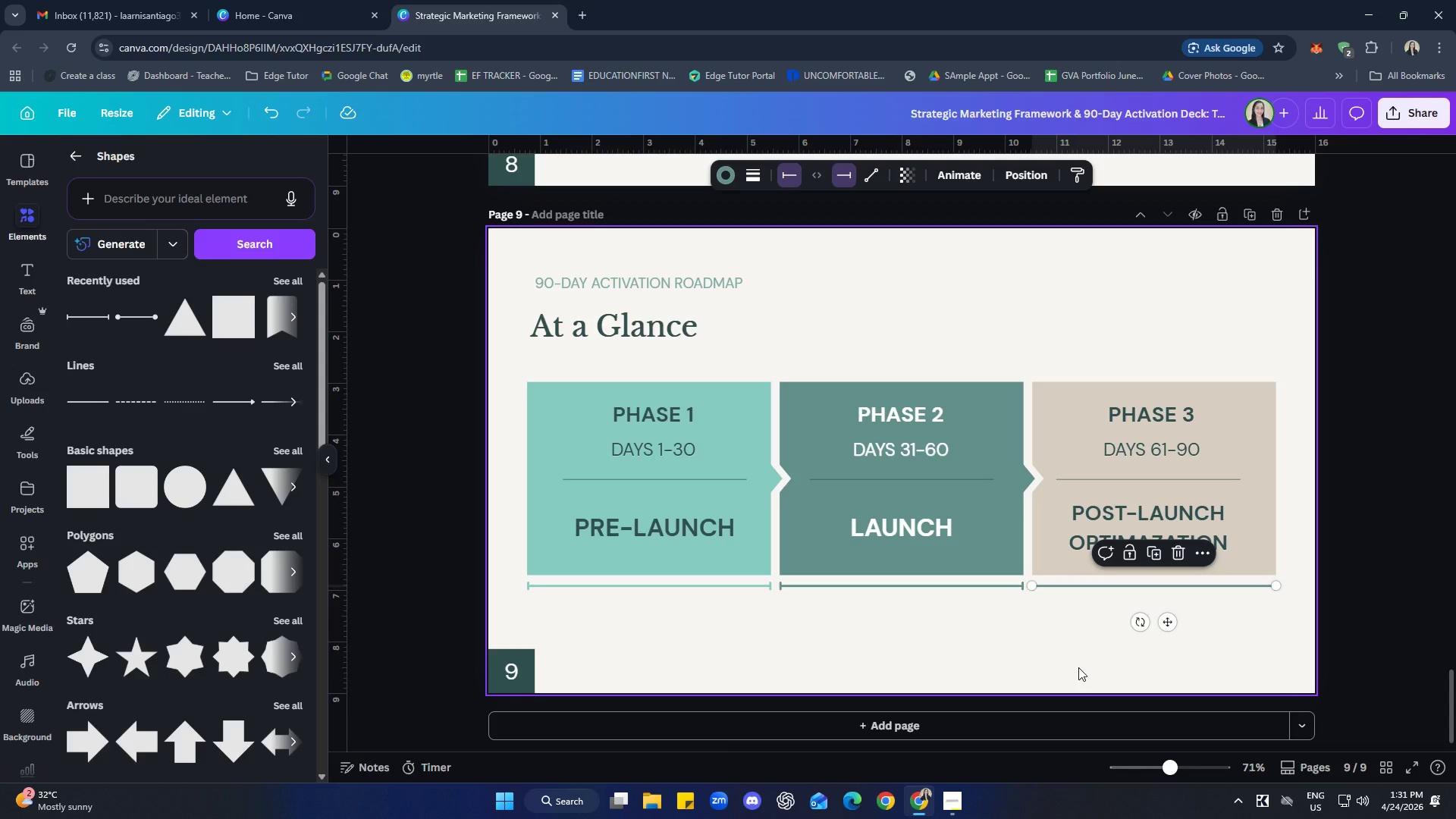 
left_click([1087, 652])
 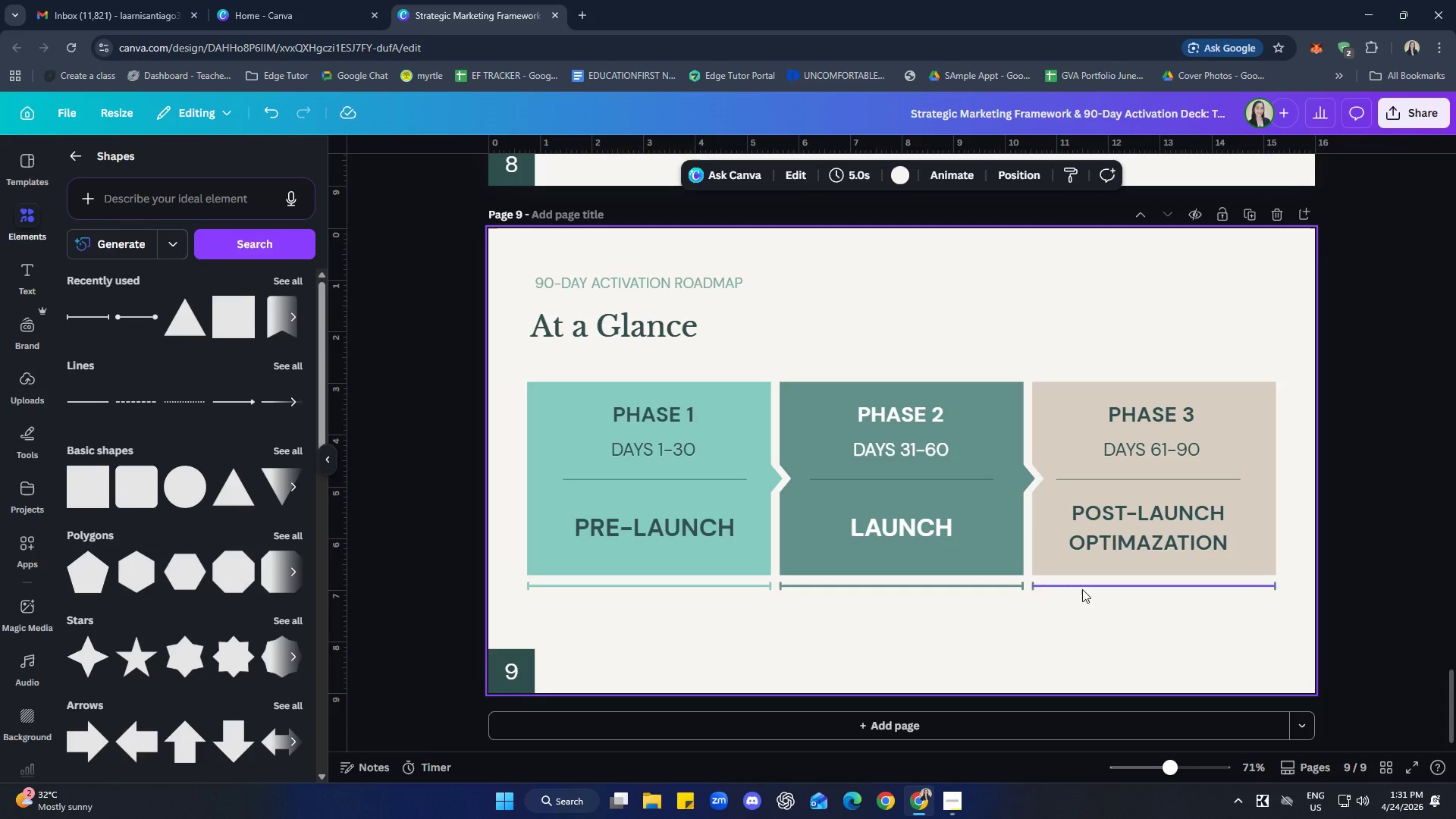 
left_click([1082, 589])
 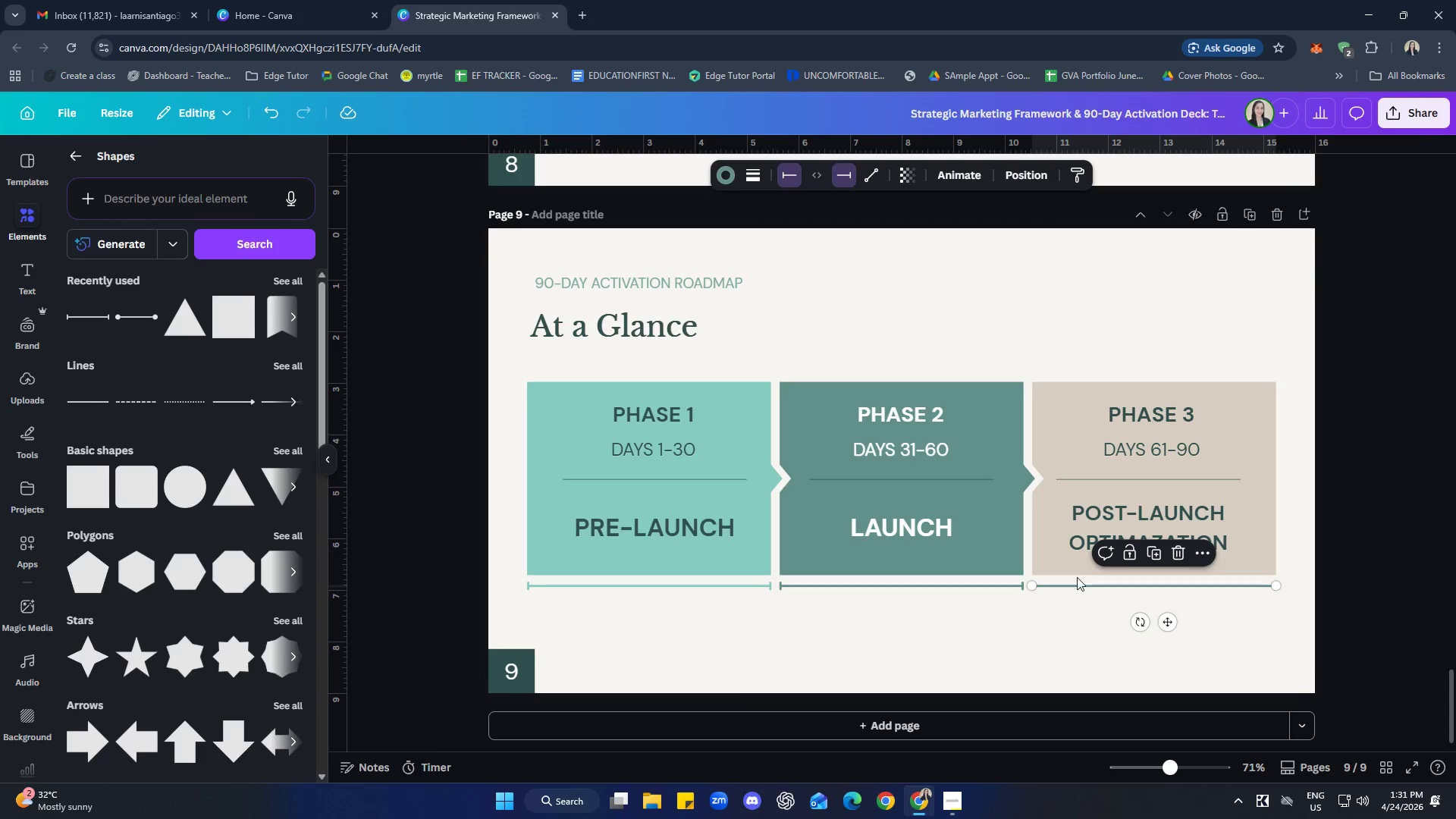 
hold_key(key=ShiftLeft, duration=3.05)
left_click([990, 587])
 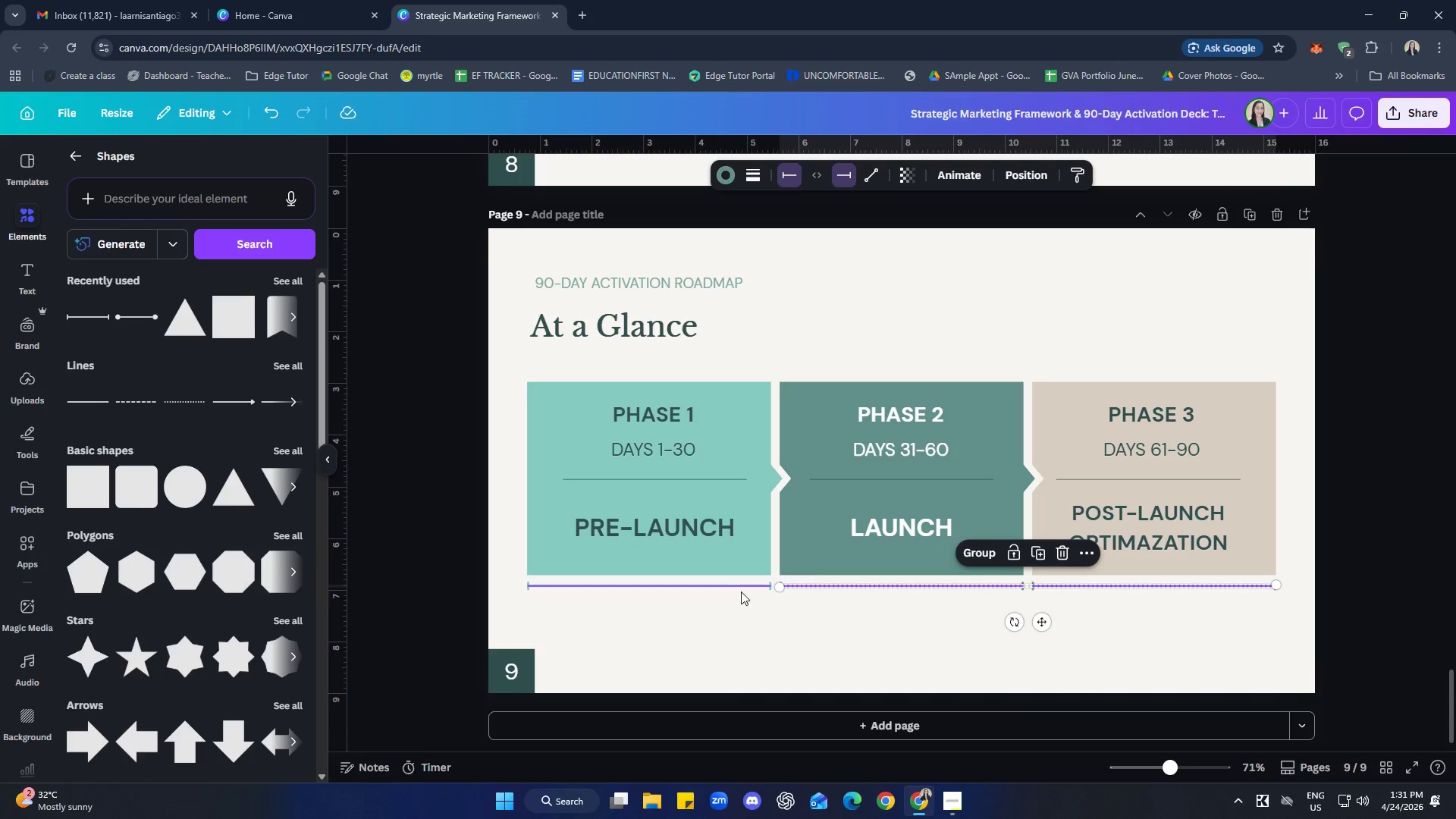 
left_click([738, 589])
 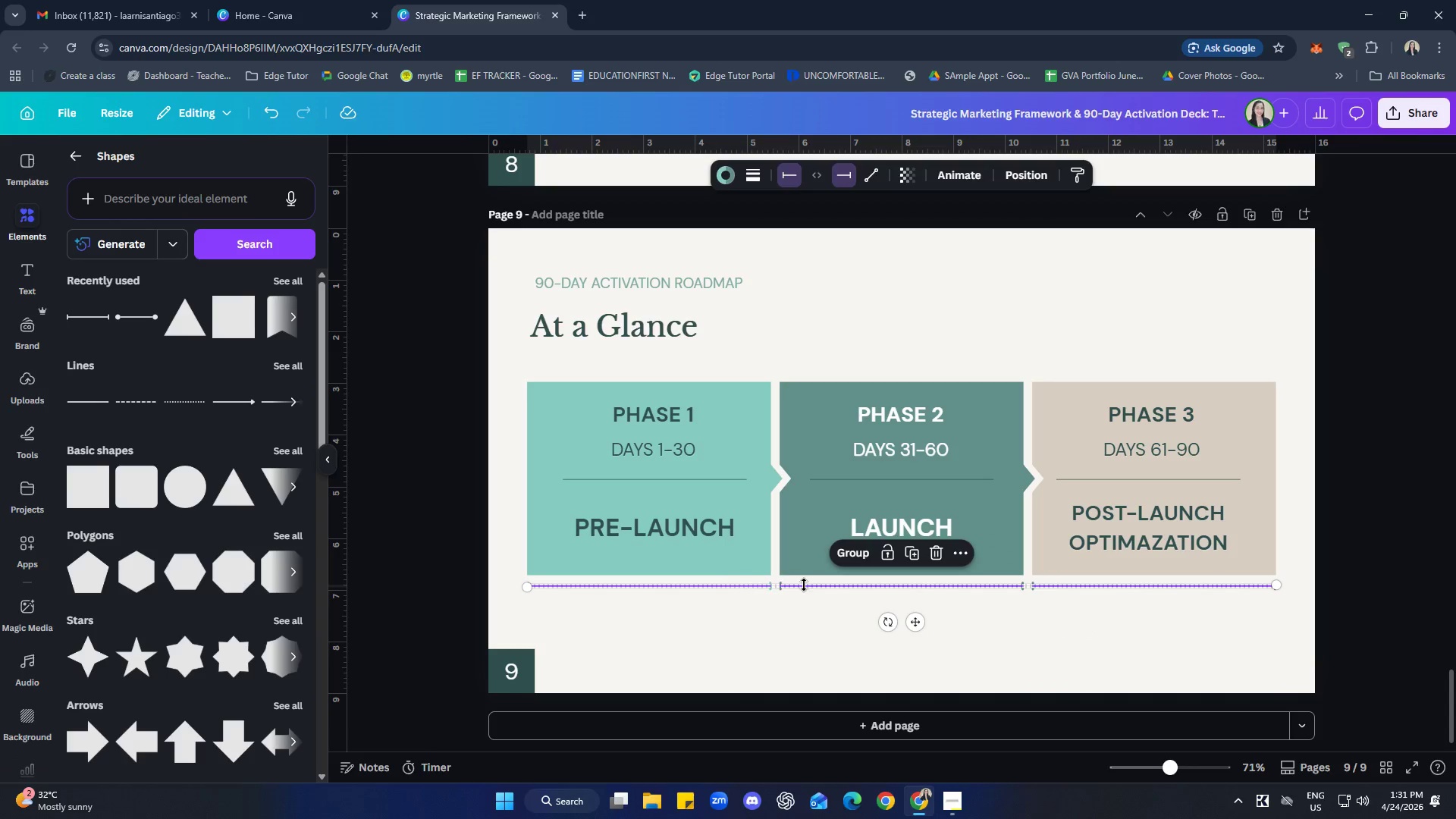 
right_click([804, 585])
 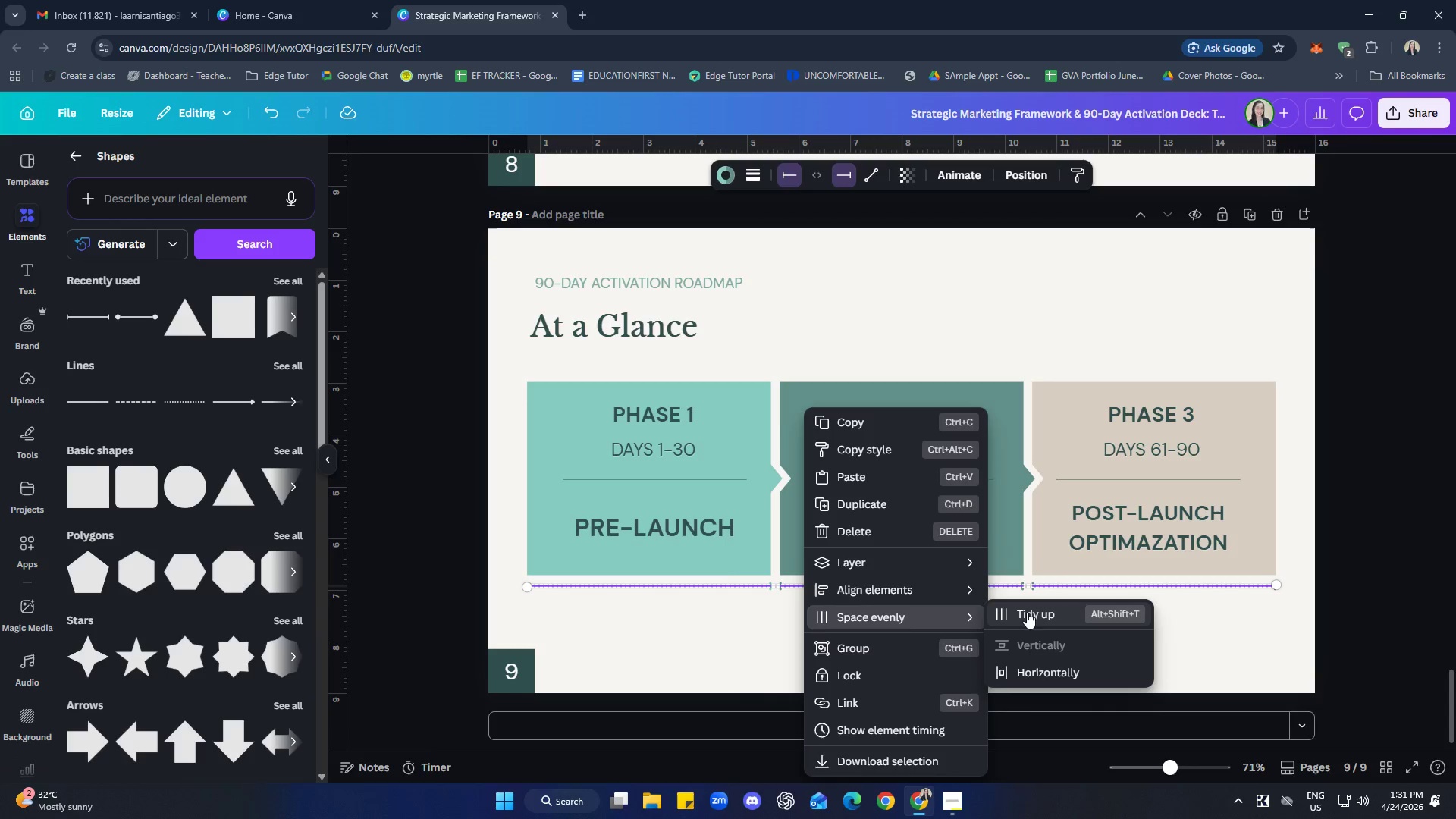 
left_click([1027, 612])
 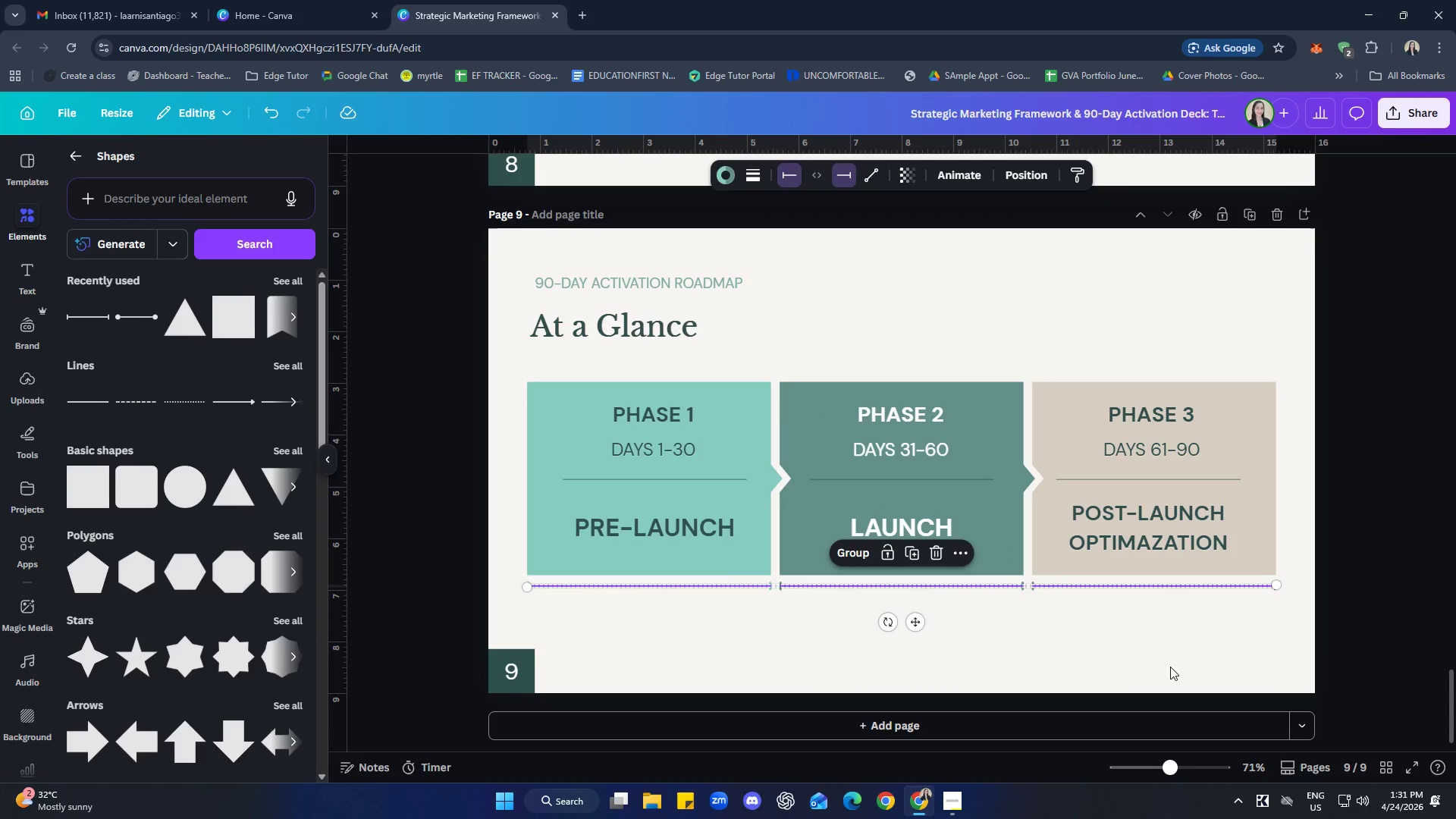 
left_click([1175, 661])
 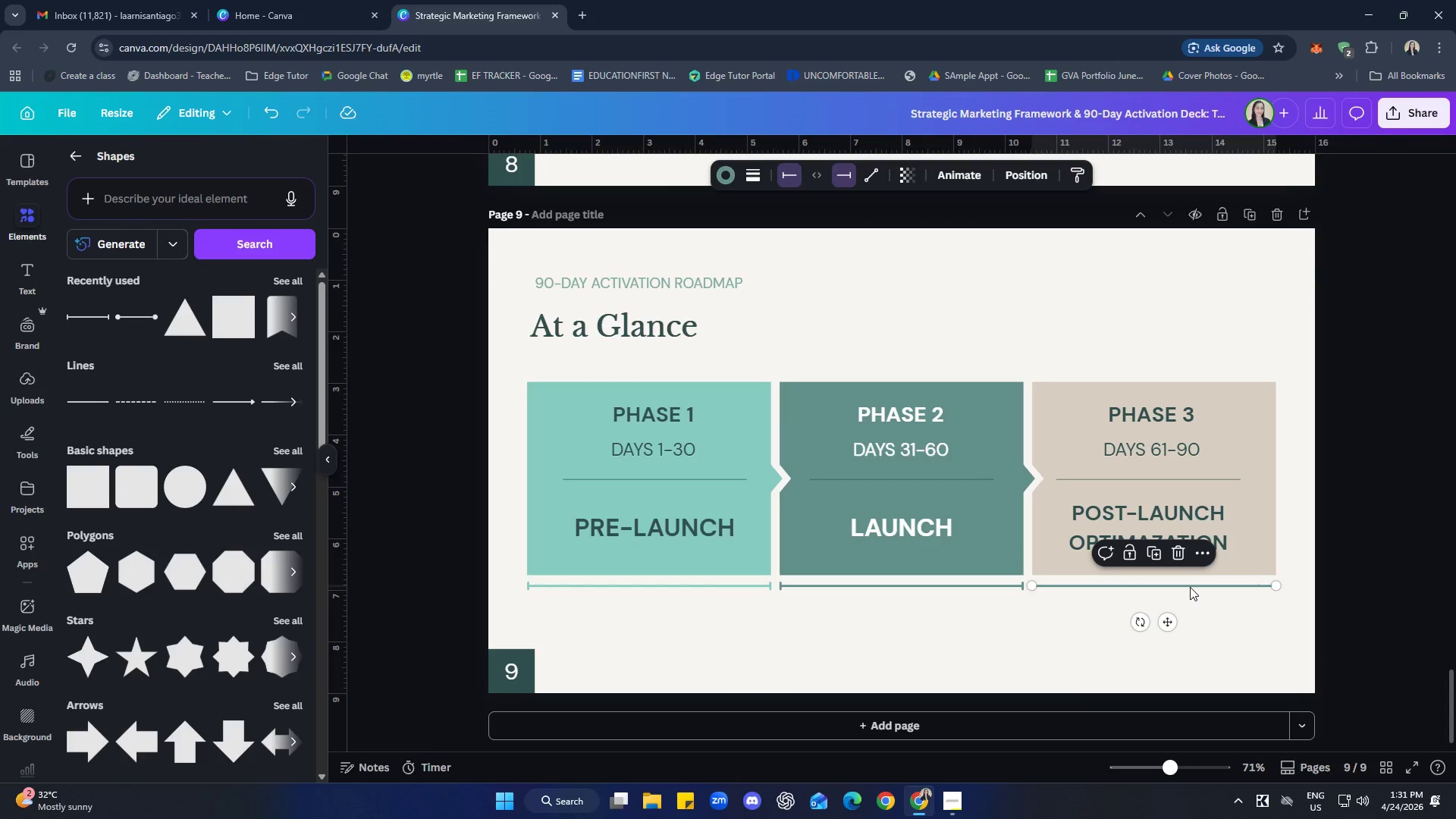 
left_click([1056, 541])
 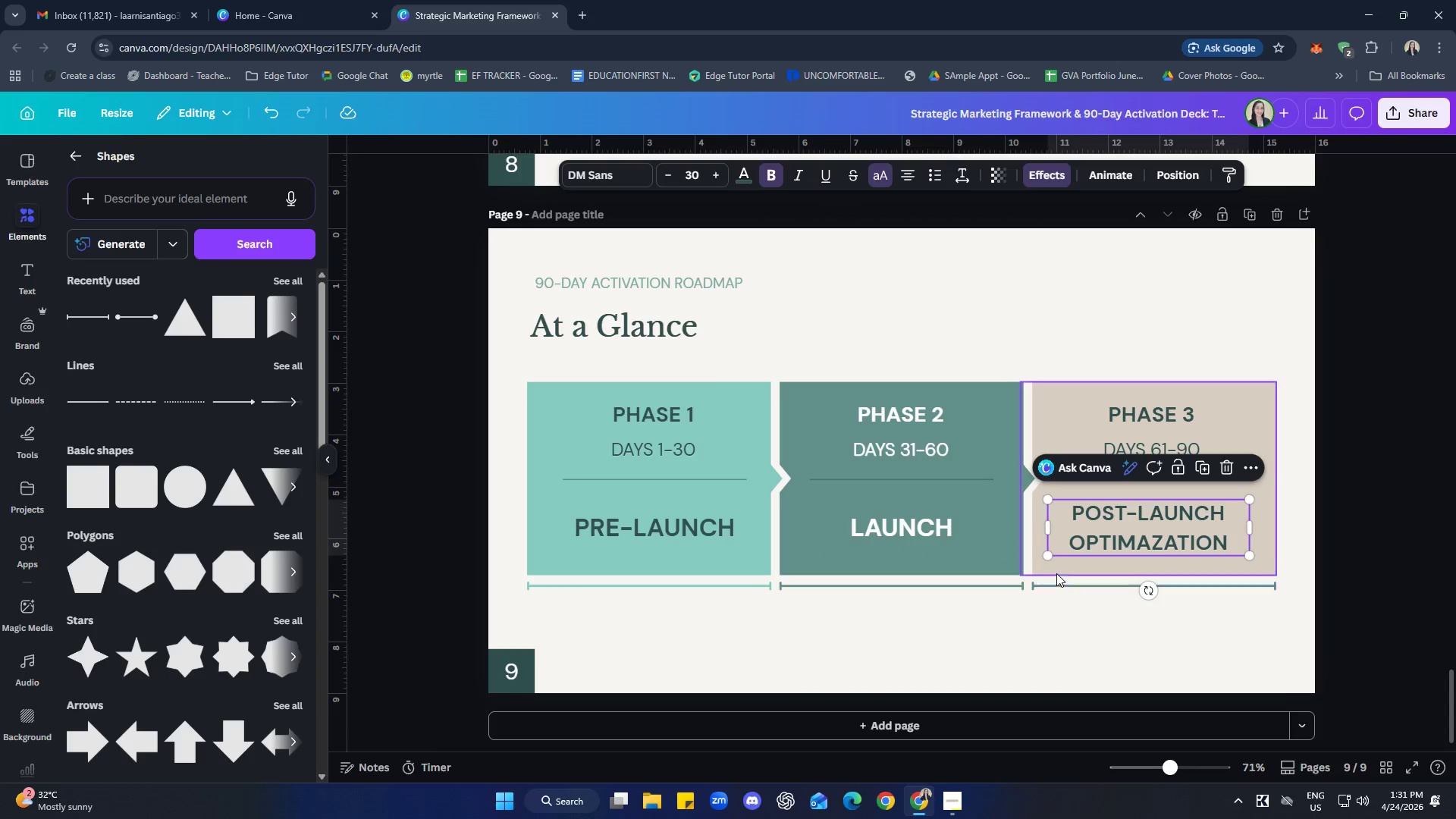 
left_click([1055, 570])
 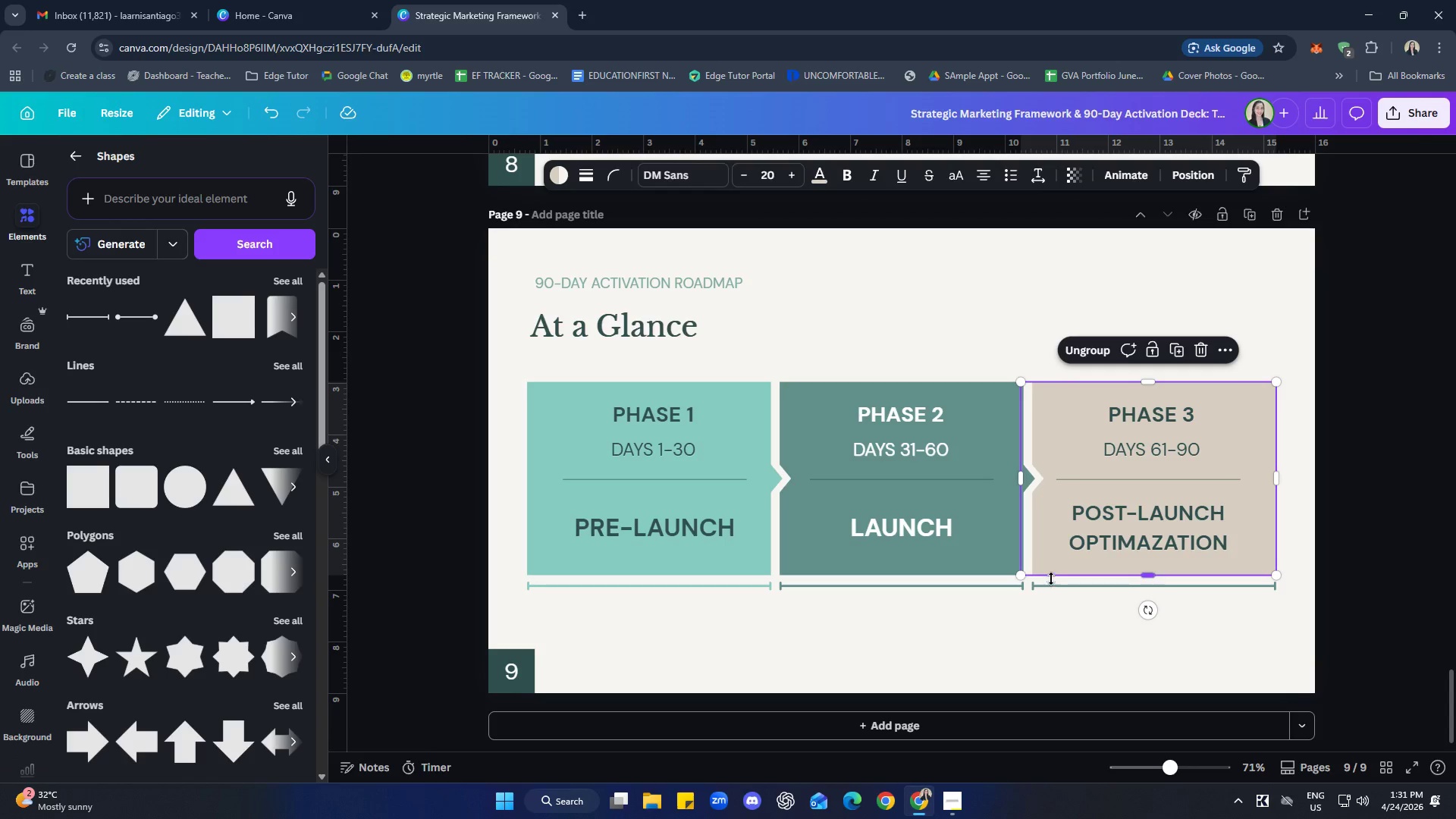 
double_click([1051, 566])
 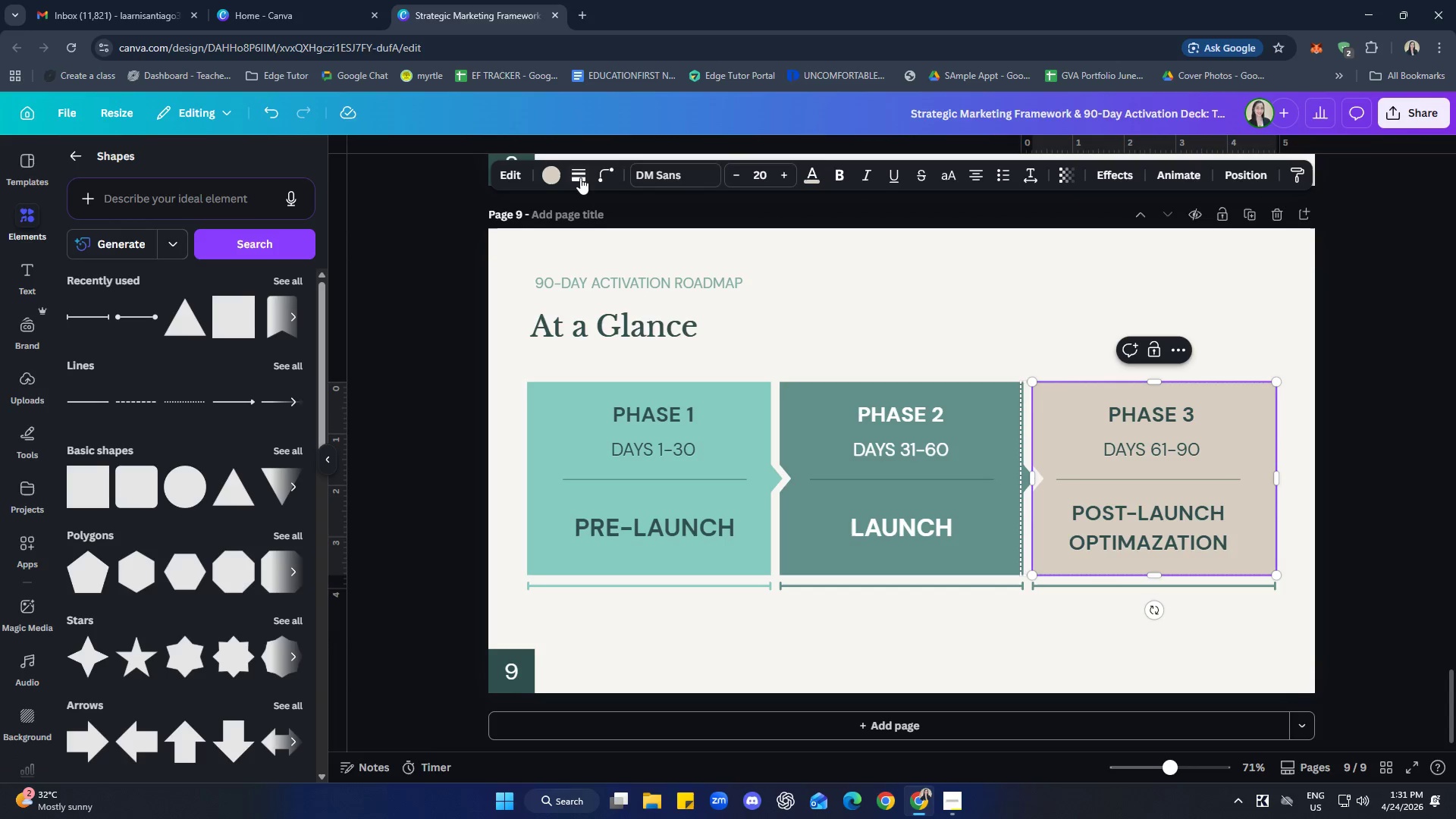 
left_click([542, 170])
 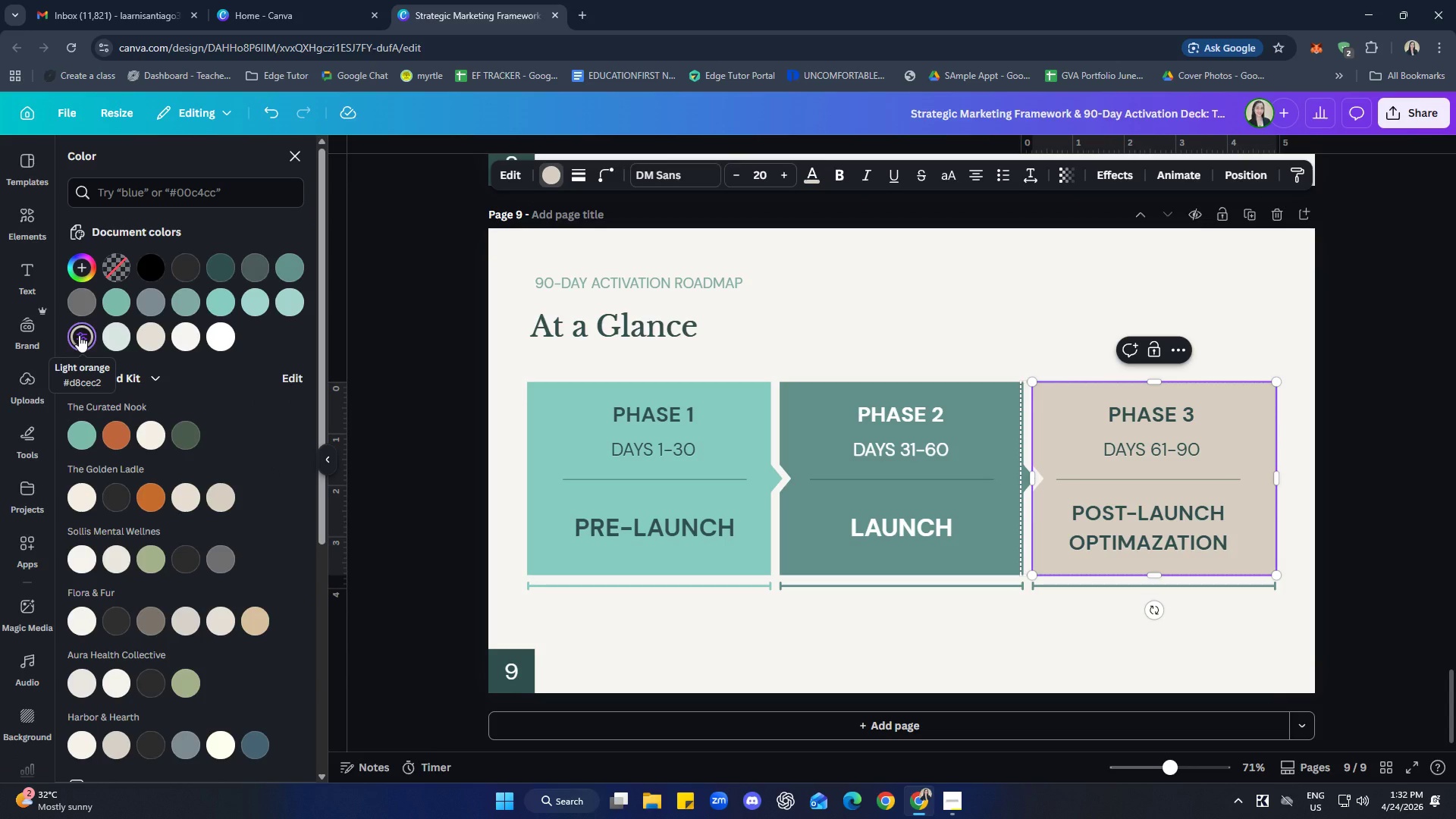 
left_click([1080, 670])
 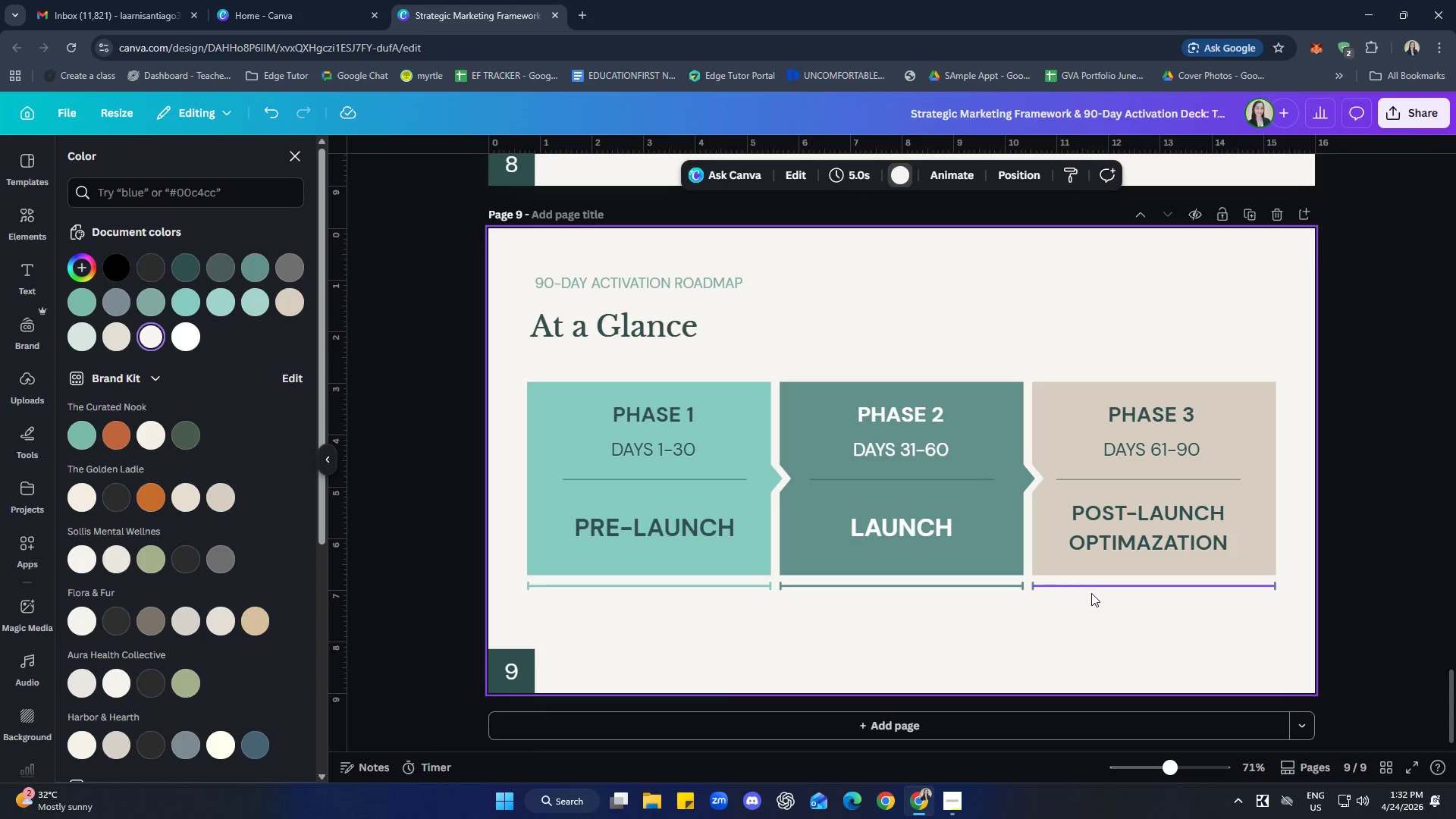 
left_click([1091, 591])
 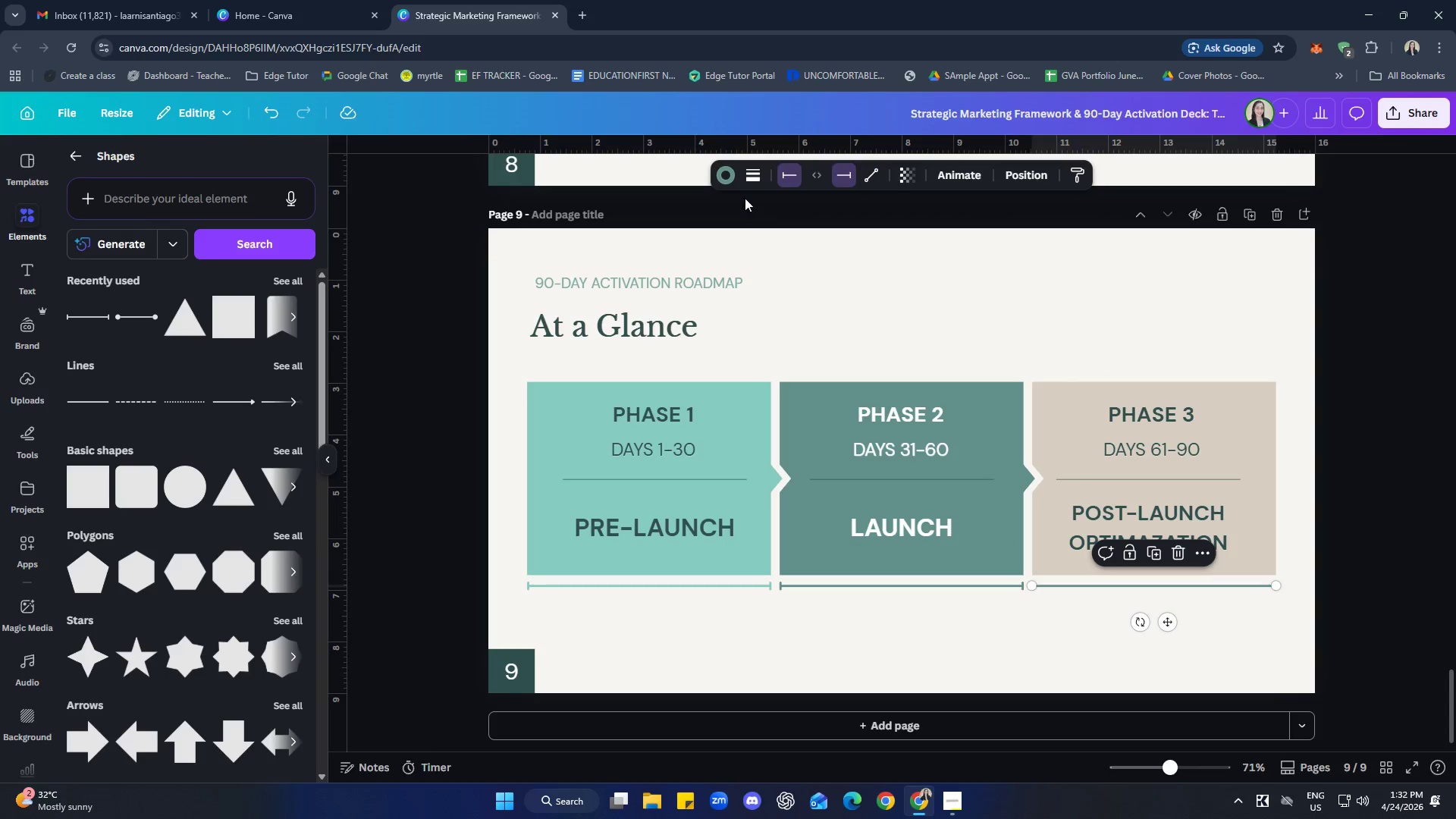 
left_click([726, 179])
 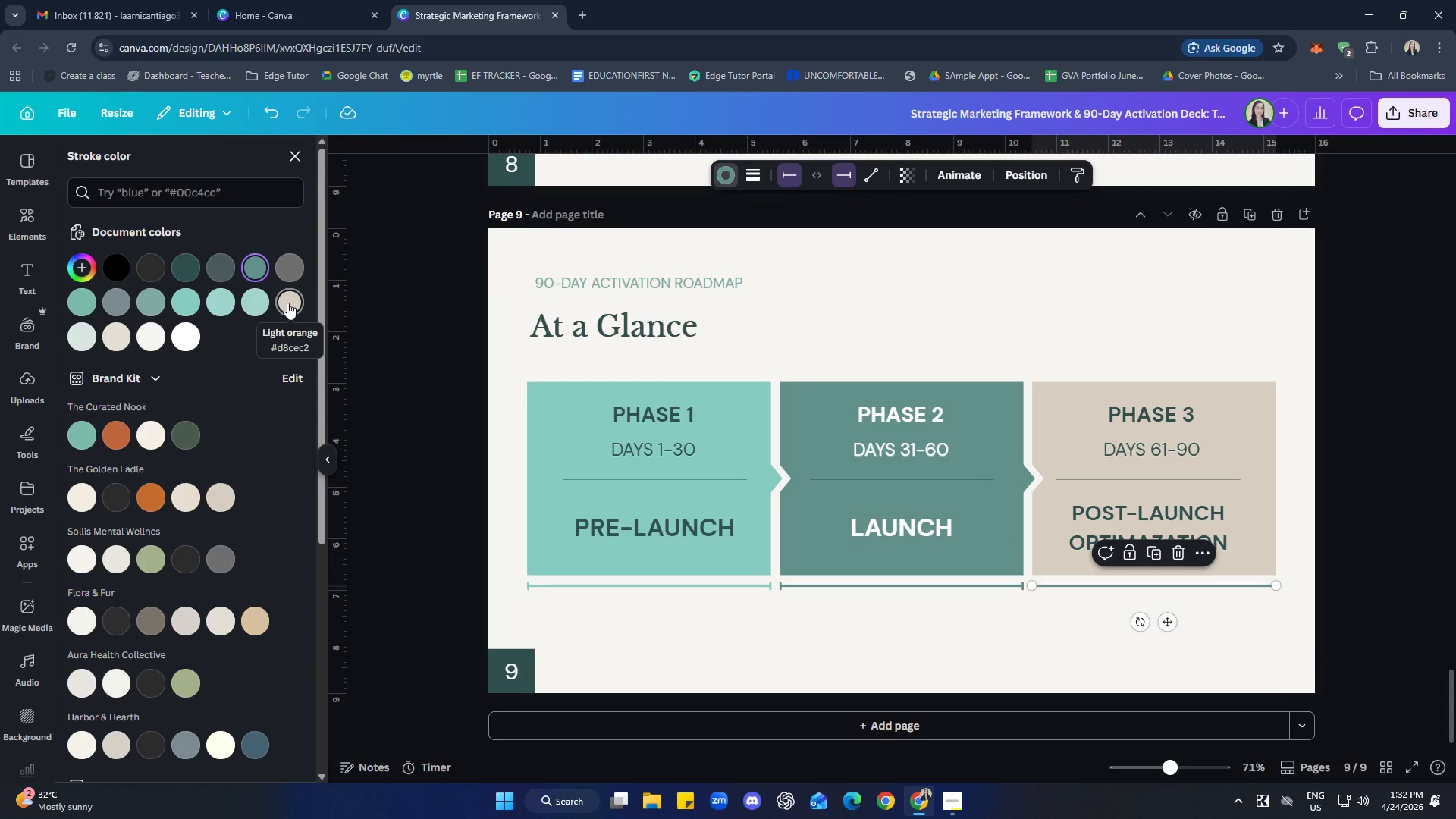 
left_click([287, 303])
 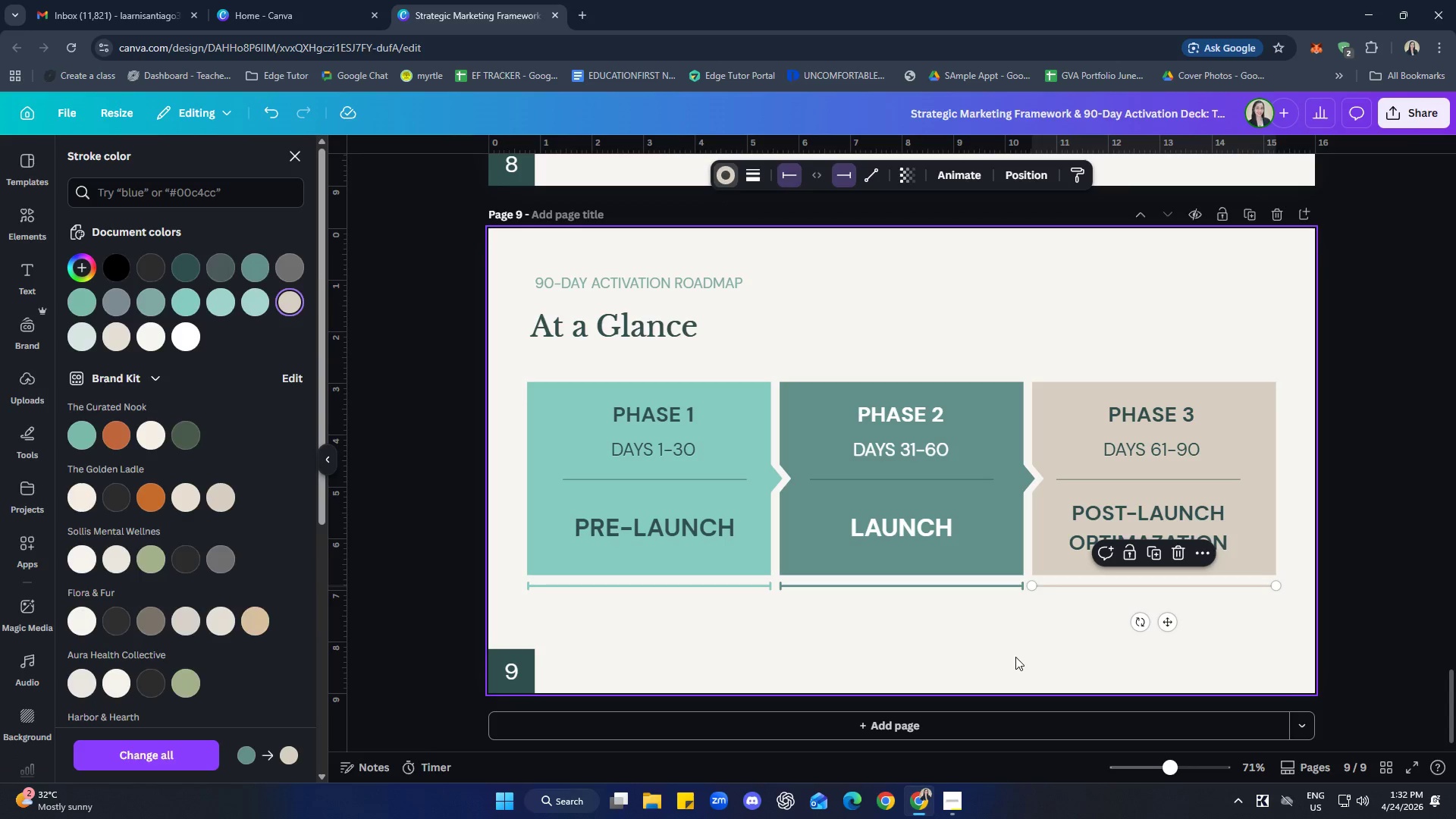 
double_click([1015, 657])
 